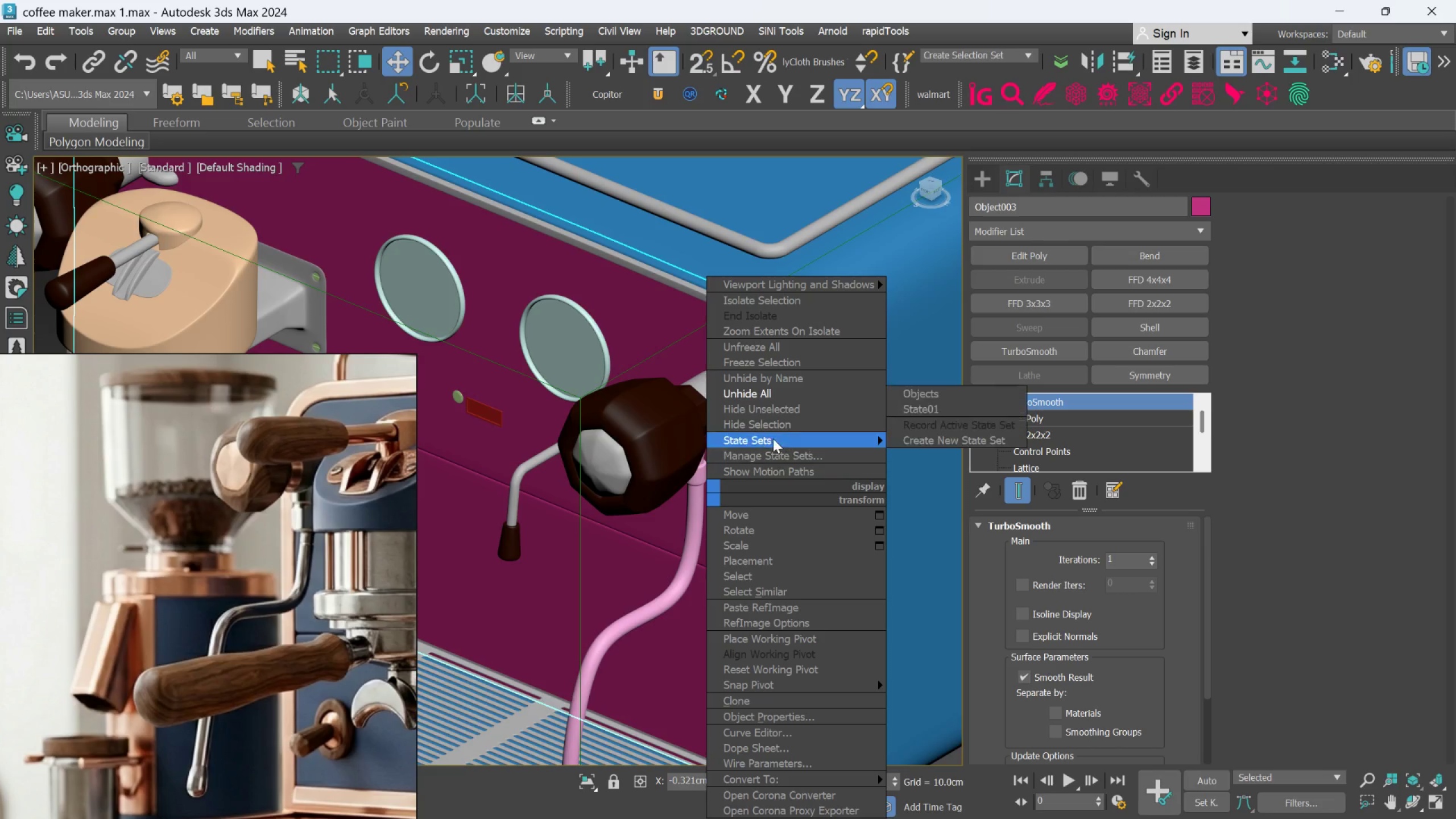 
left_click([763, 423])
 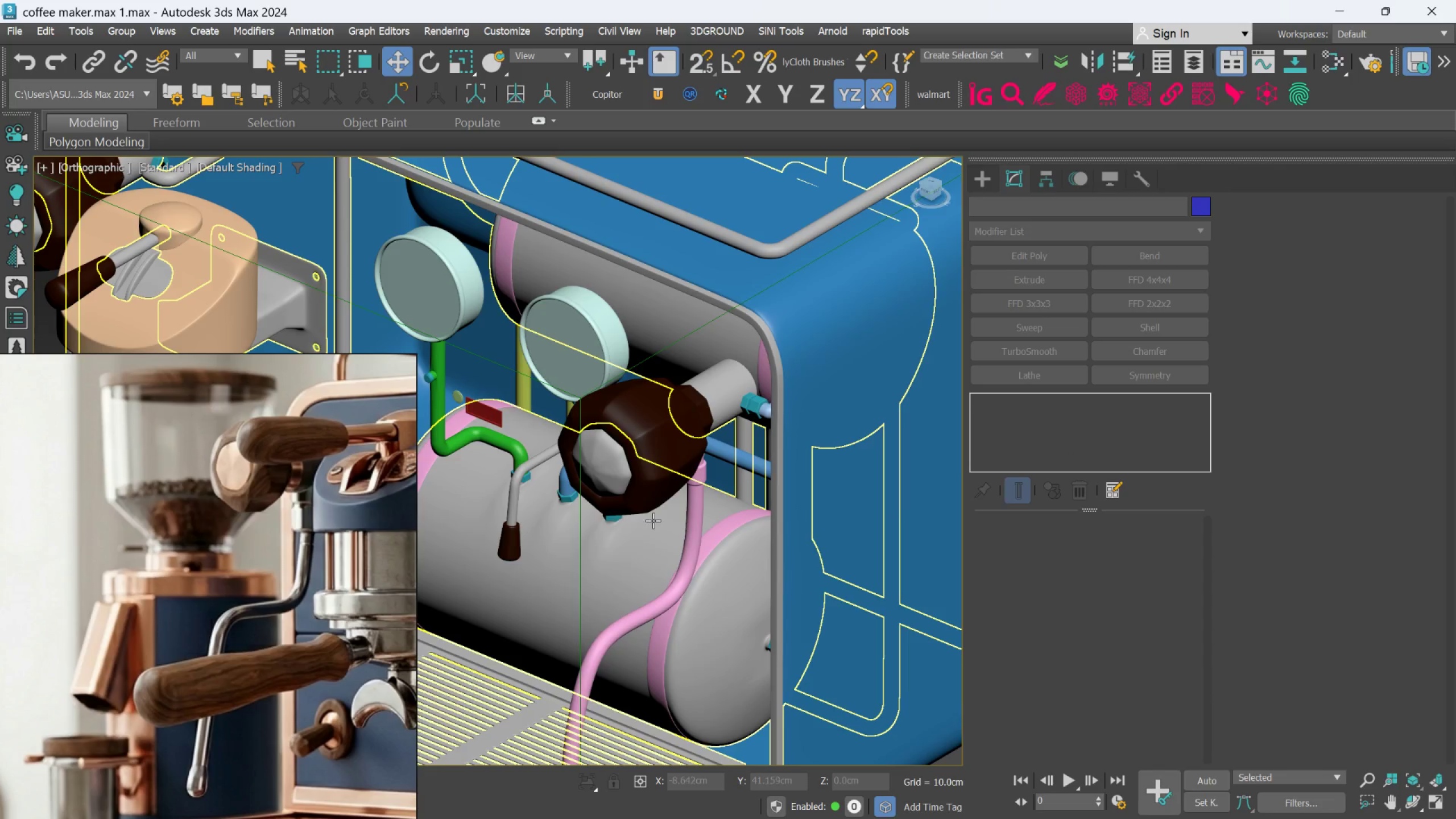 
scroll: coordinate [658, 527], scroll_direction: down, amount: 2.0
 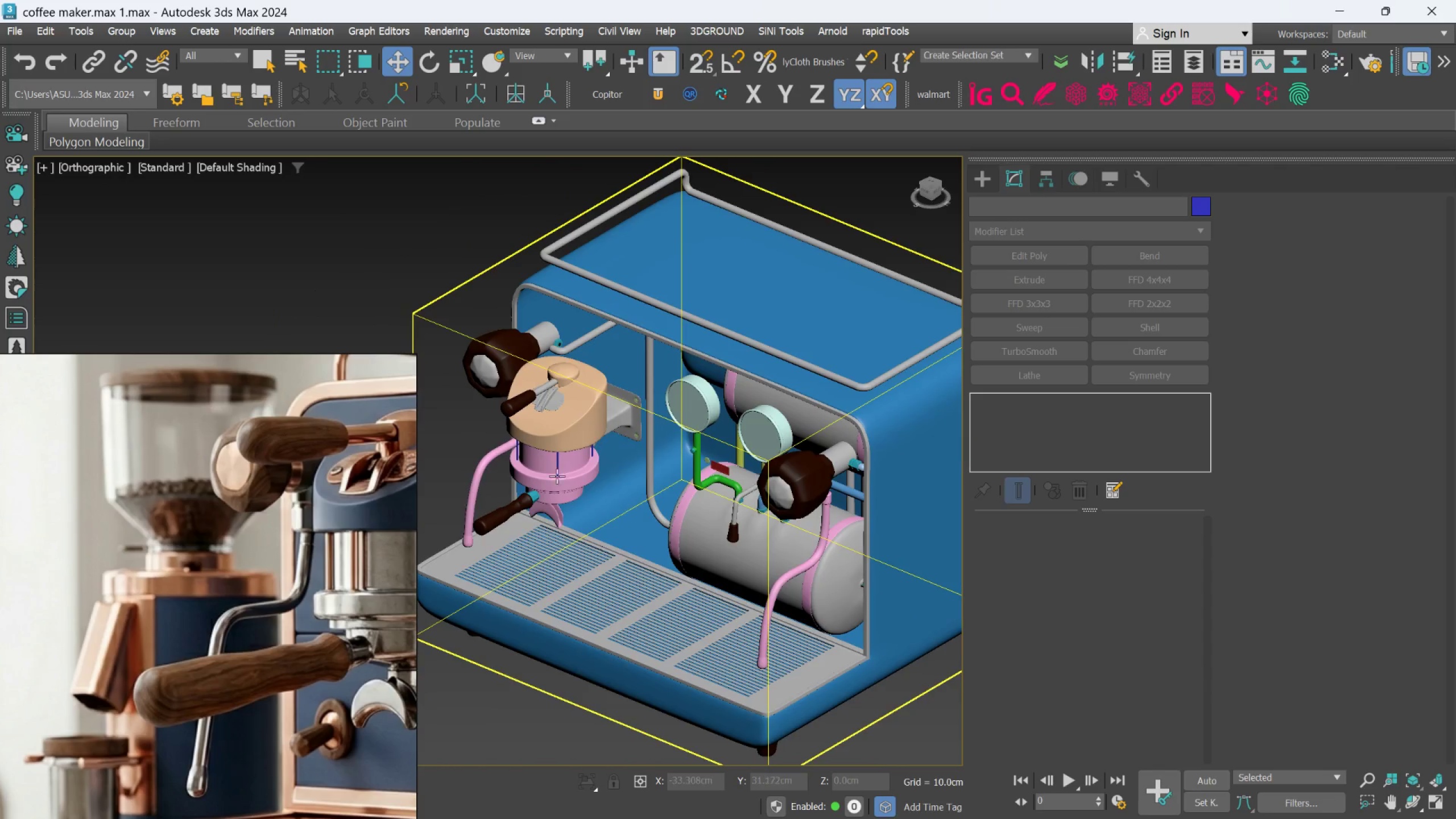 
scroll: coordinate [545, 584], scroll_direction: up, amount: 4.0
 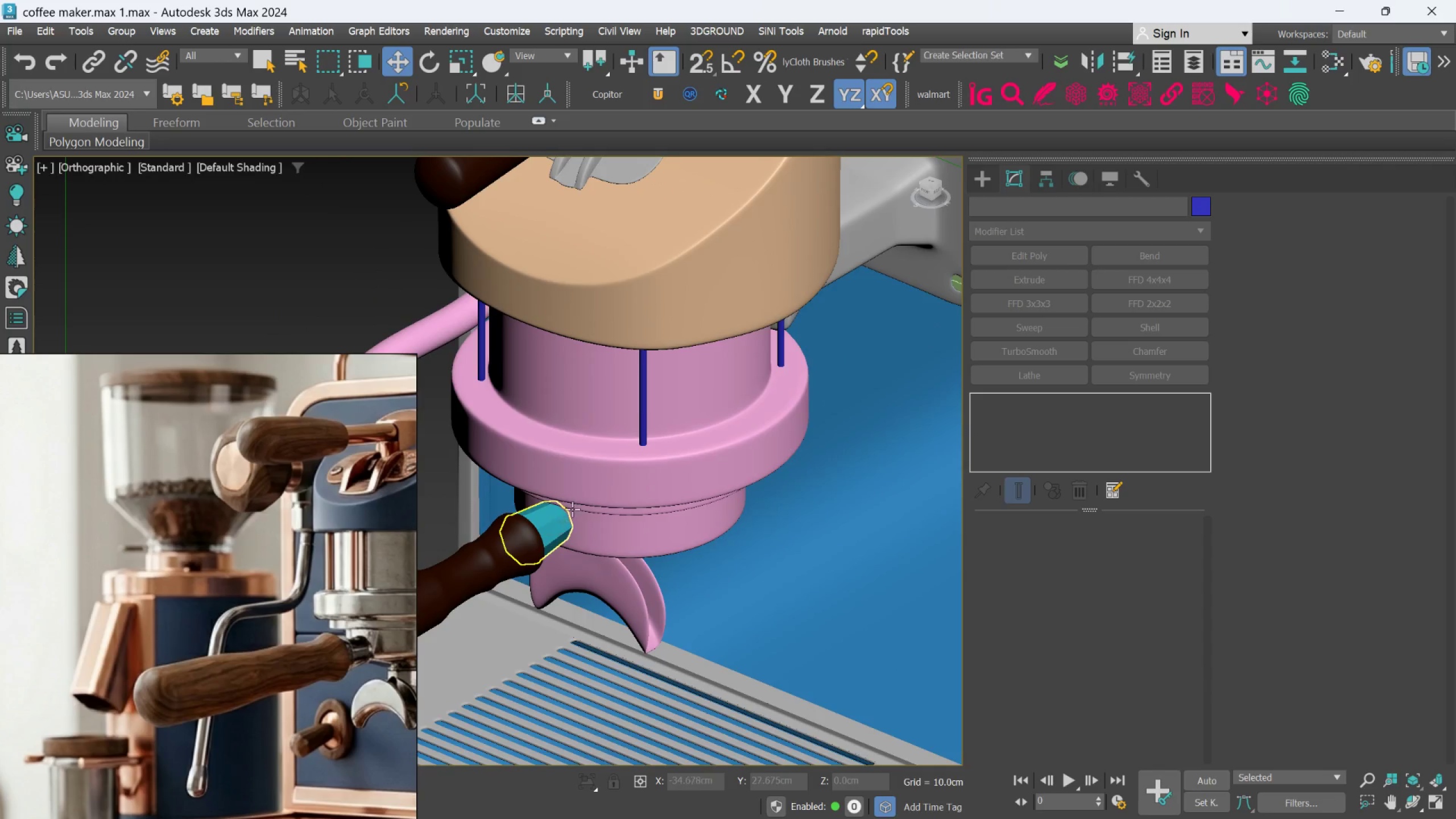 
scroll: coordinate [646, 526], scroll_direction: down, amount: 3.0
 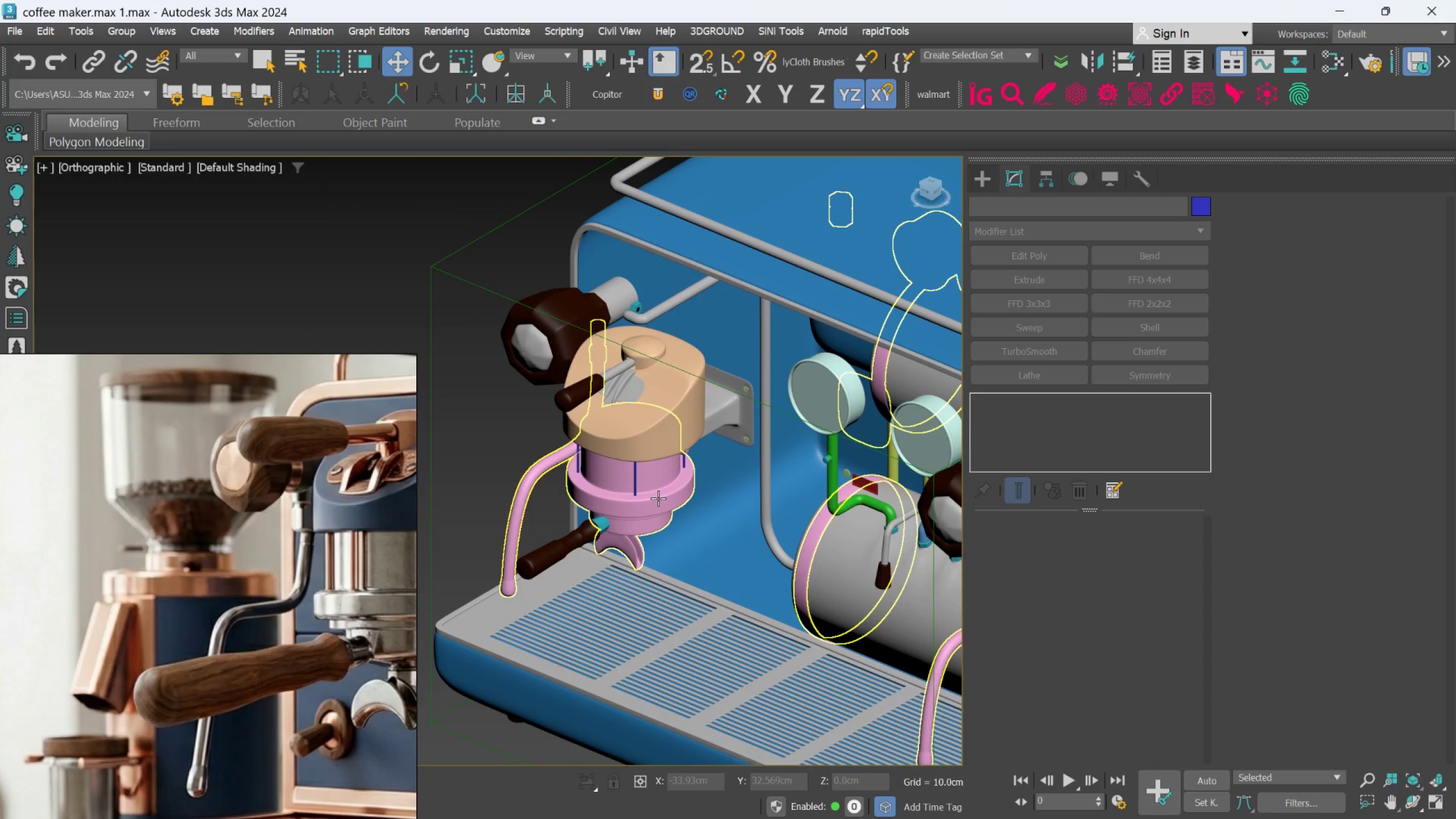 
left_click([658, 498])
 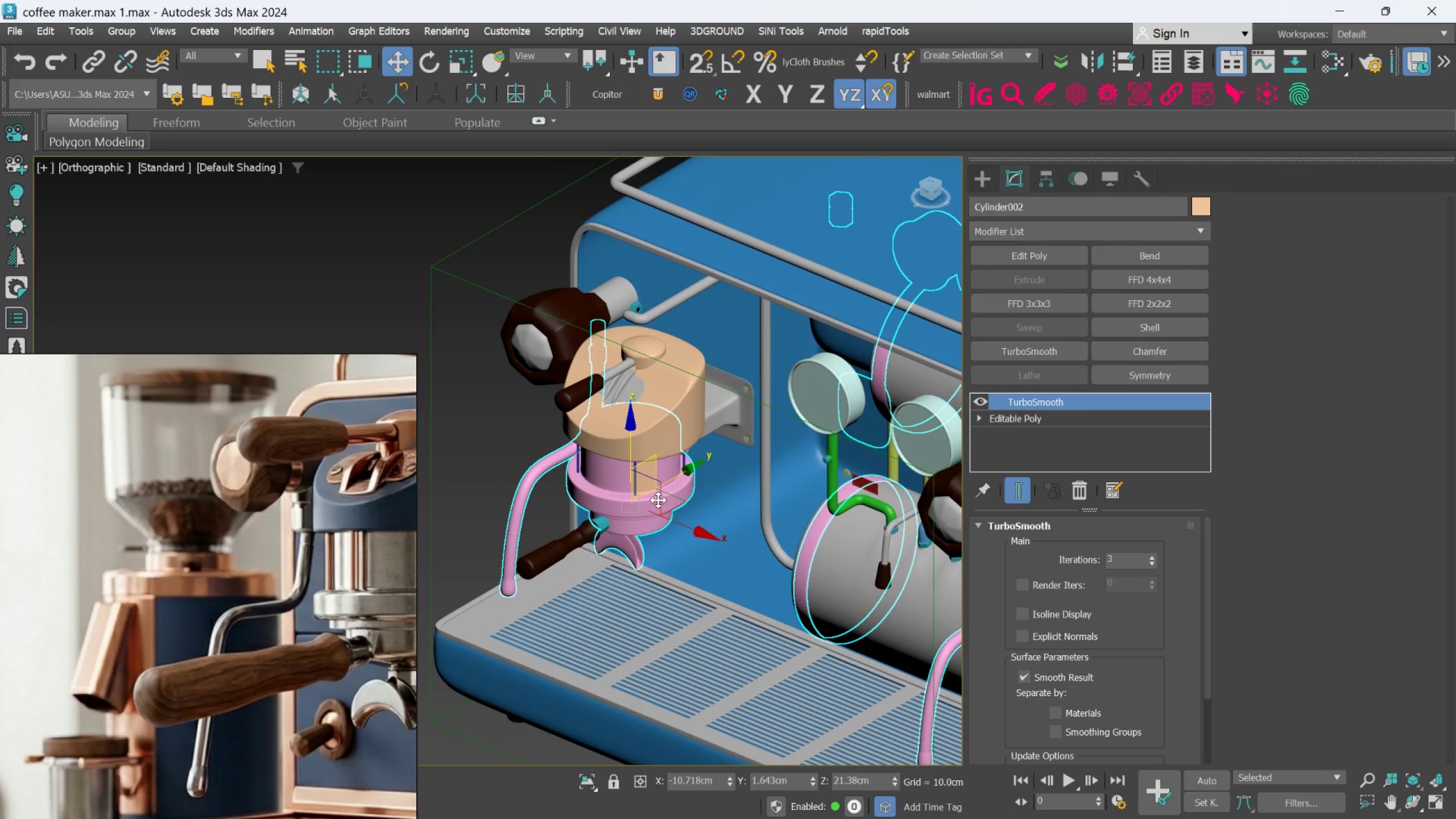 
scroll: coordinate [601, 539], scroll_direction: up, amount: 4.0
 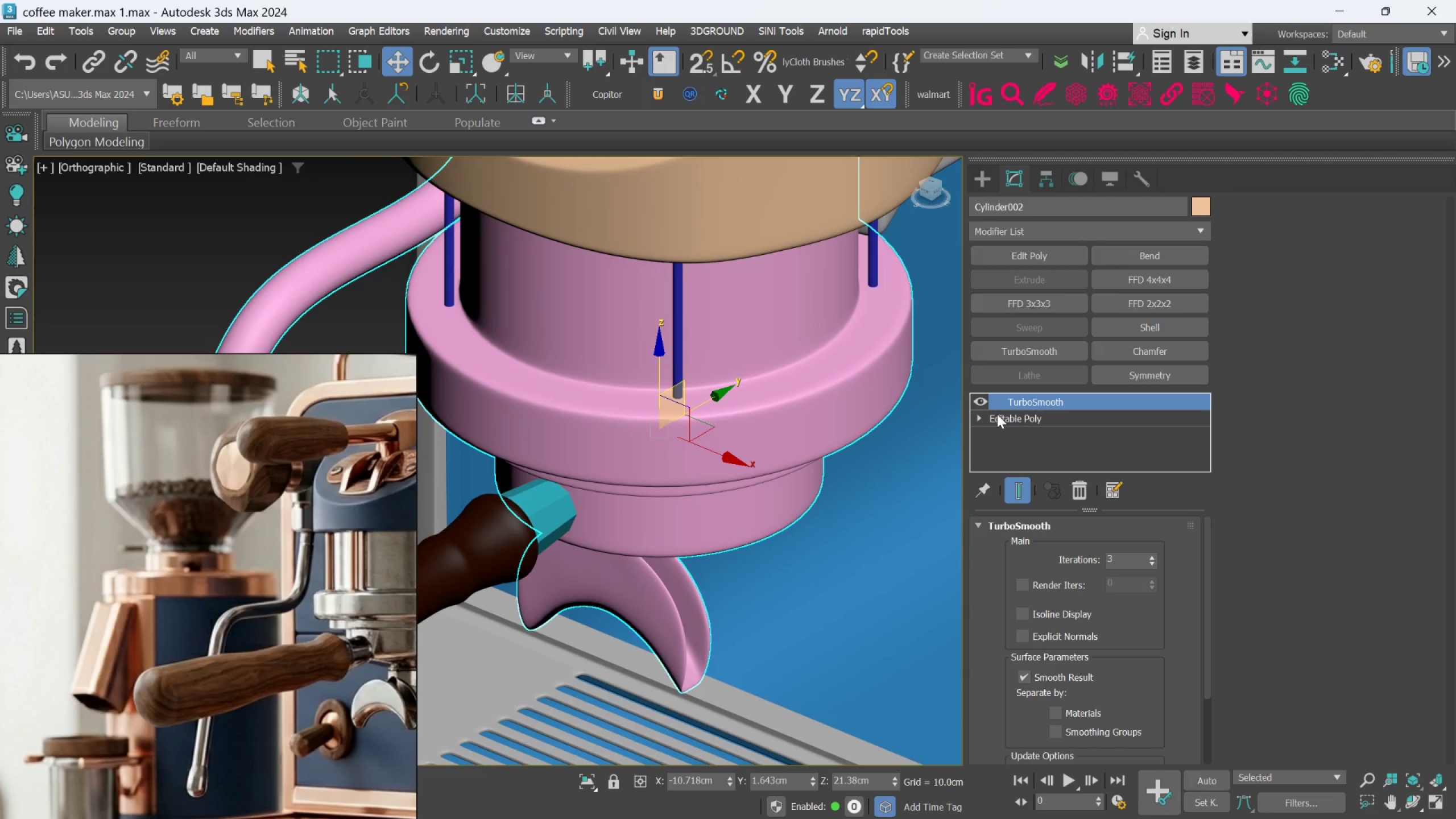 
left_click([1025, 419])
 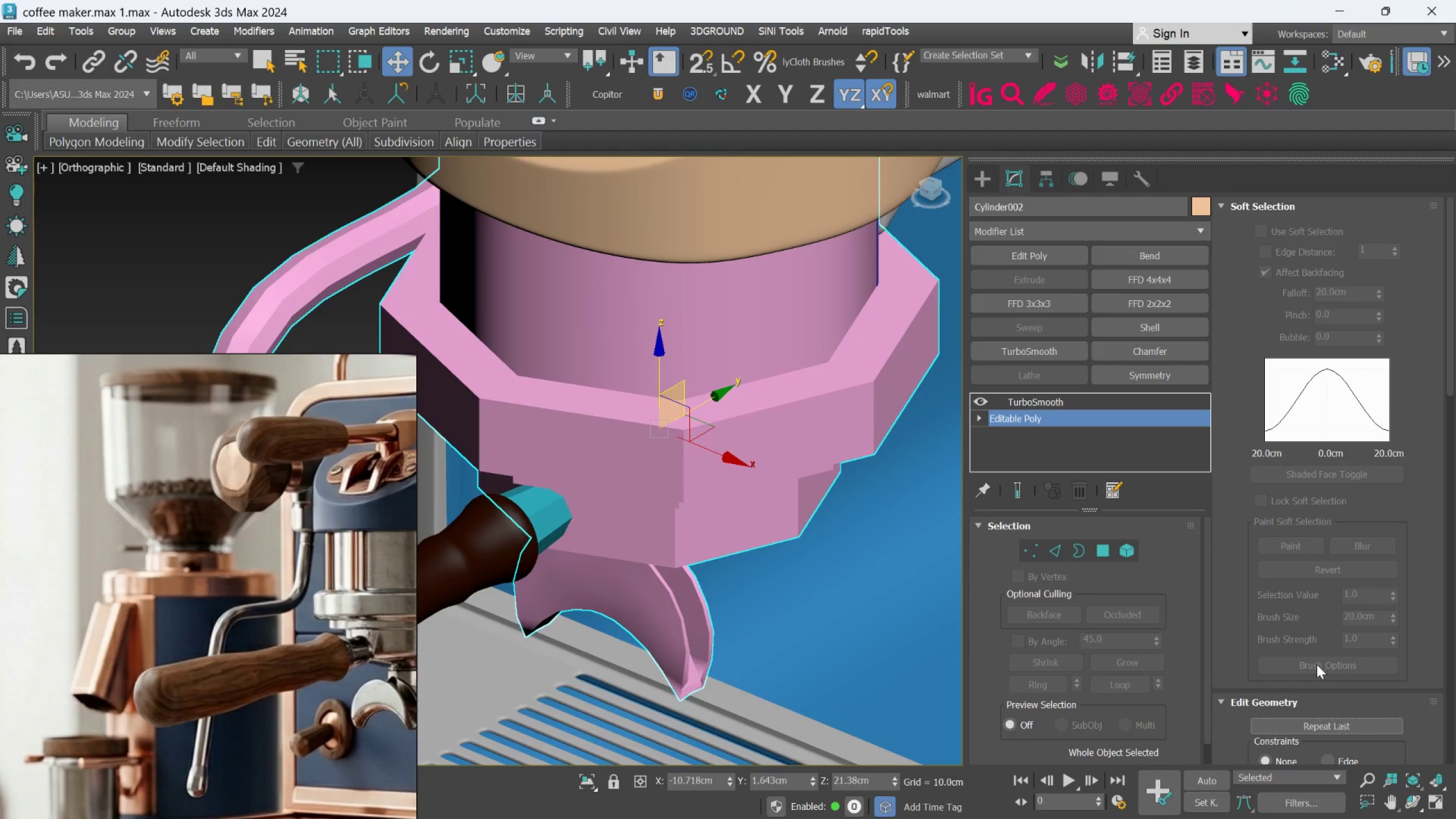 
scroll: coordinate [1314, 678], scroll_direction: down, amount: 6.0
 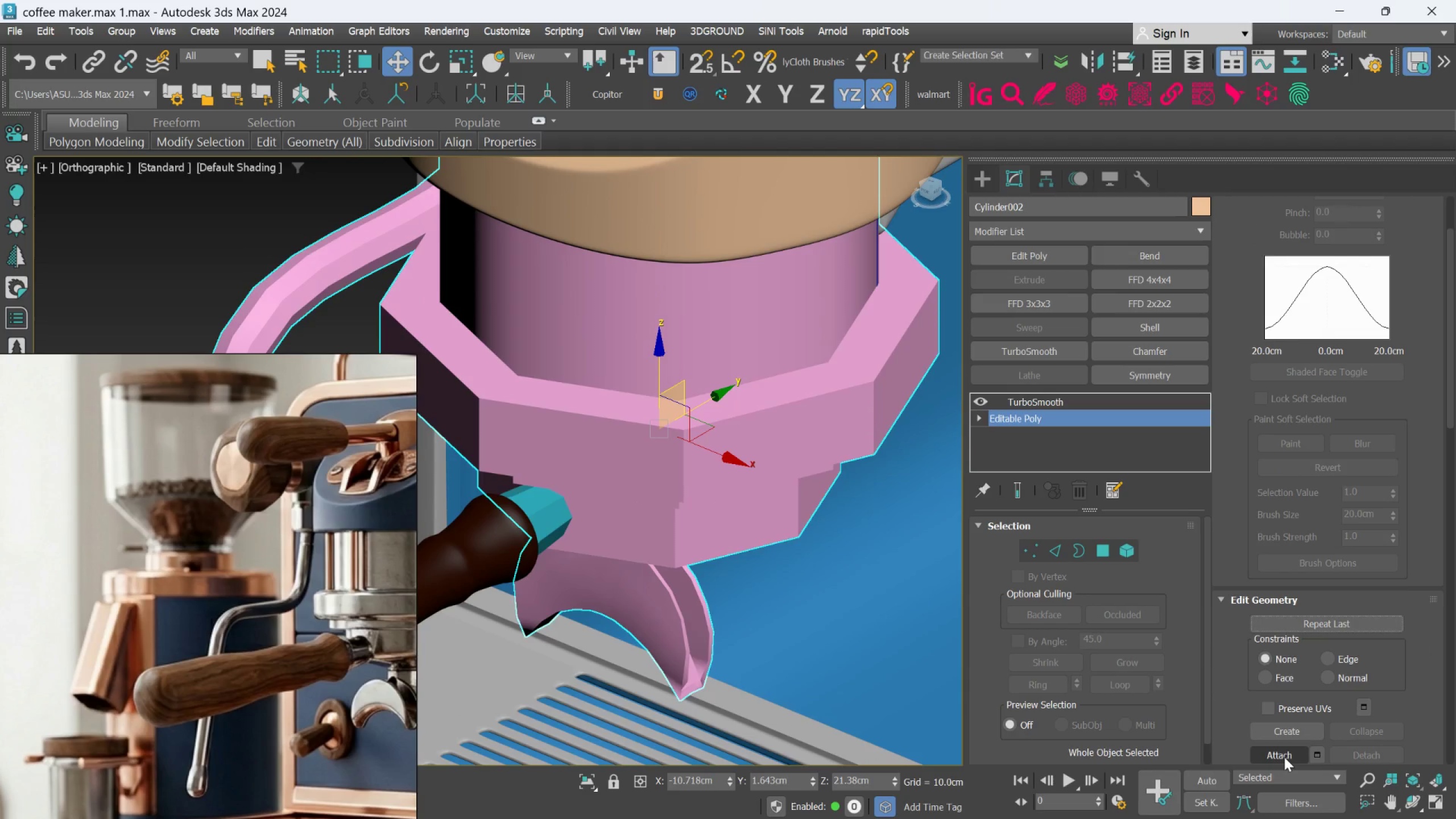 
left_click([1284, 756])
 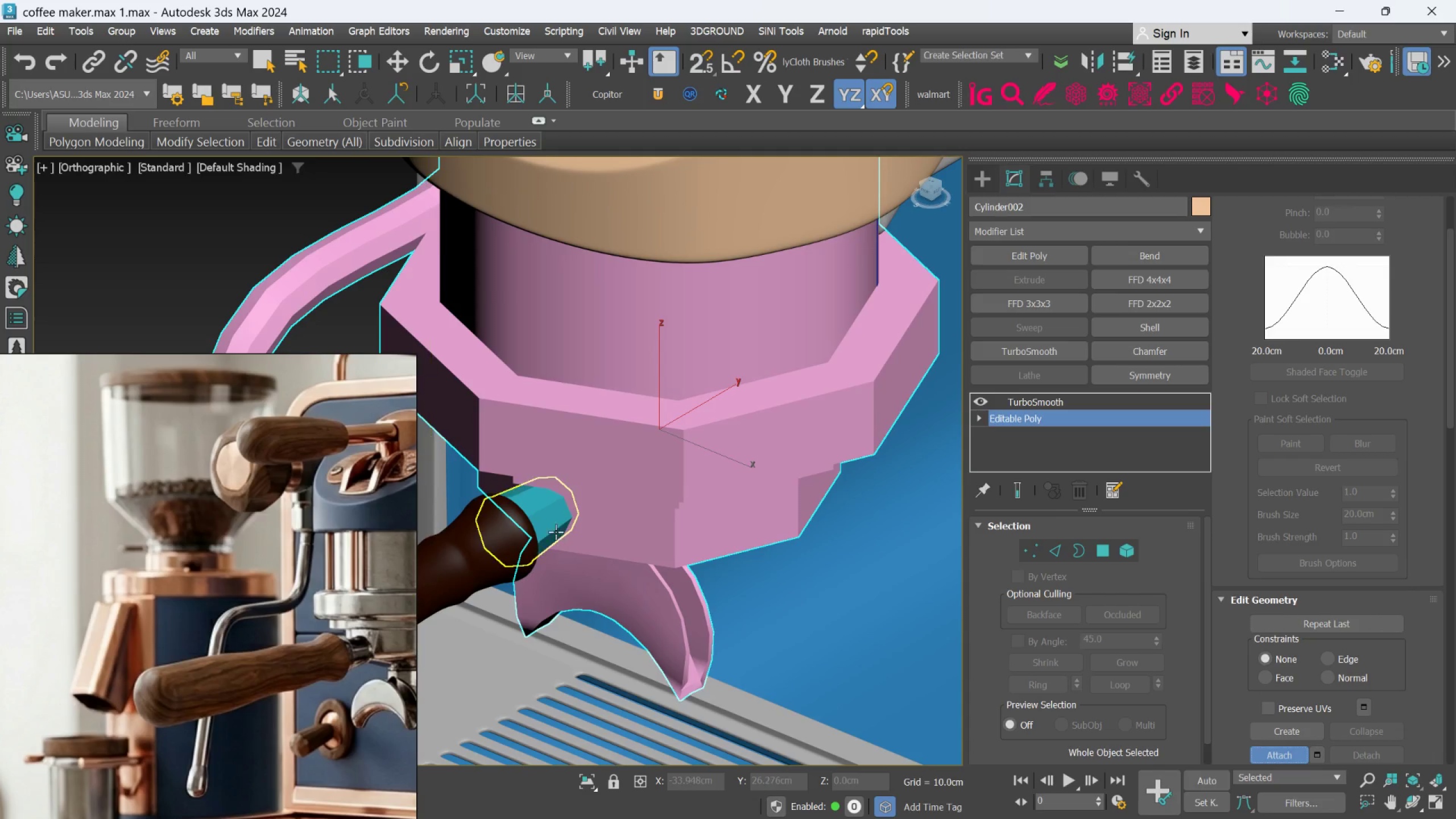 
left_click([554, 530])
 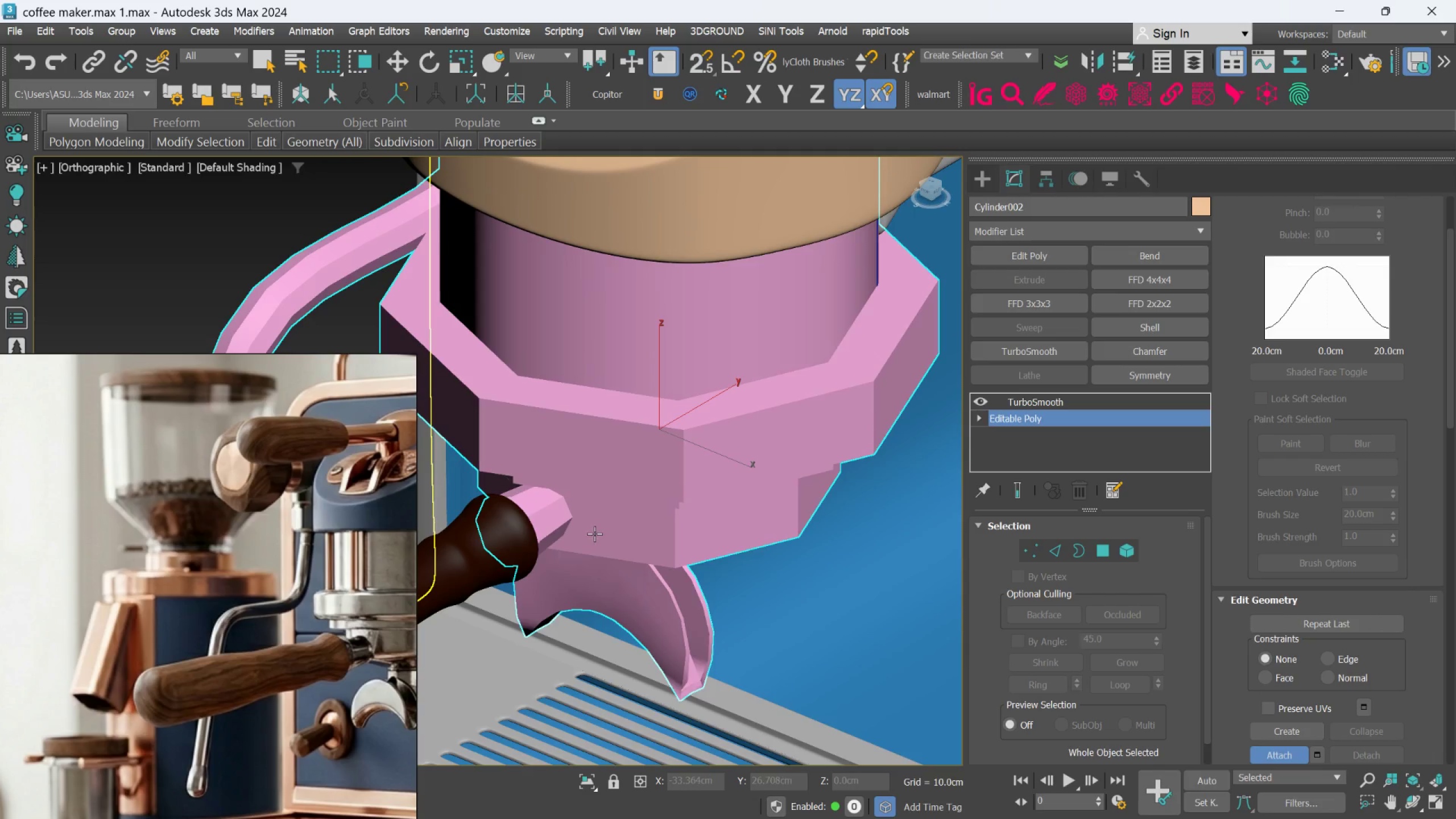 
scroll: coordinate [595, 533], scroll_direction: down, amount: 3.0
 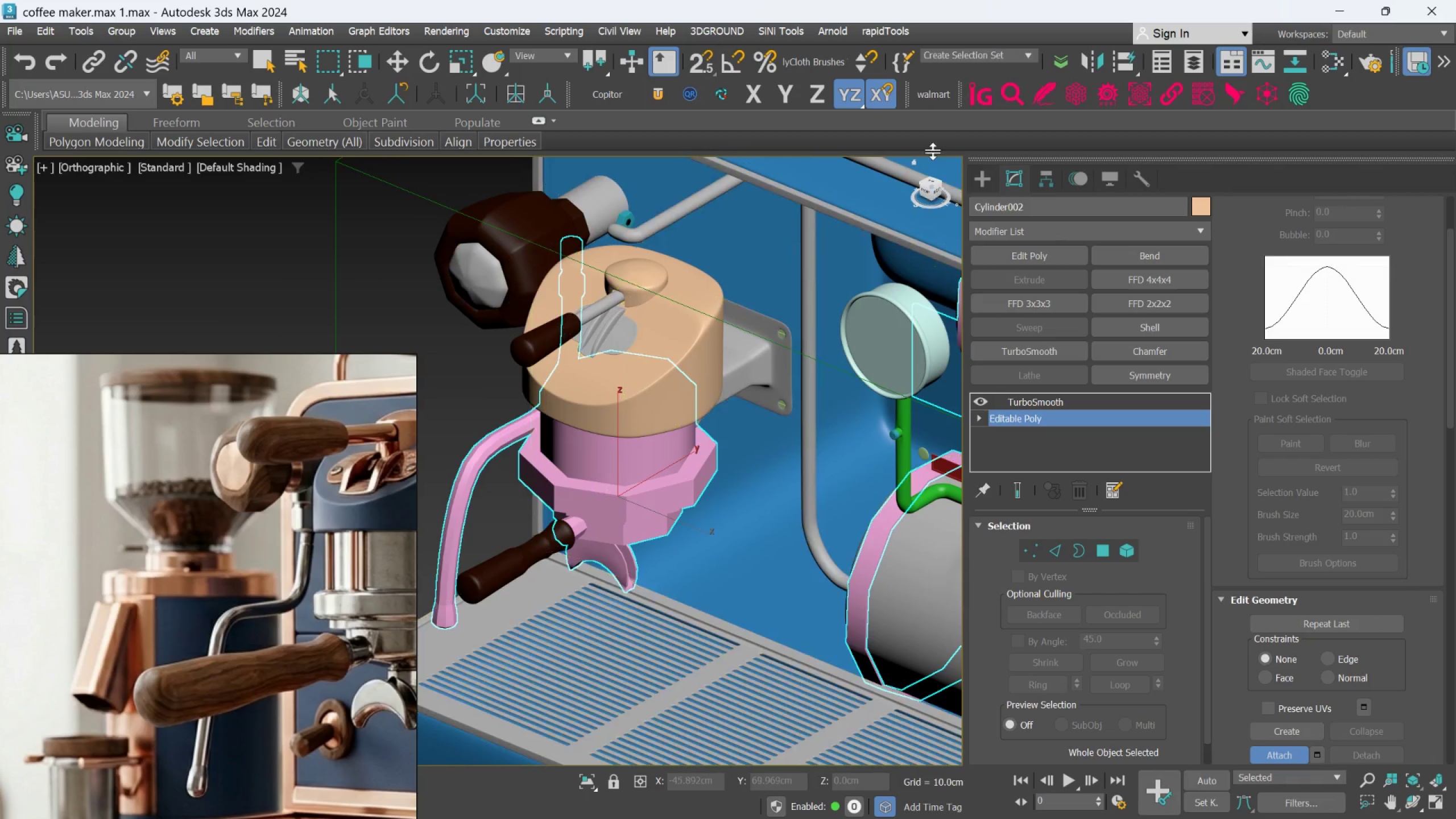 
left_click([972, 174])
 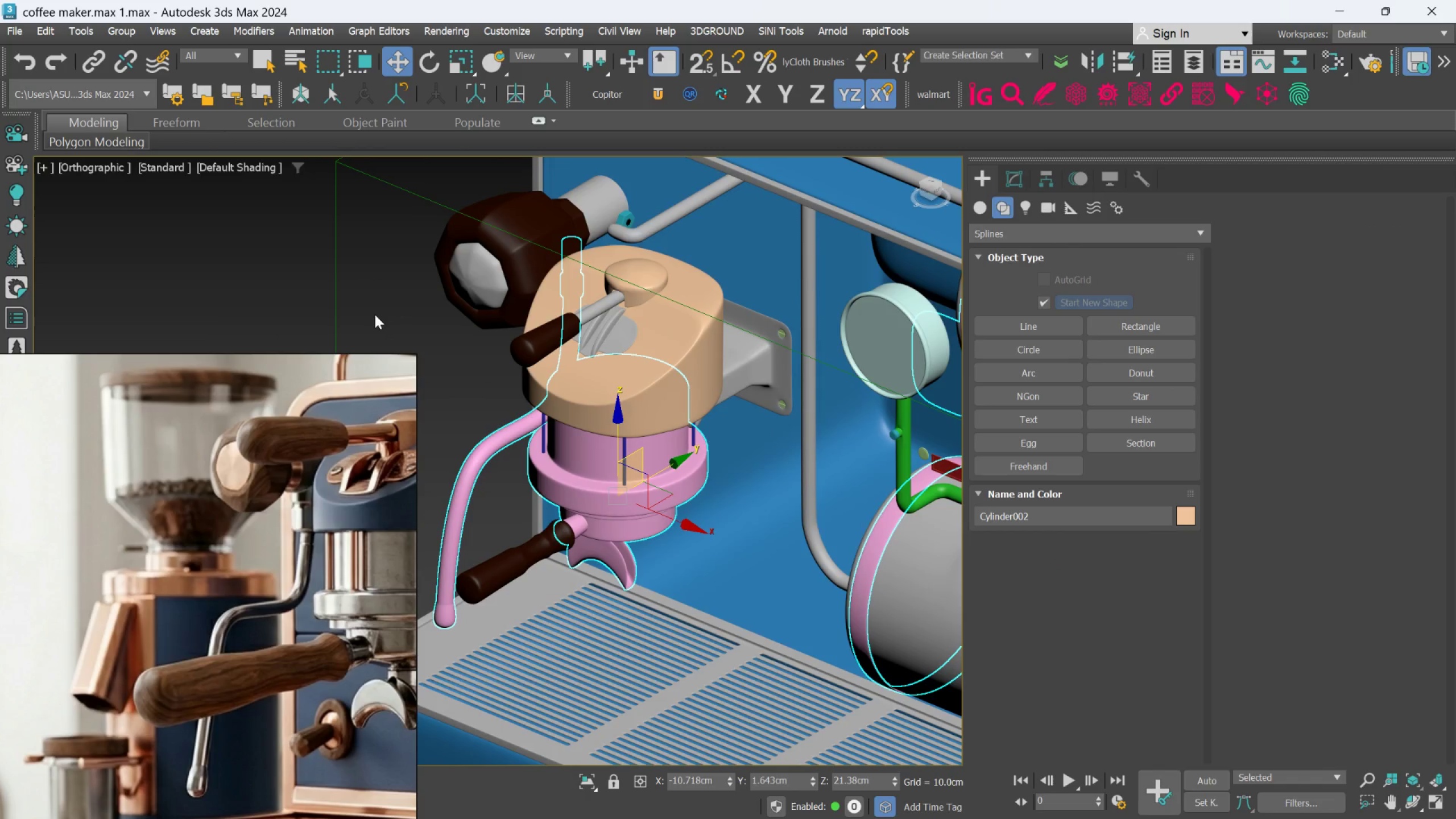 
left_click([375, 315])
 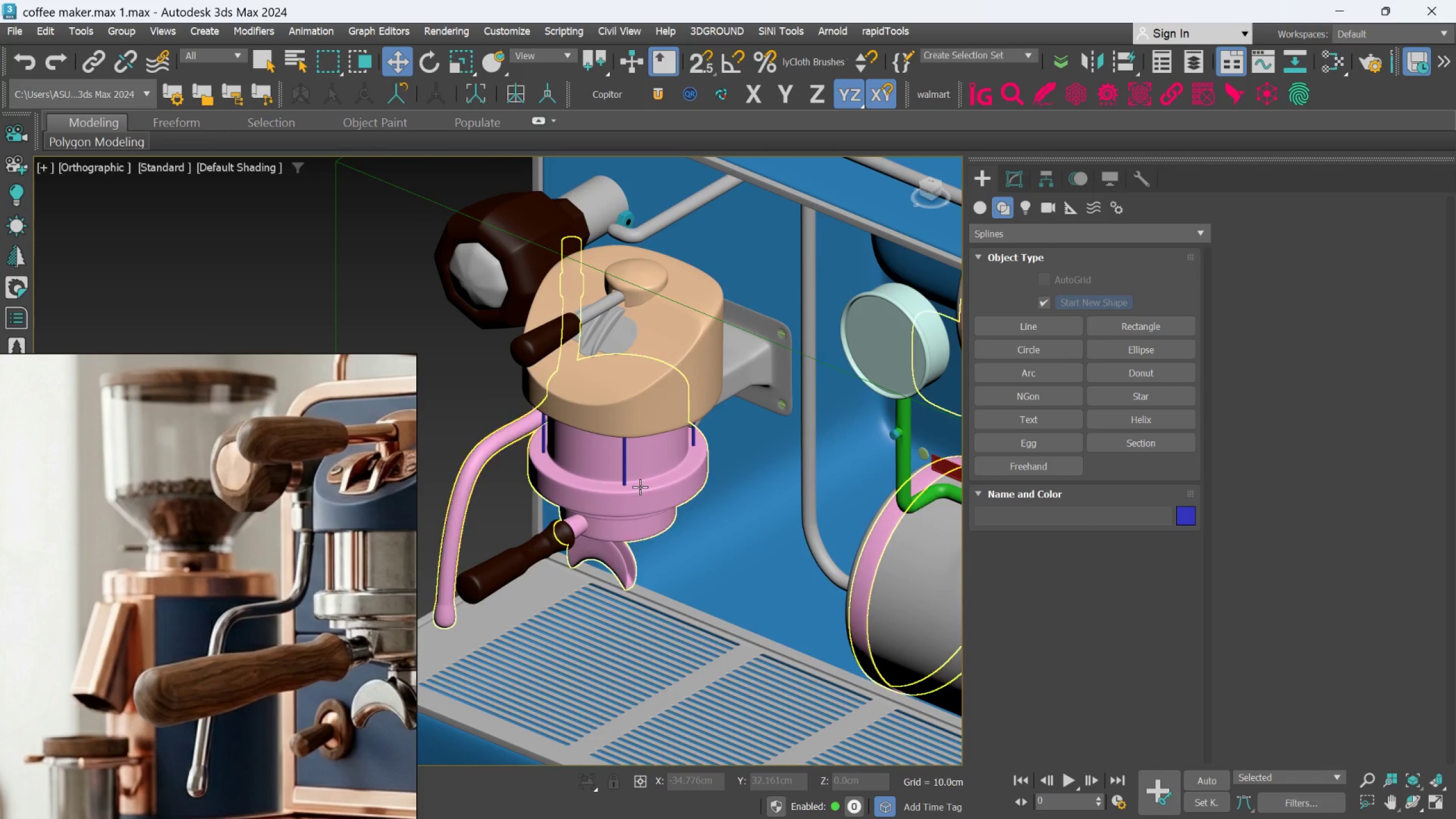 
right_click([640, 487])
 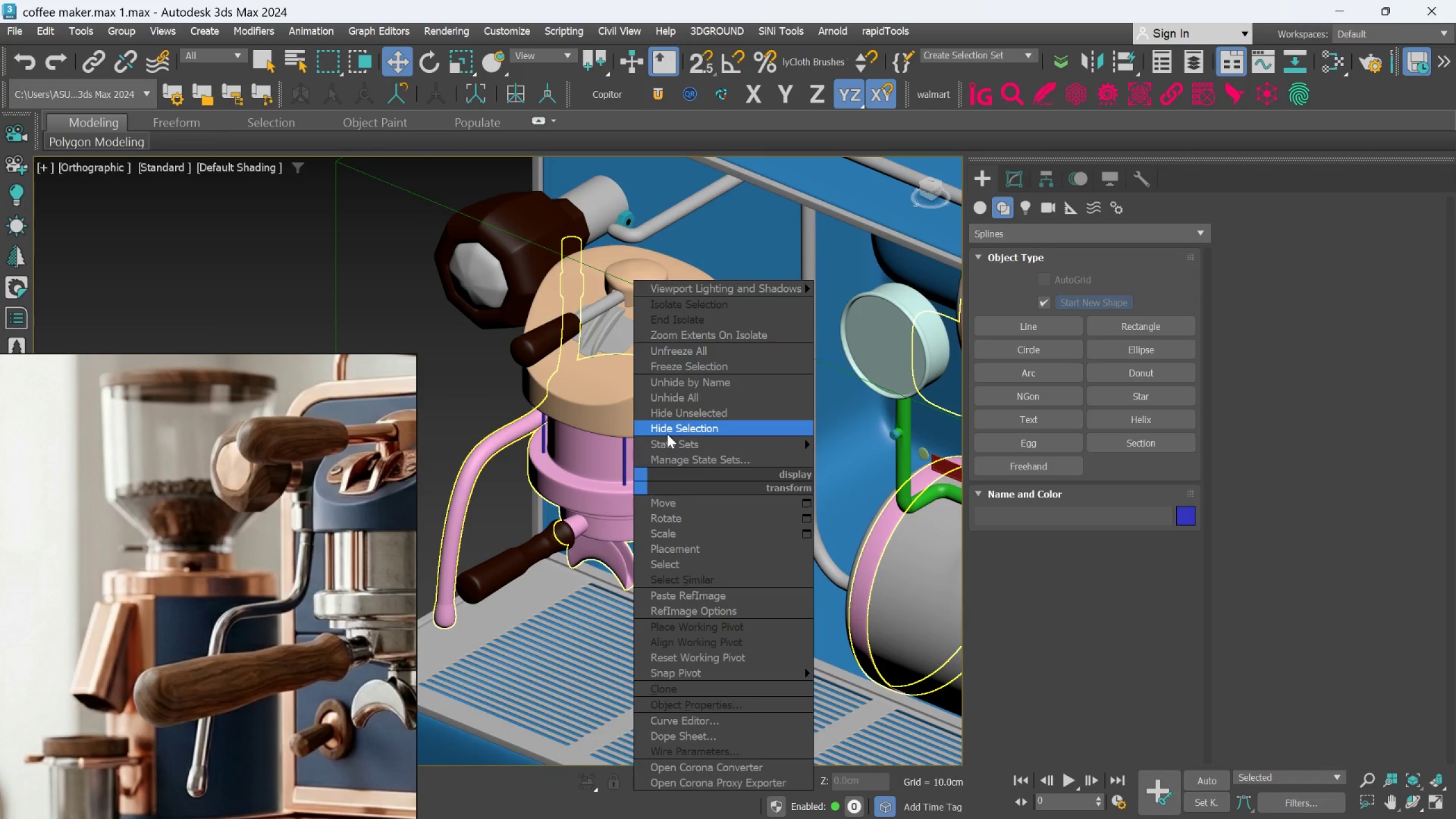 
left_click([667, 434])
 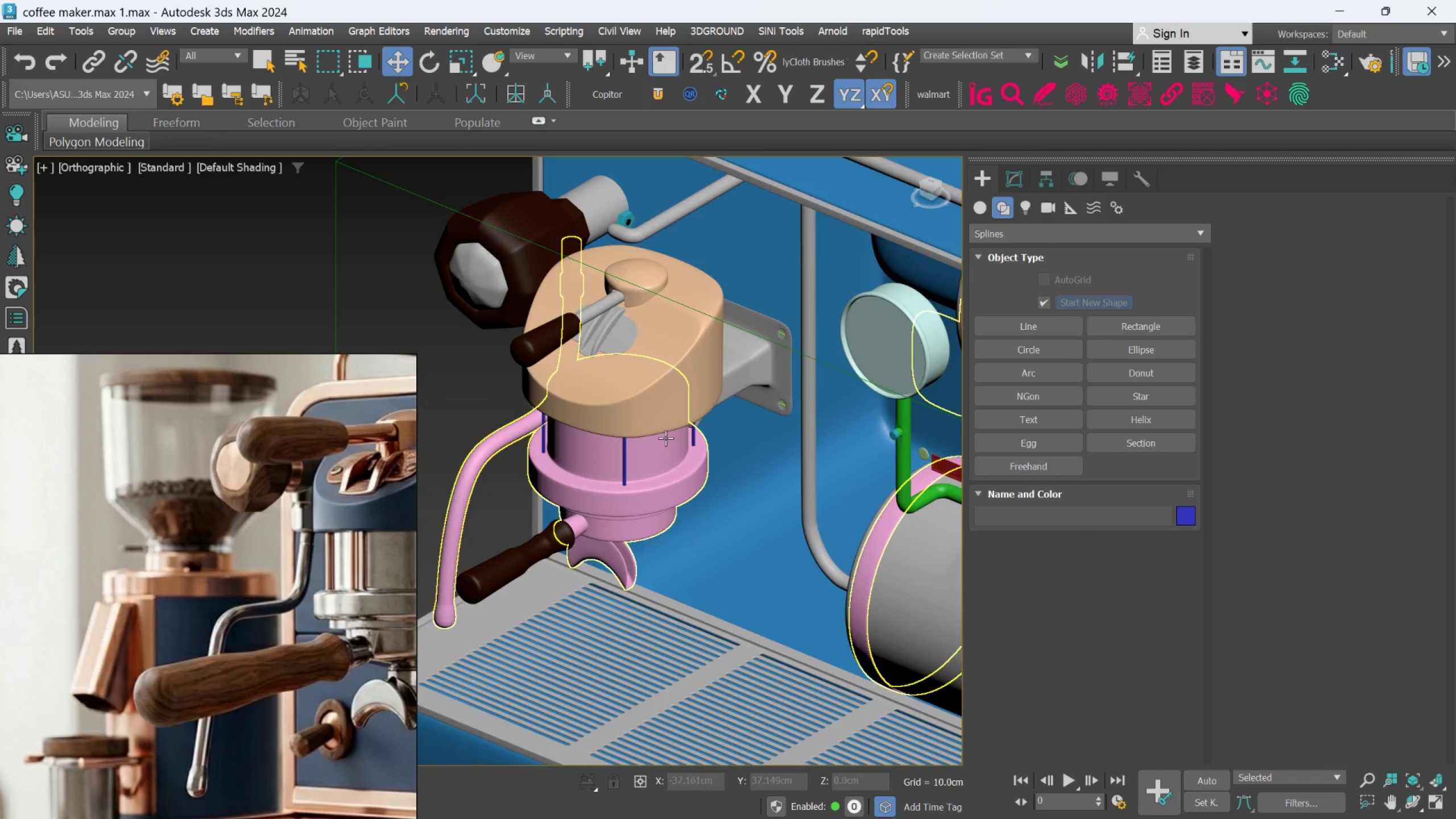 
key(Control+Z)
 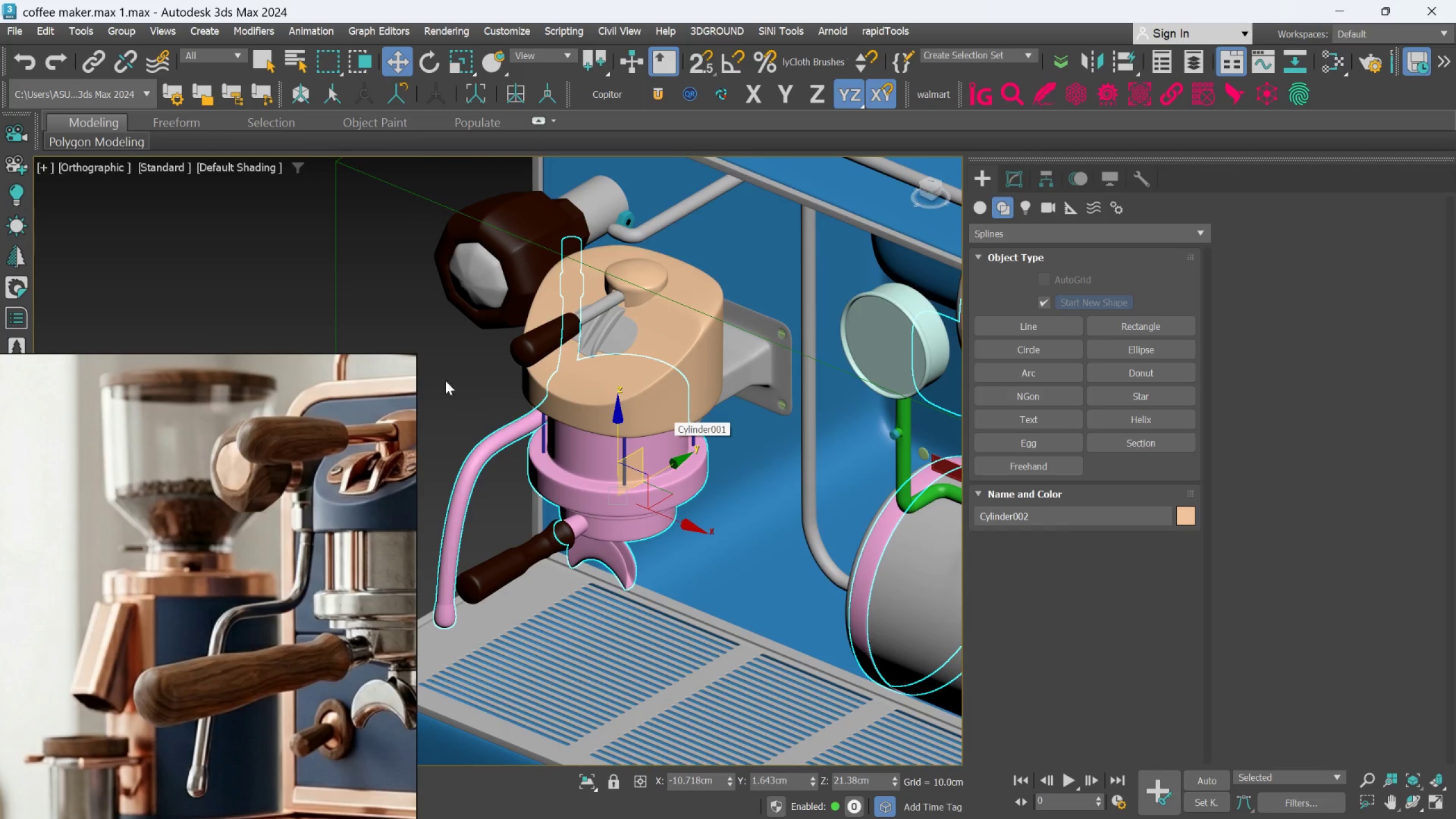 
left_click([441, 362])
 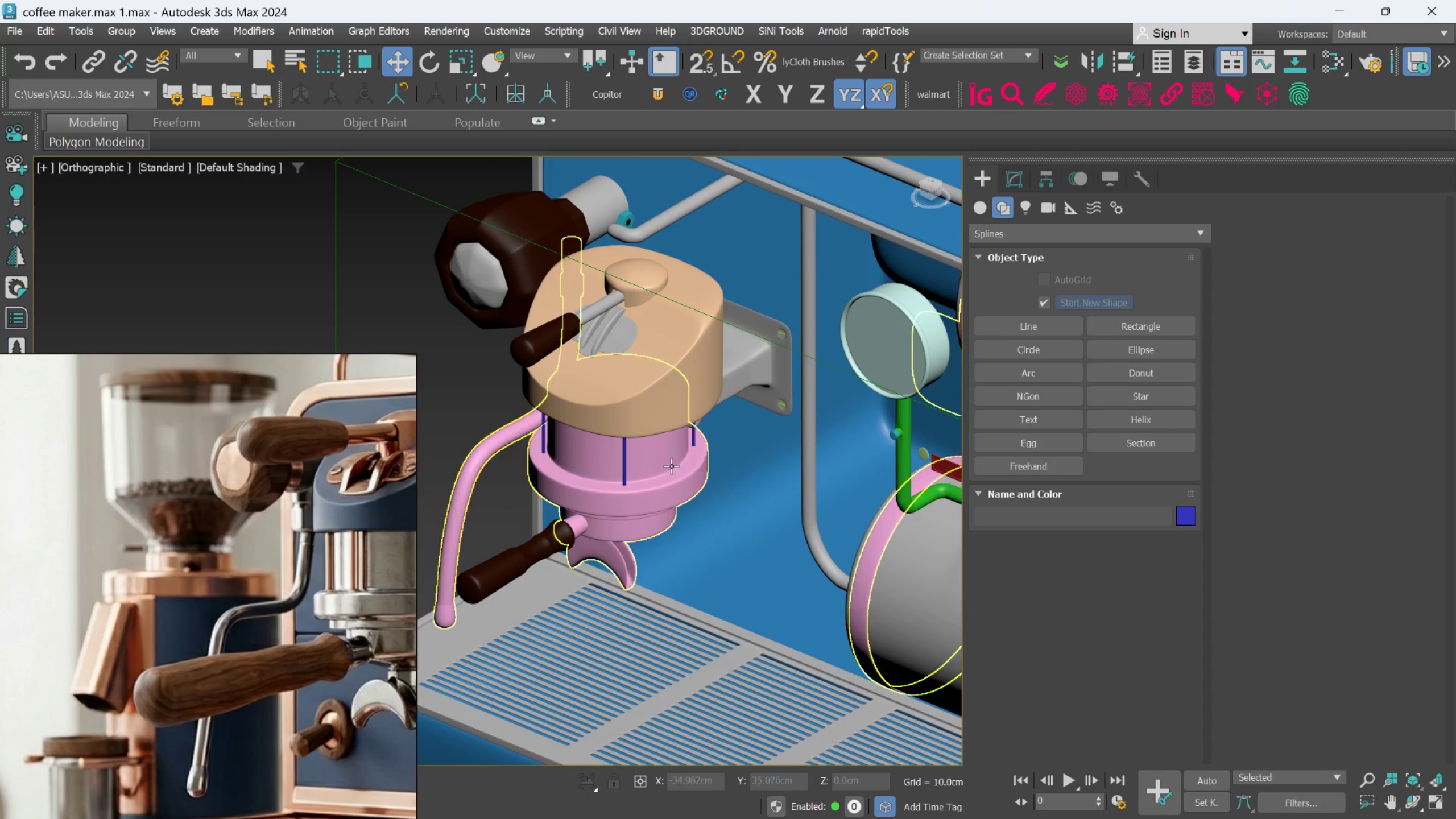 
left_click([664, 472])
 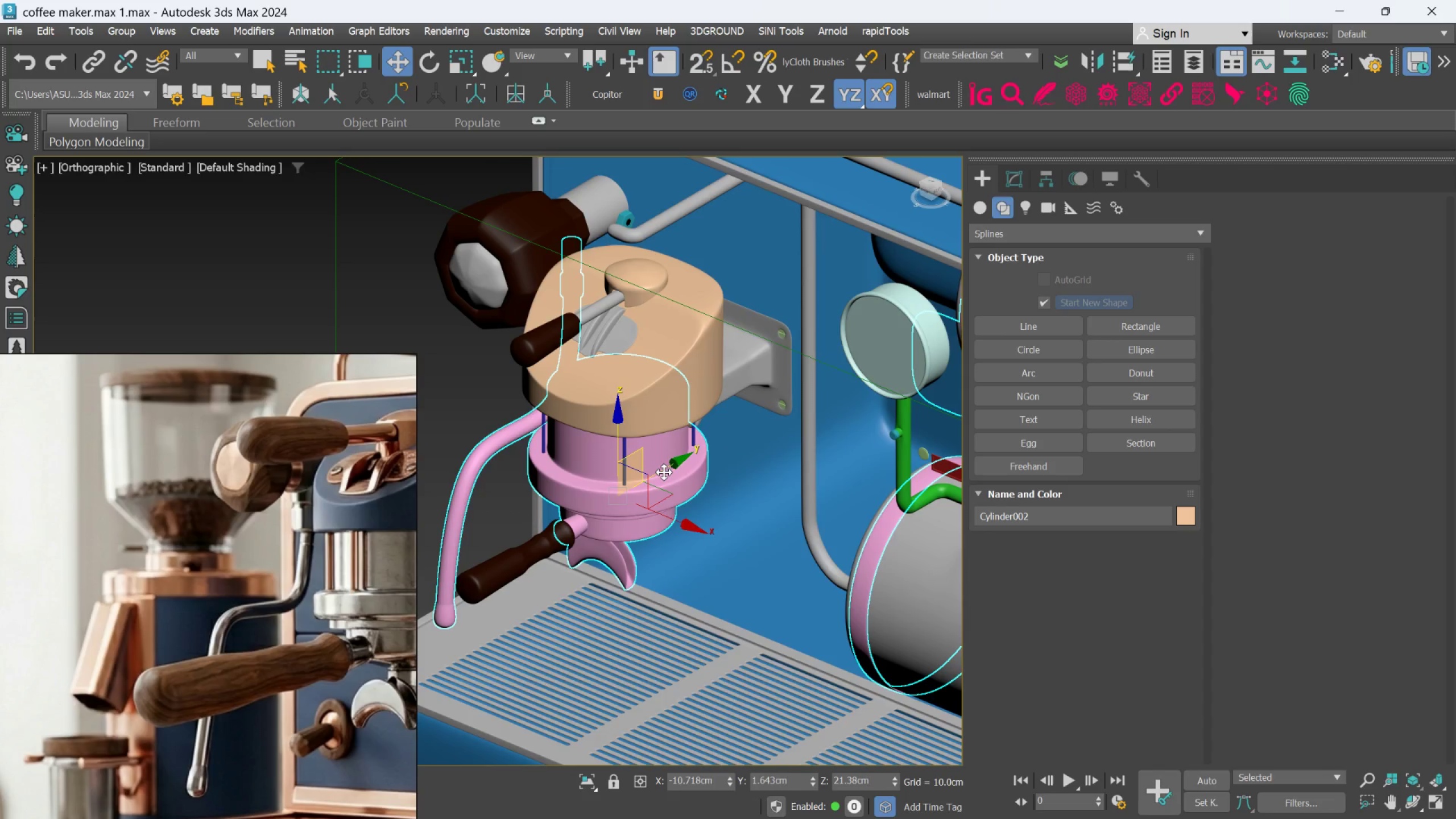 
right_click([664, 472])
 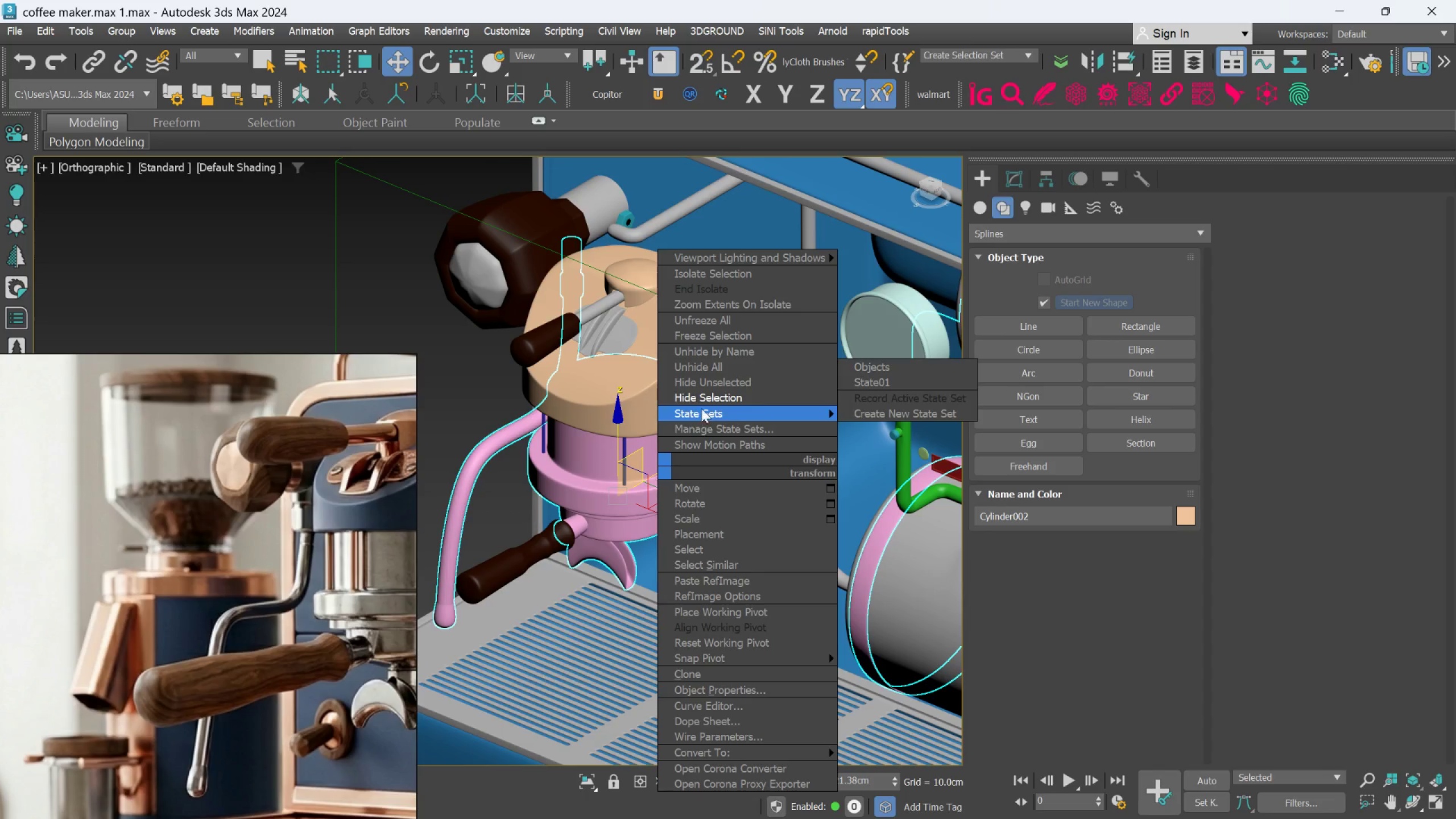 
left_click([703, 398])
 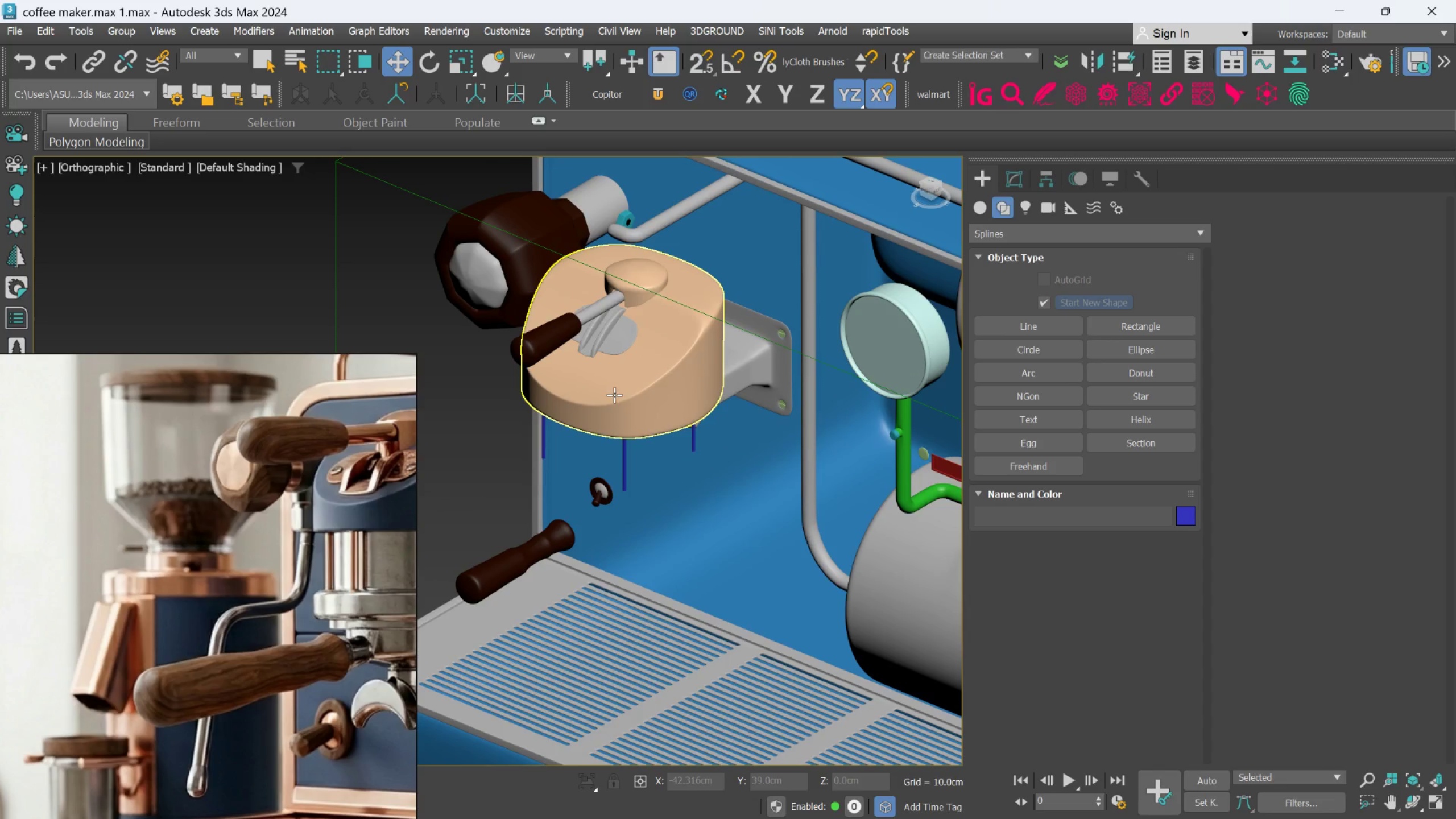 
scroll: coordinate [629, 456], scroll_direction: up, amount: 1.0
 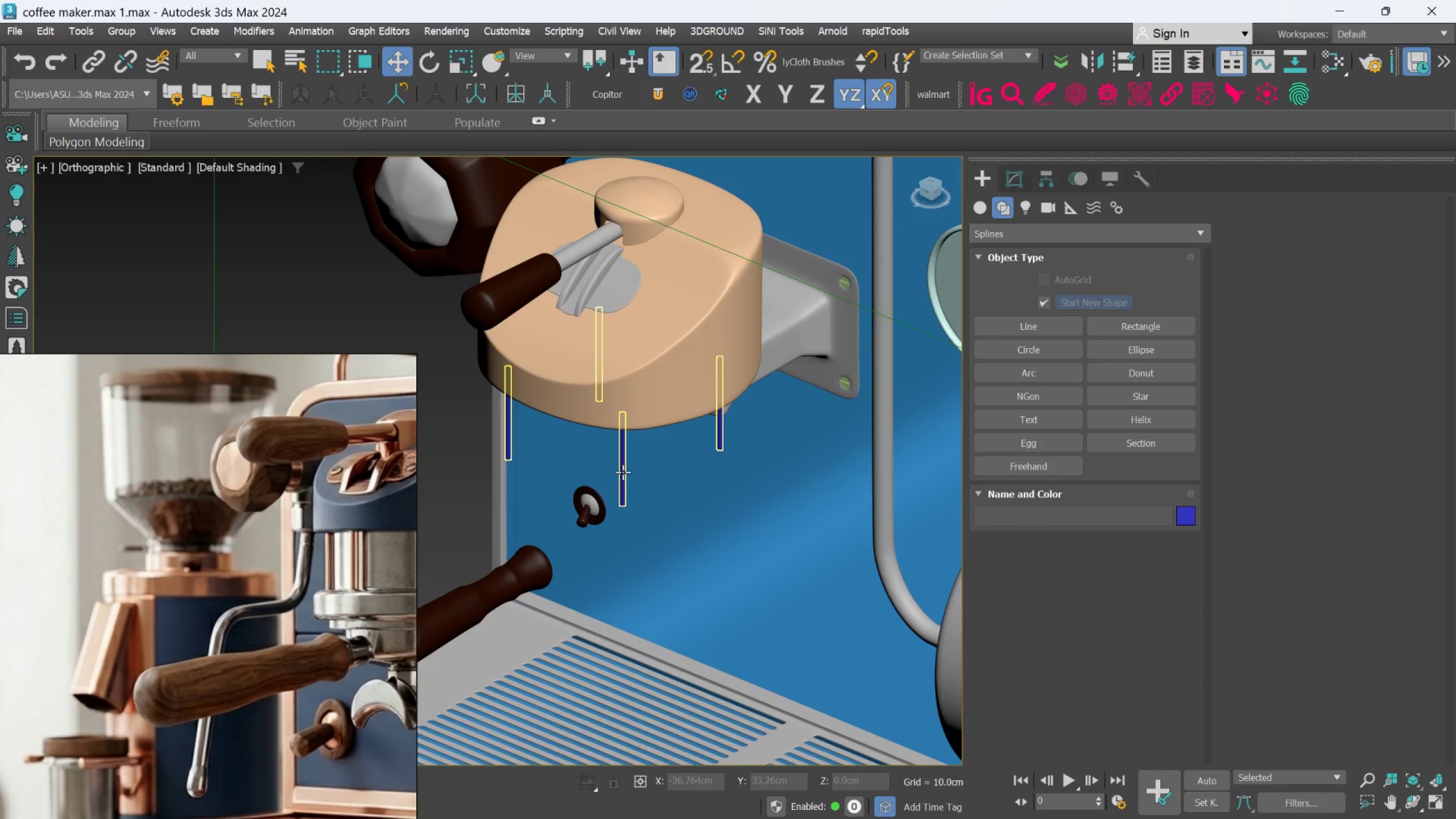 
left_click([623, 472])
 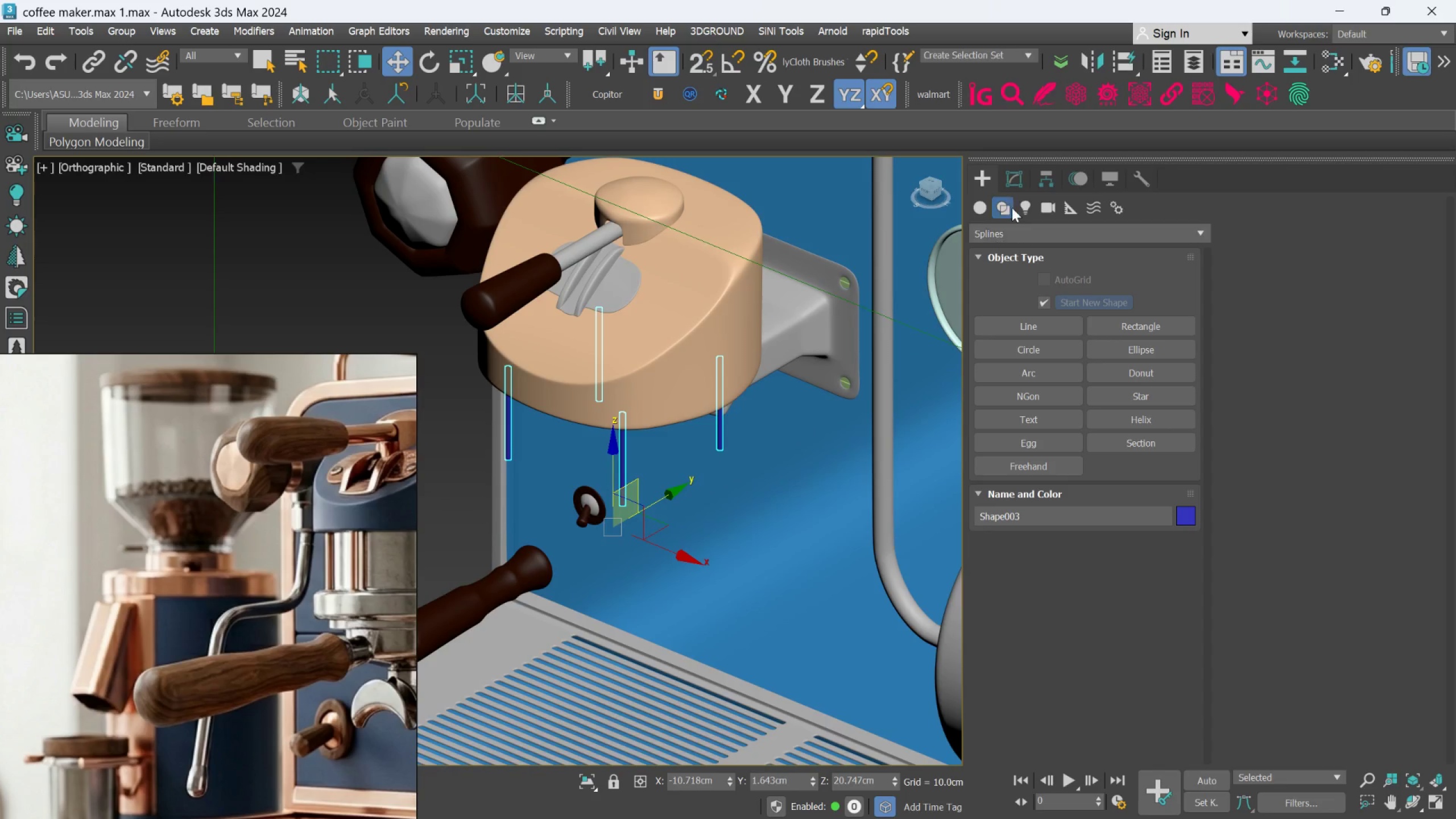 
left_click([1017, 175])
 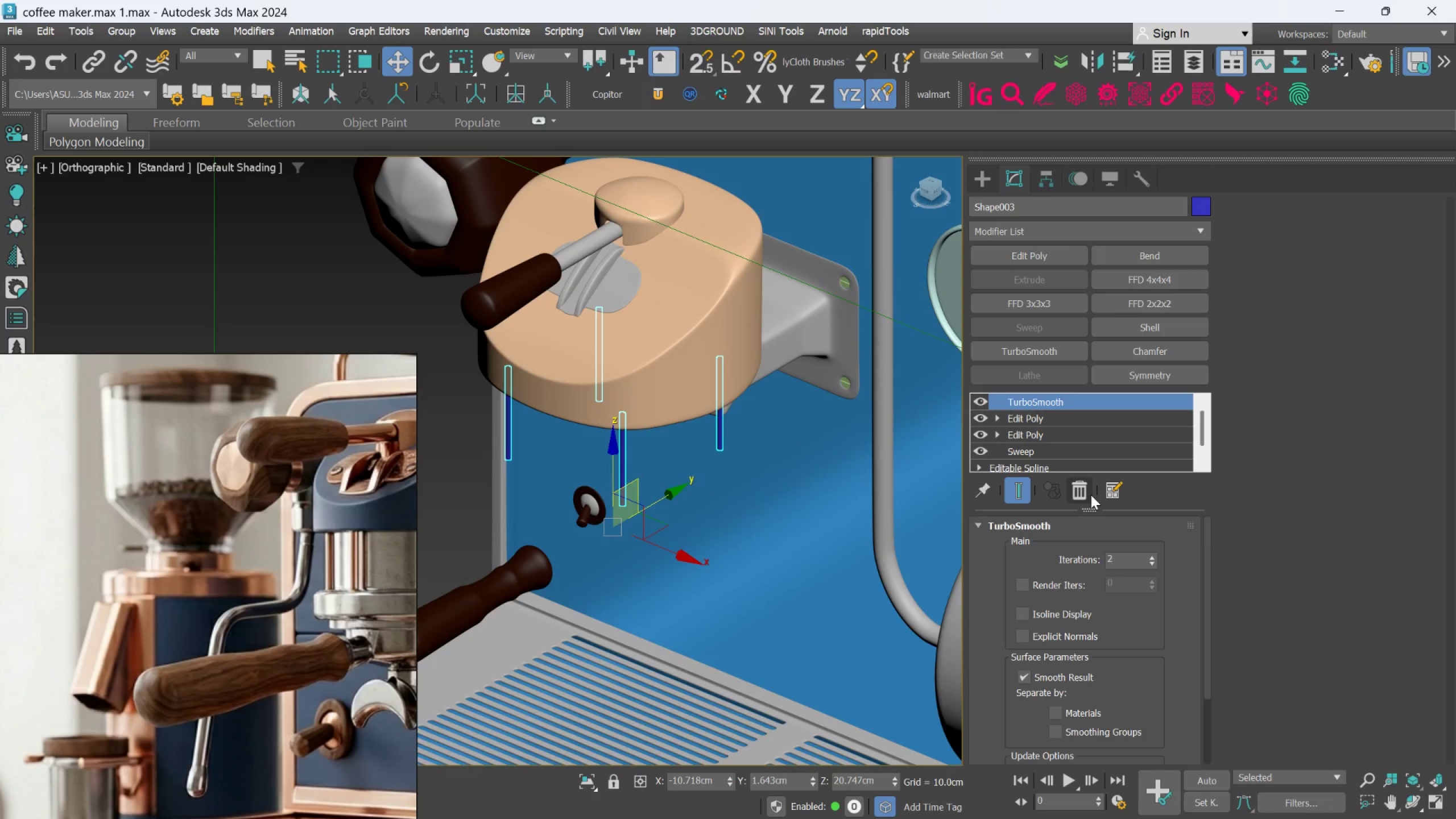 
left_click([1089, 492])
 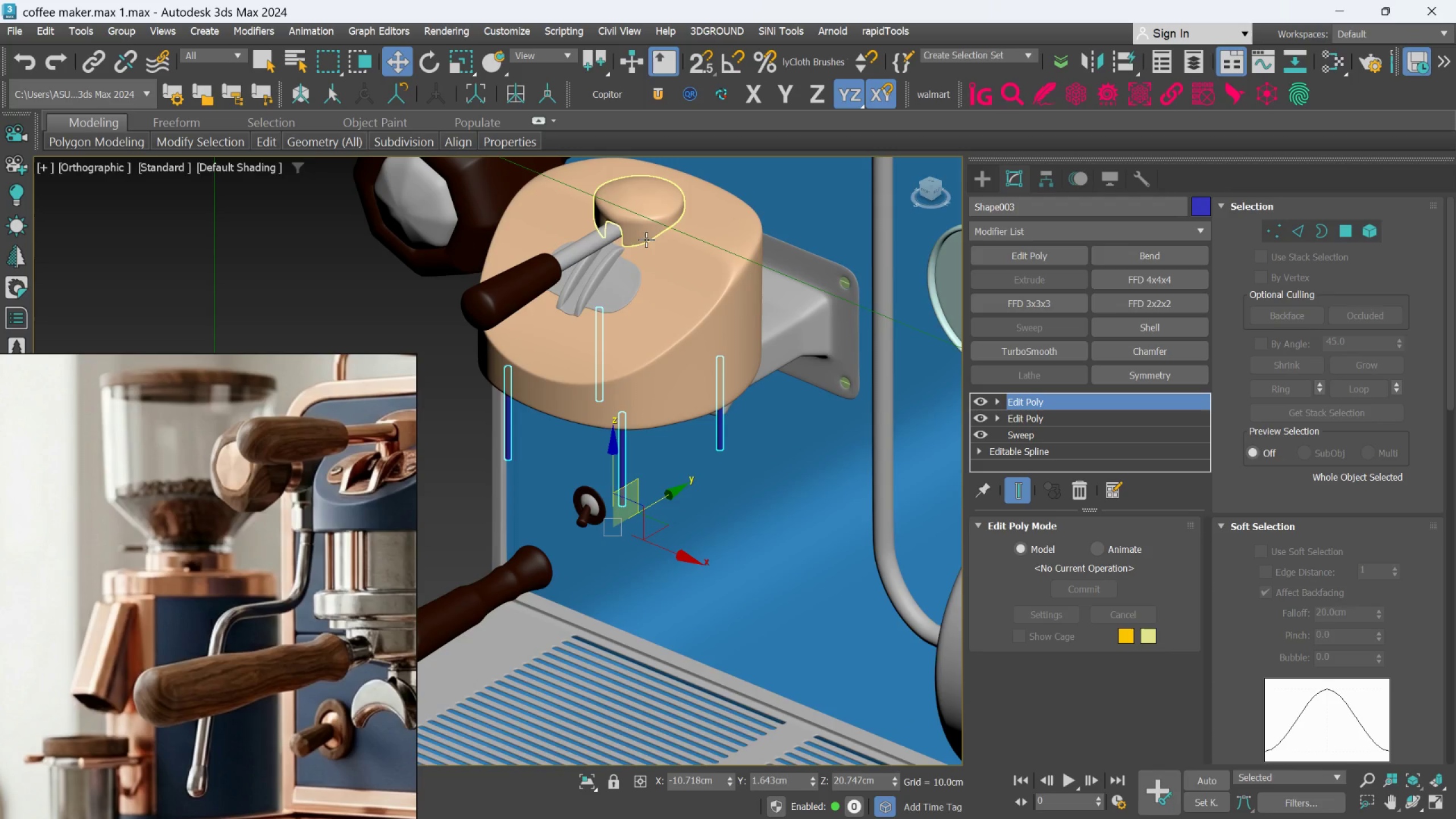 
left_click([646, 237])
 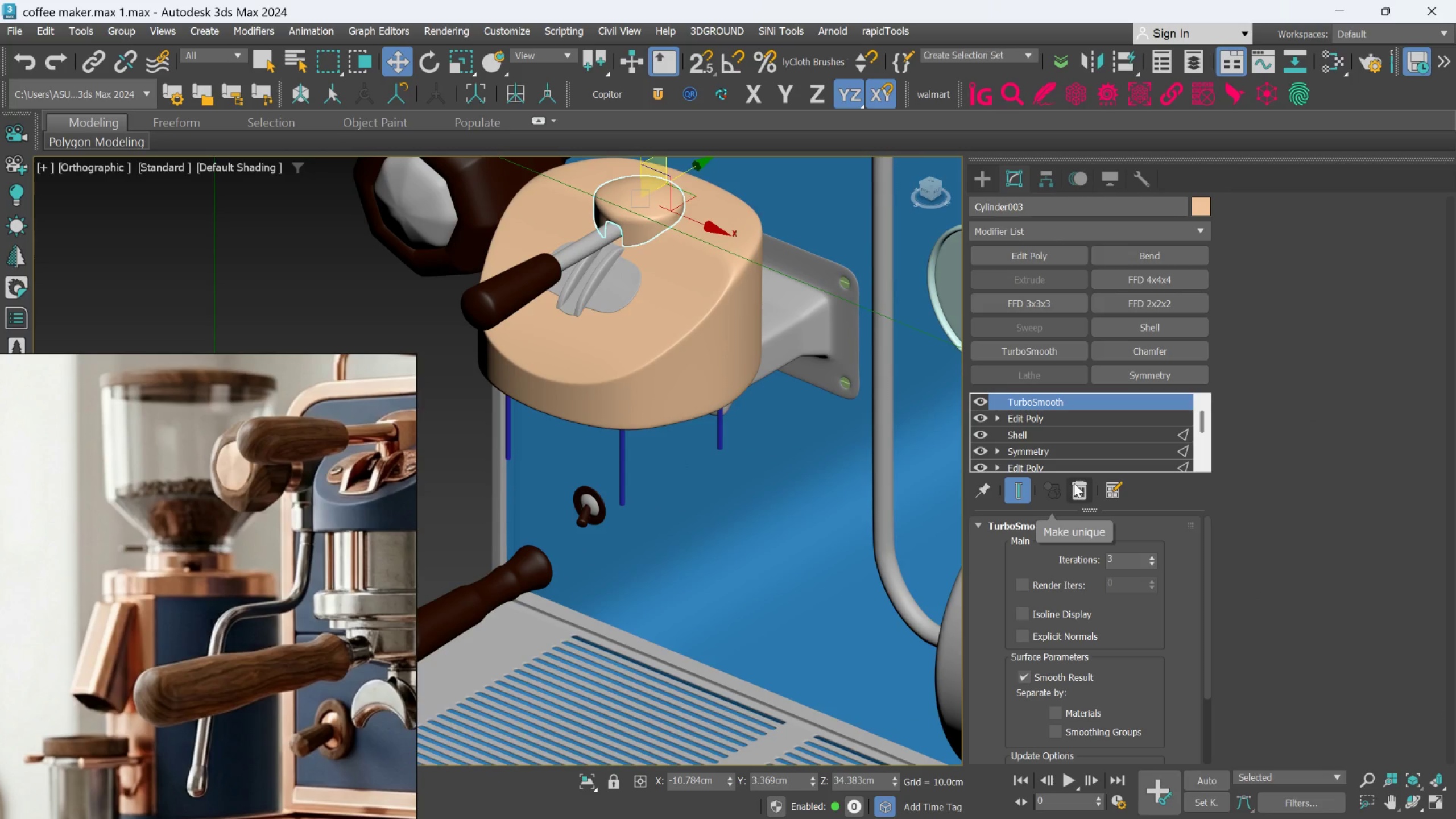 
left_click([1078, 486])
 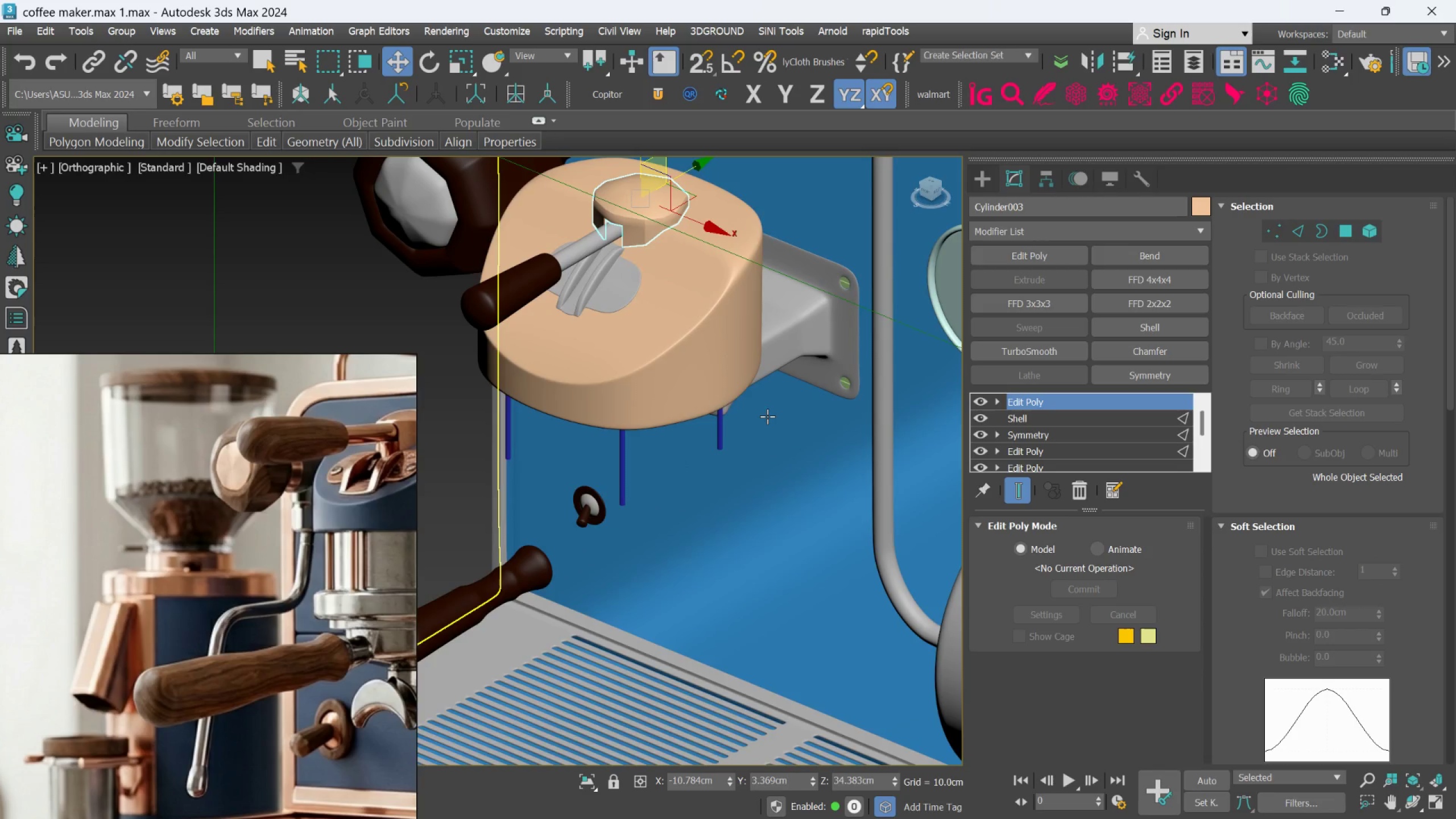 
scroll: coordinate [762, 419], scroll_direction: down, amount: 2.0
 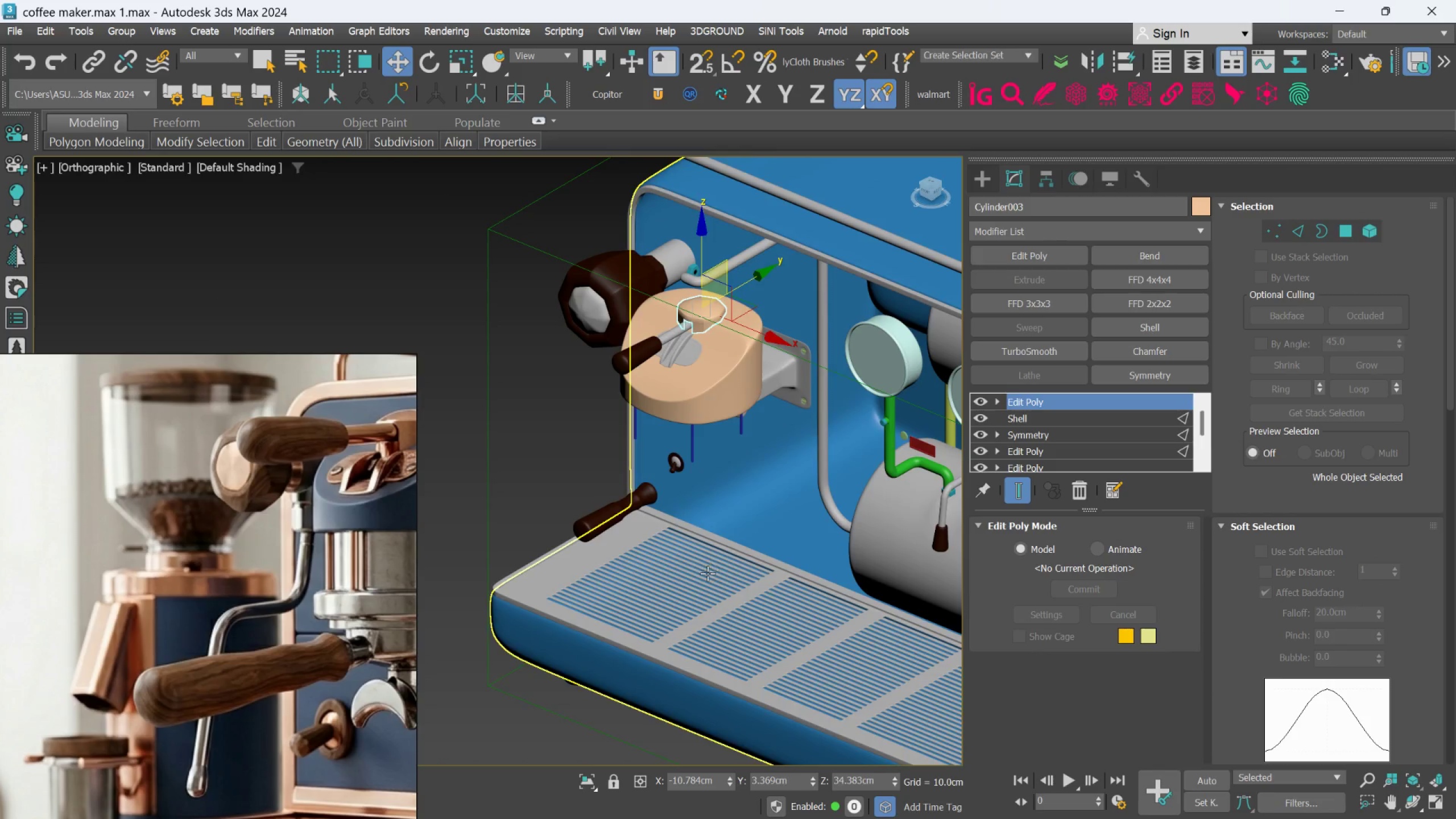 
left_click([697, 584])
 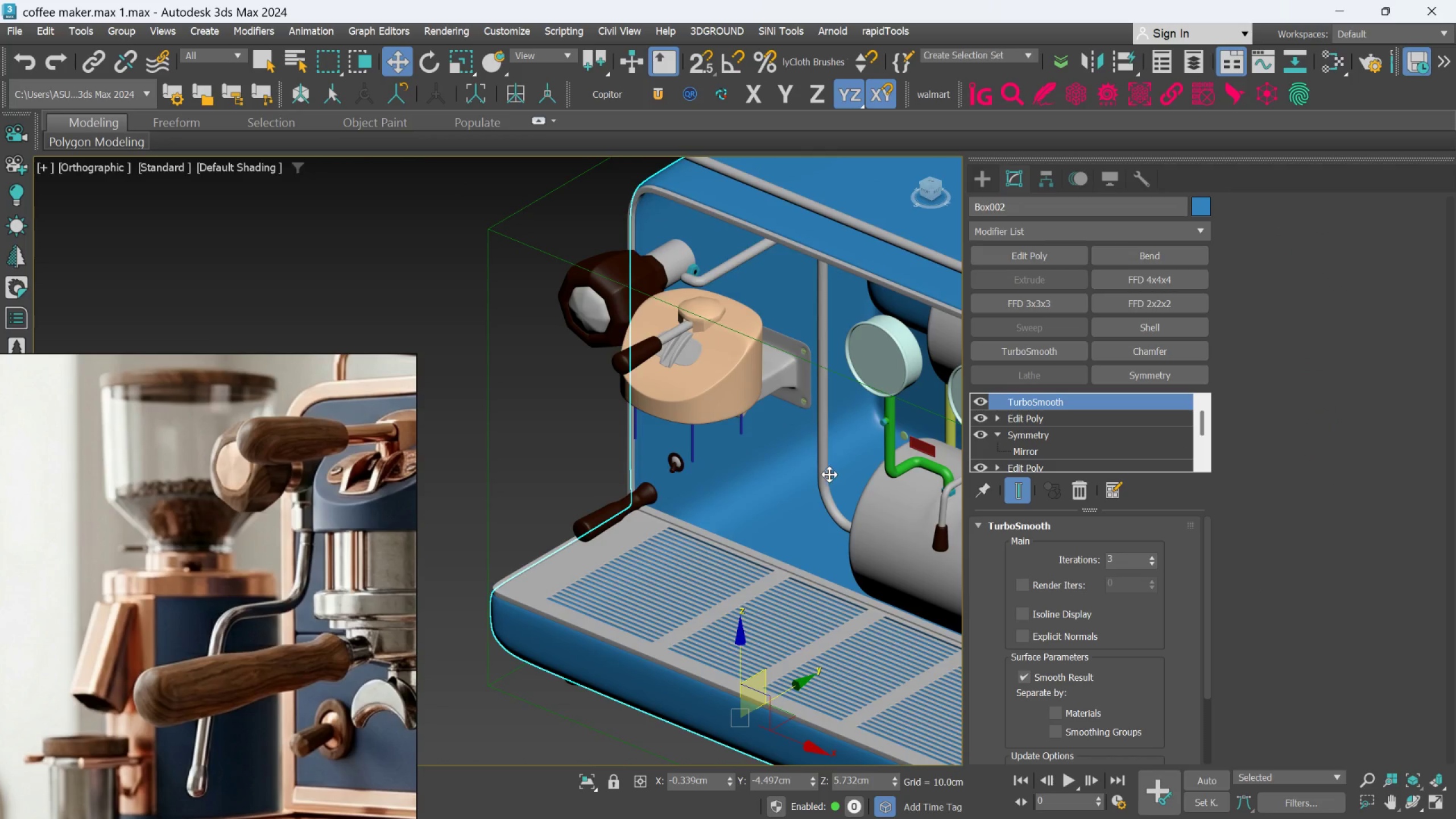 
left_click([824, 477])
 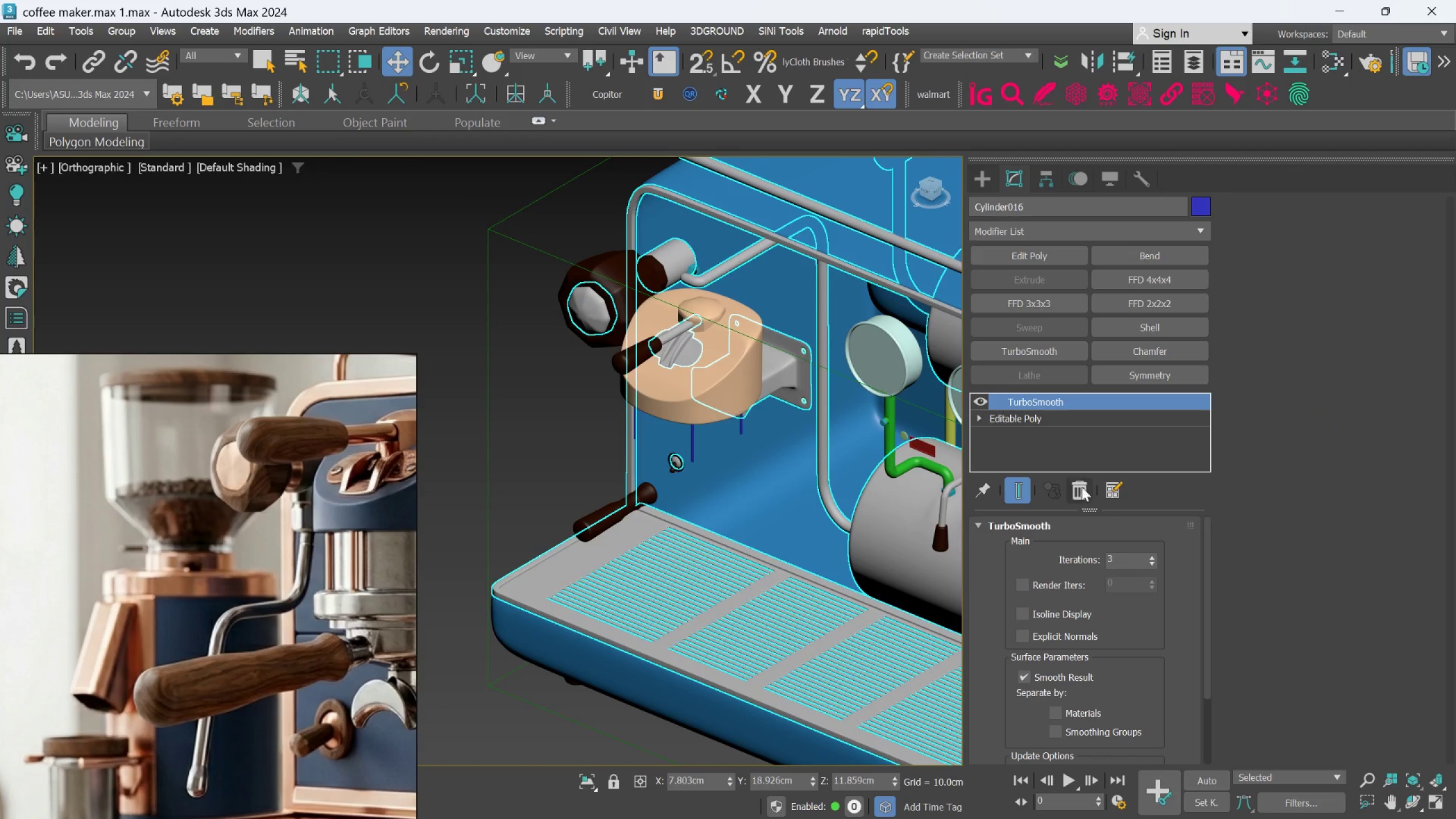 
left_click([1062, 421])
 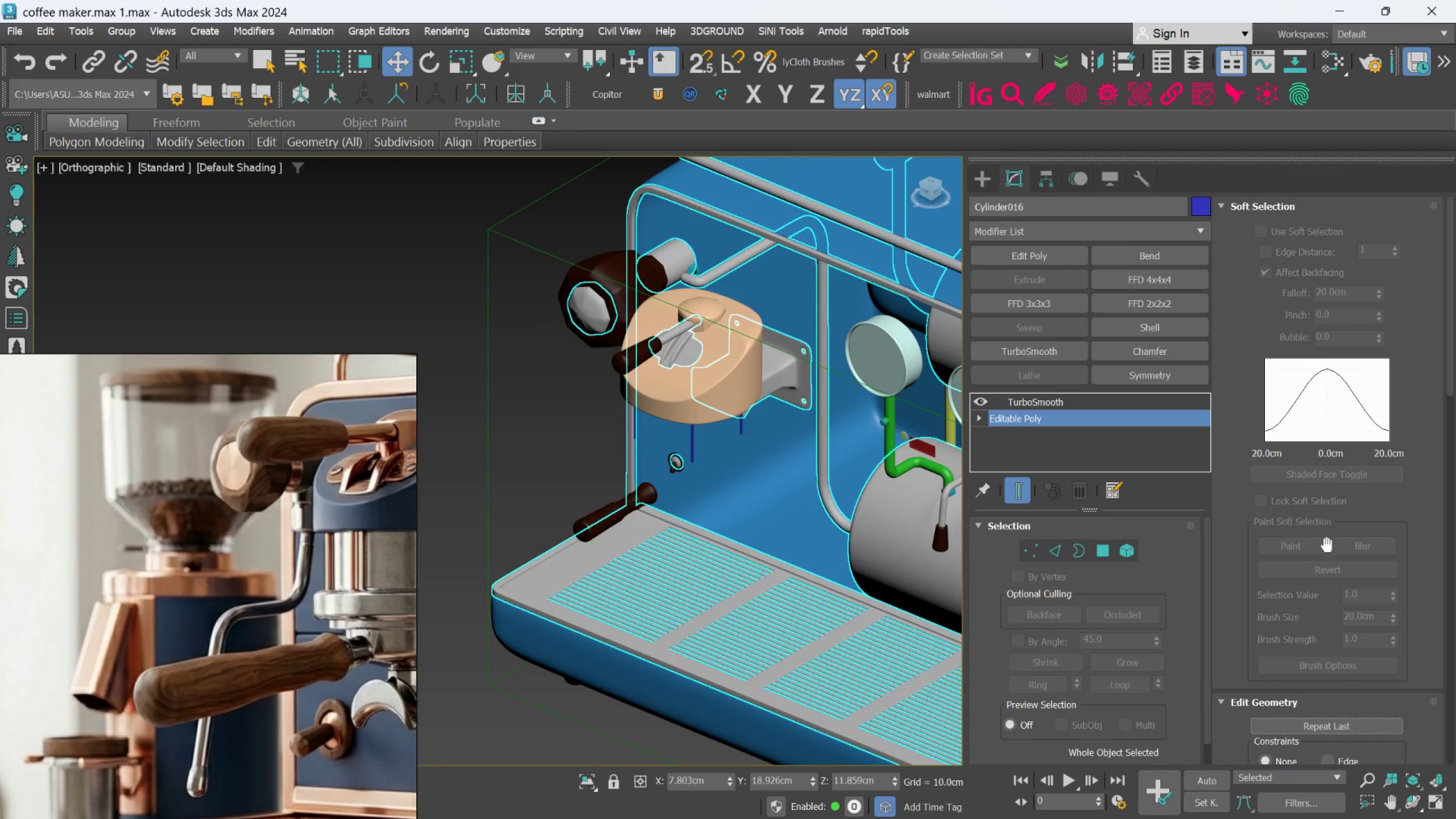 
scroll: coordinate [1327, 602], scroll_direction: down, amount: 7.0
 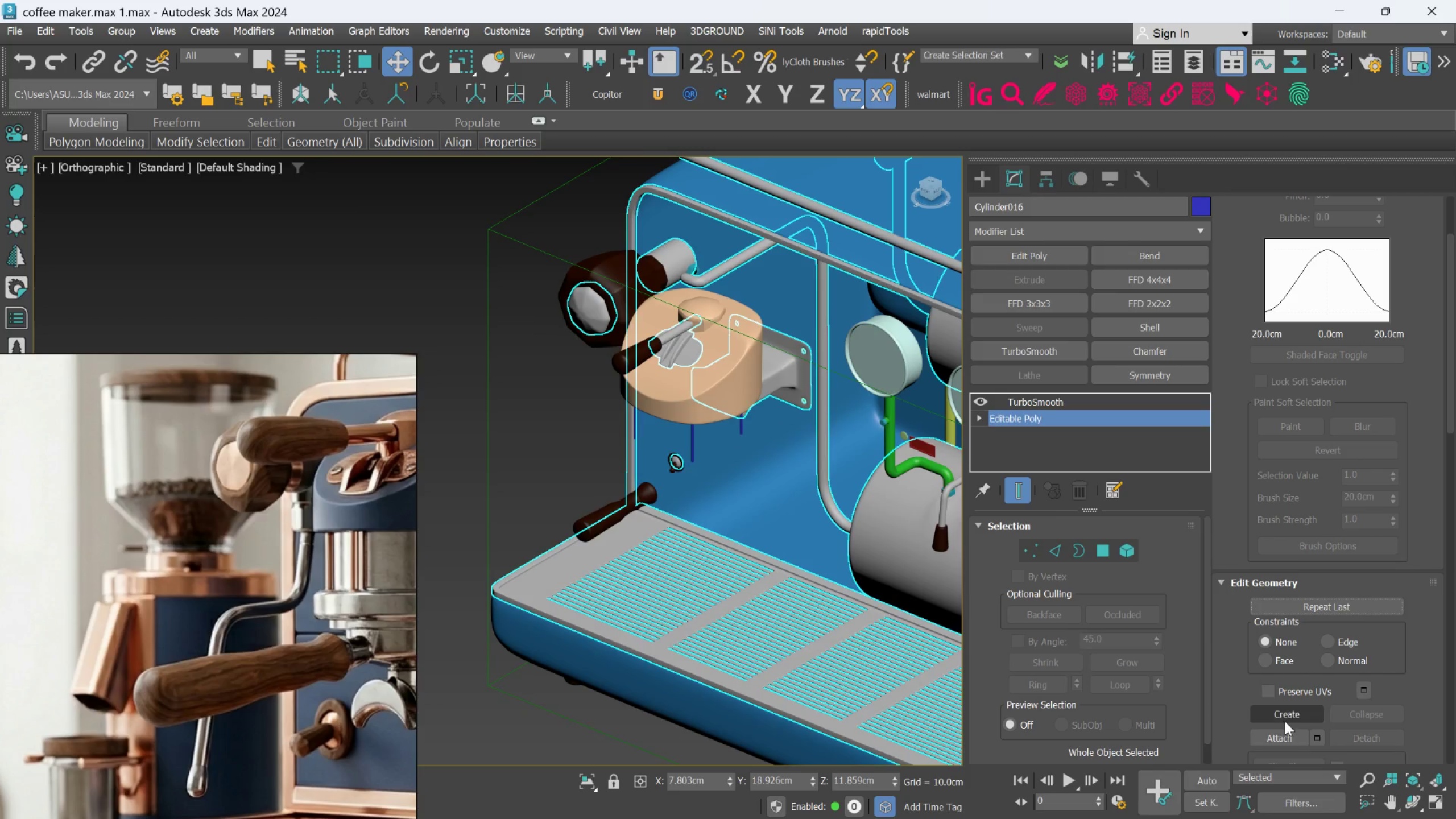 
left_click([1280, 734])
 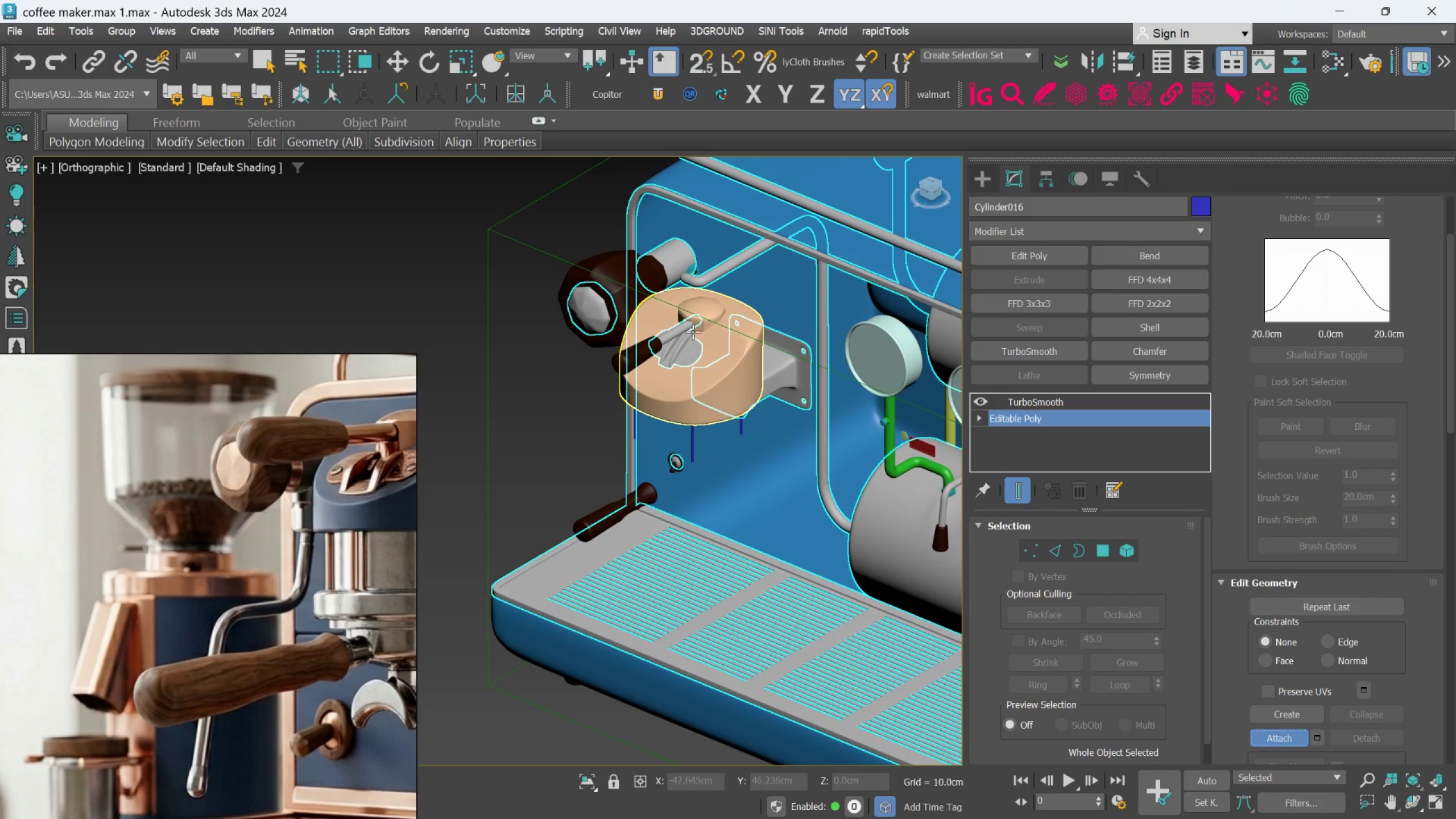 
scroll: coordinate [692, 329], scroll_direction: up, amount: 2.0
 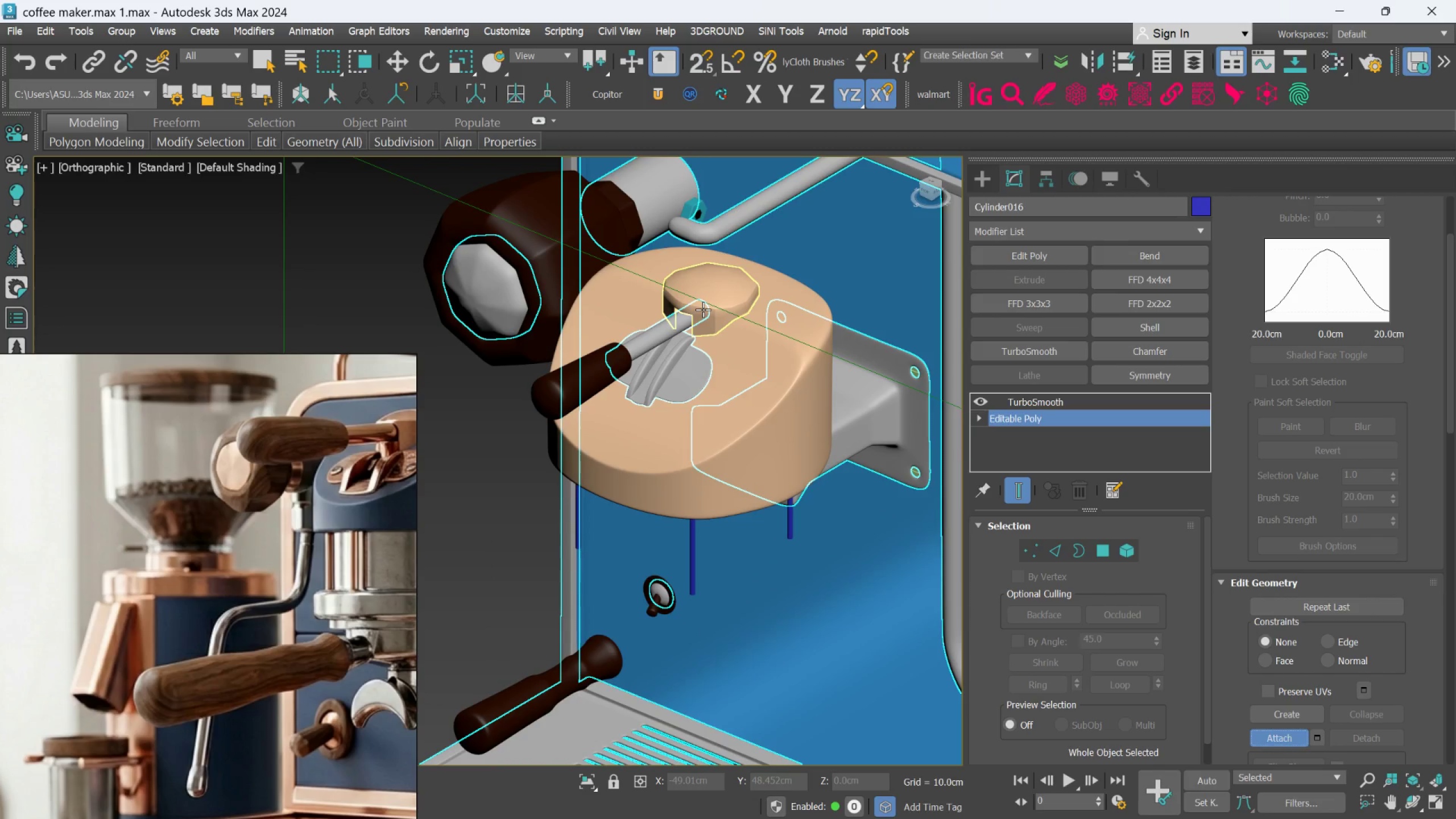 
left_click([703, 309])
 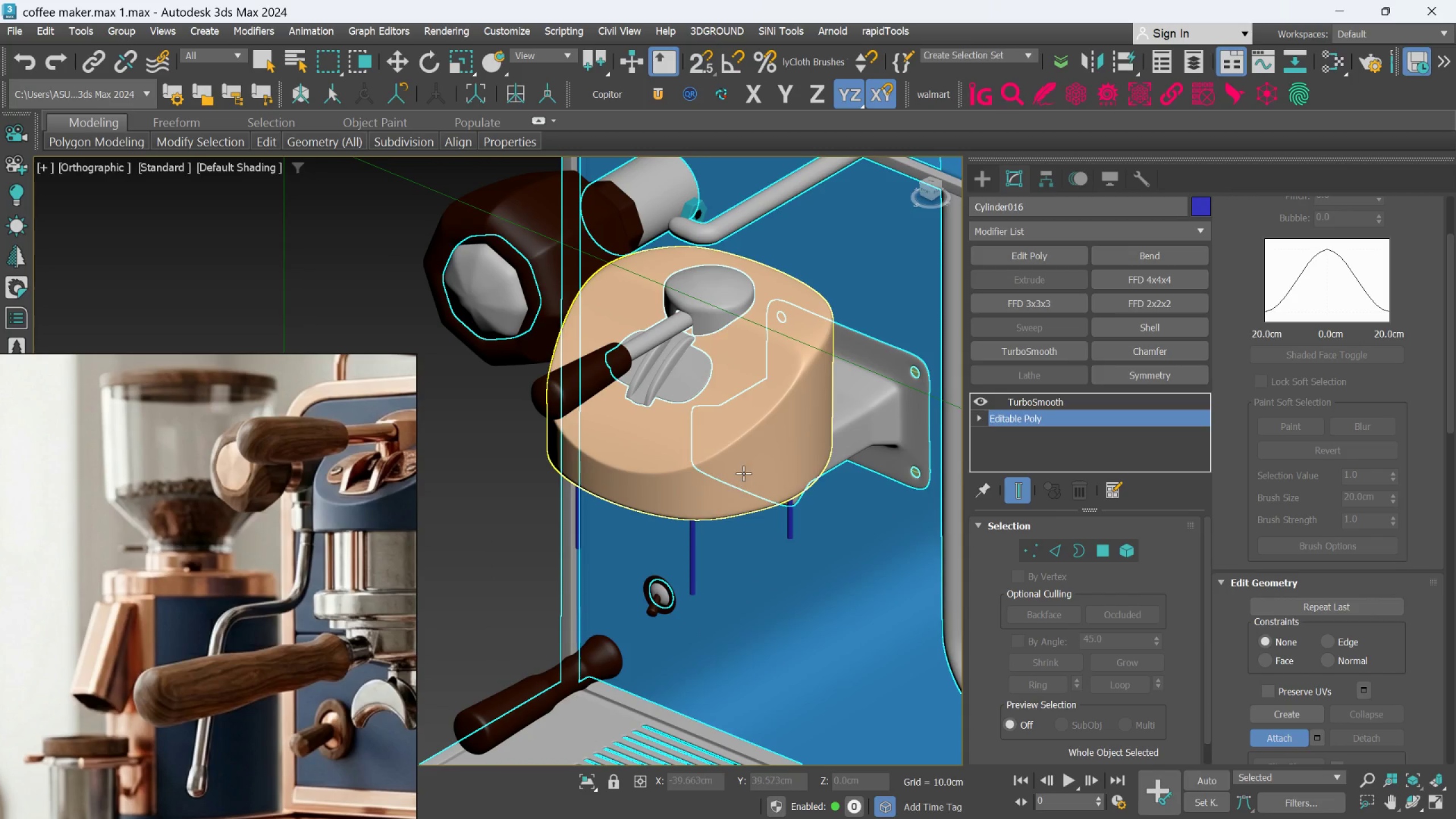 
wait(5.7)
 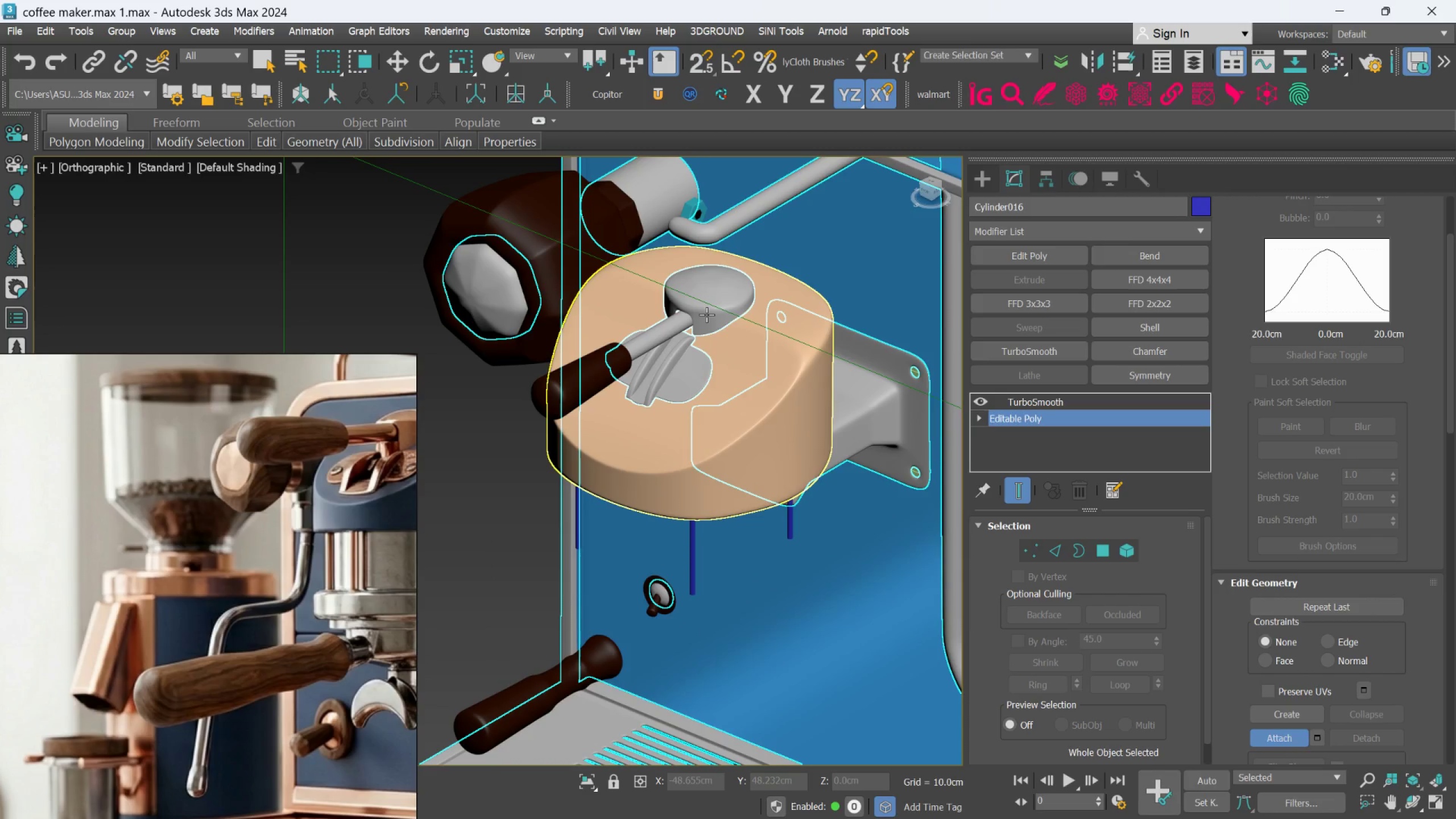 
left_click([694, 544])
 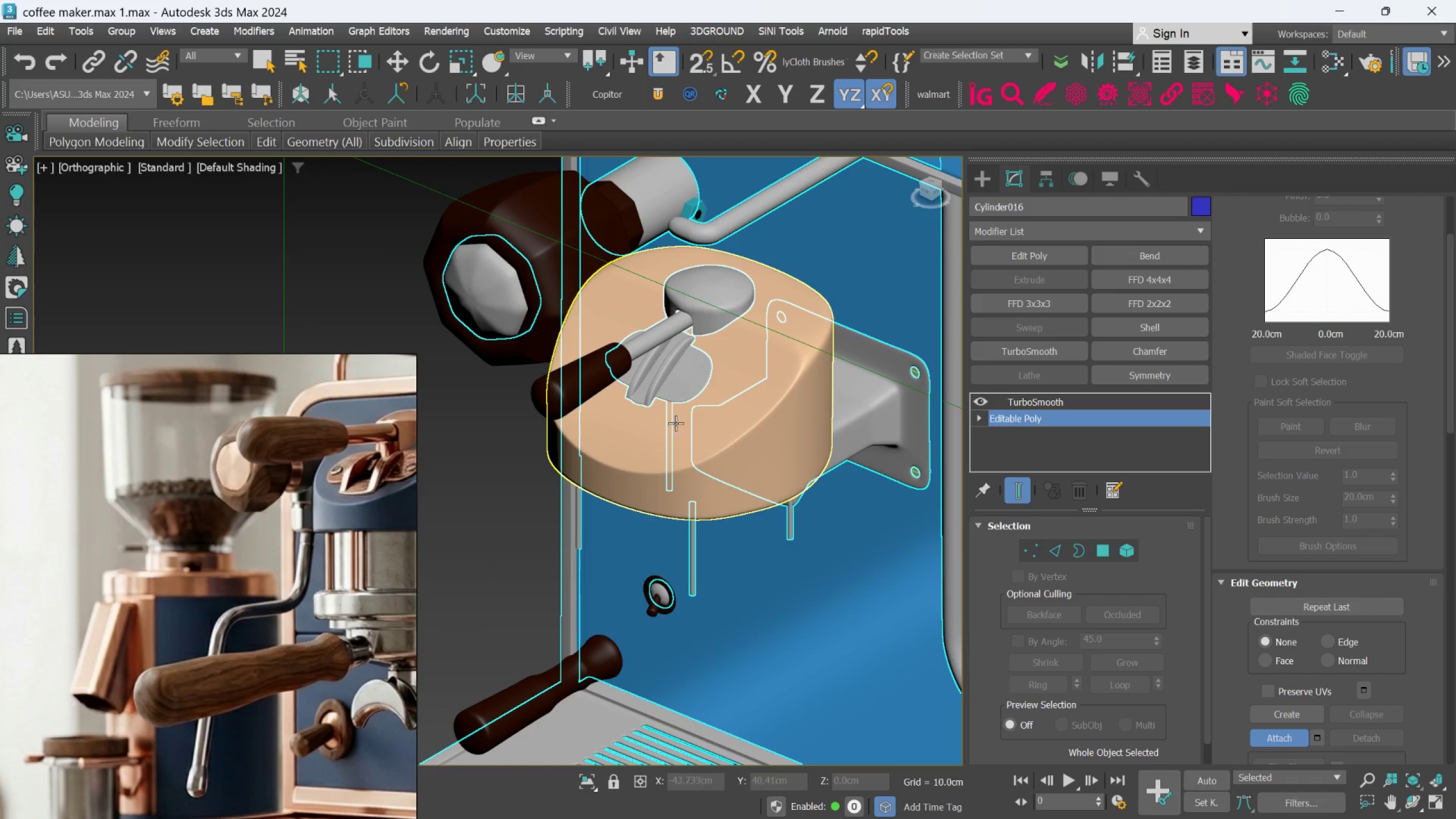 
scroll: coordinate [693, 375], scroll_direction: down, amount: 4.0
 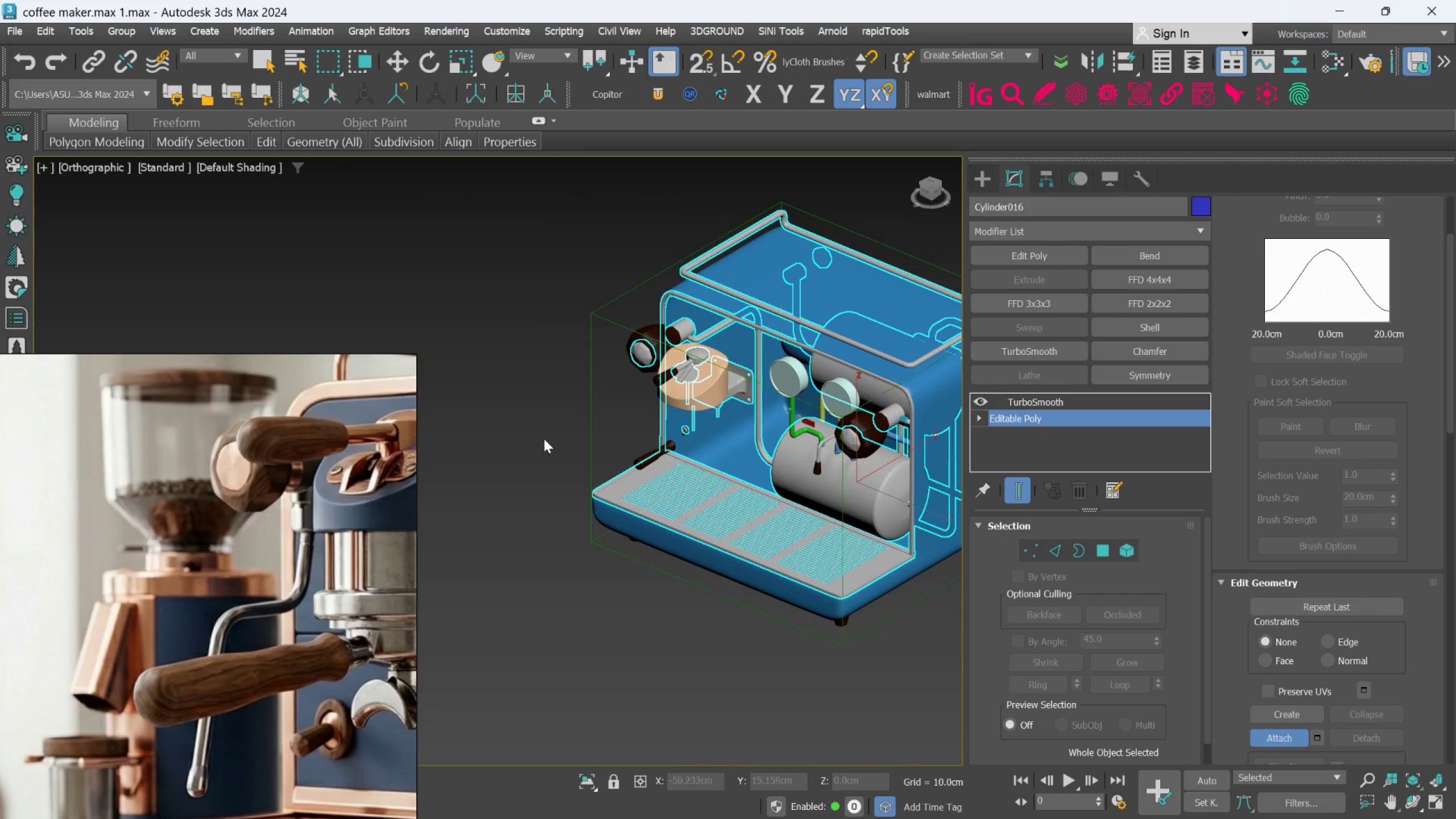 
left_click([505, 438])
 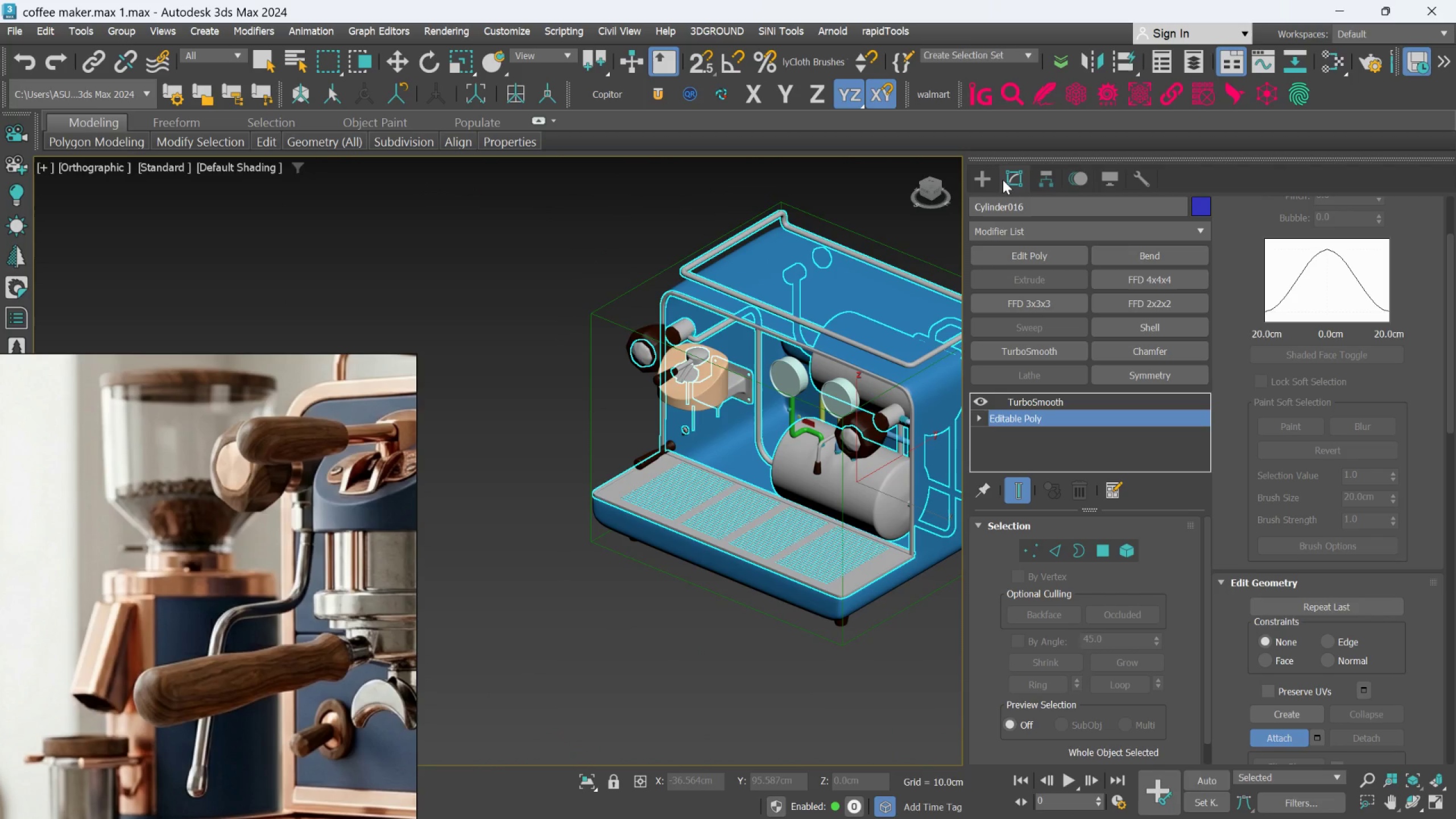 
double_click([986, 179])
 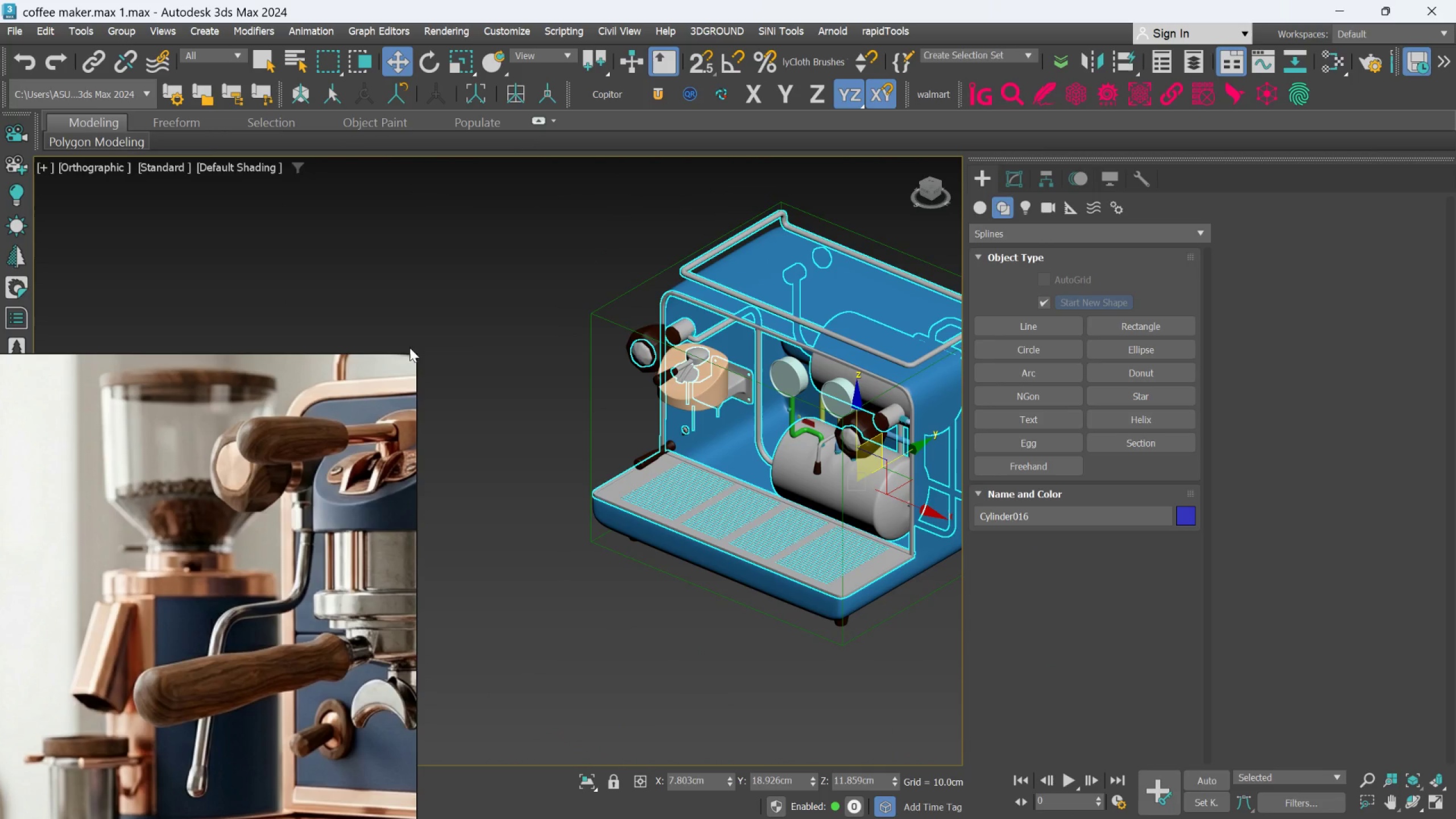 
triple_click([392, 350])
 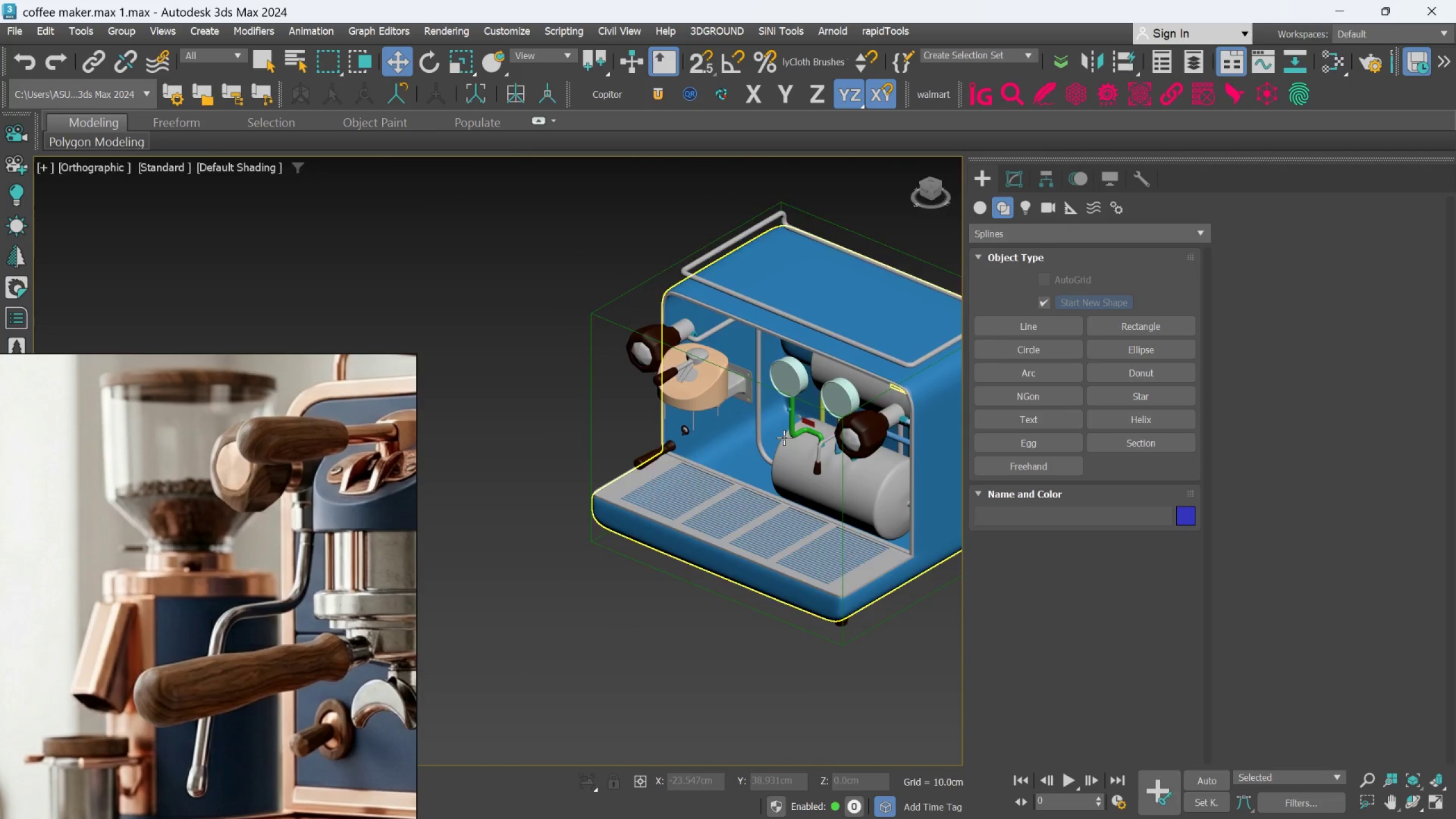 
scroll: coordinate [785, 456], scroll_direction: up, amount: 2.0
 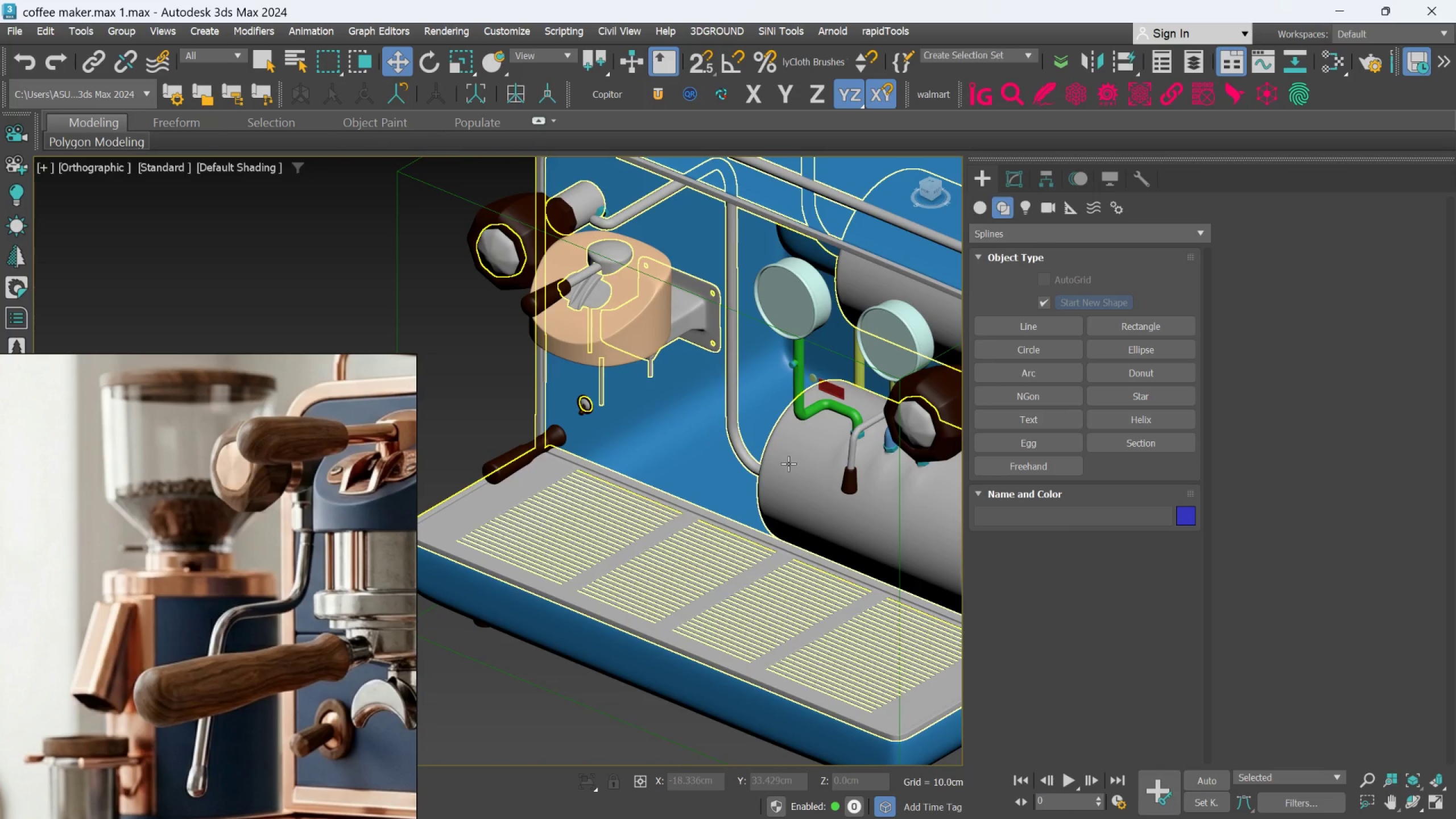 
left_click([788, 464])
 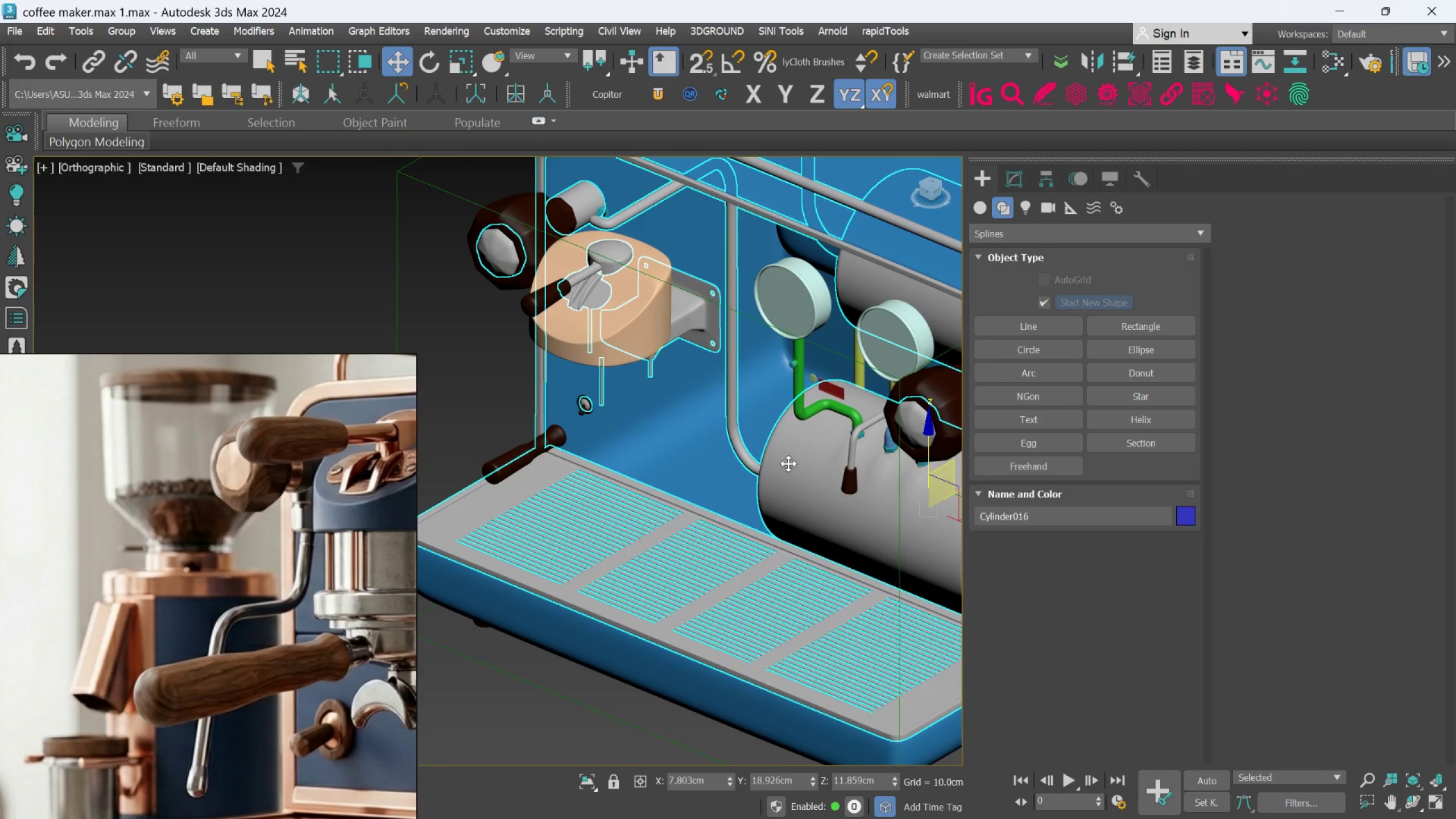 
right_click([788, 464])
 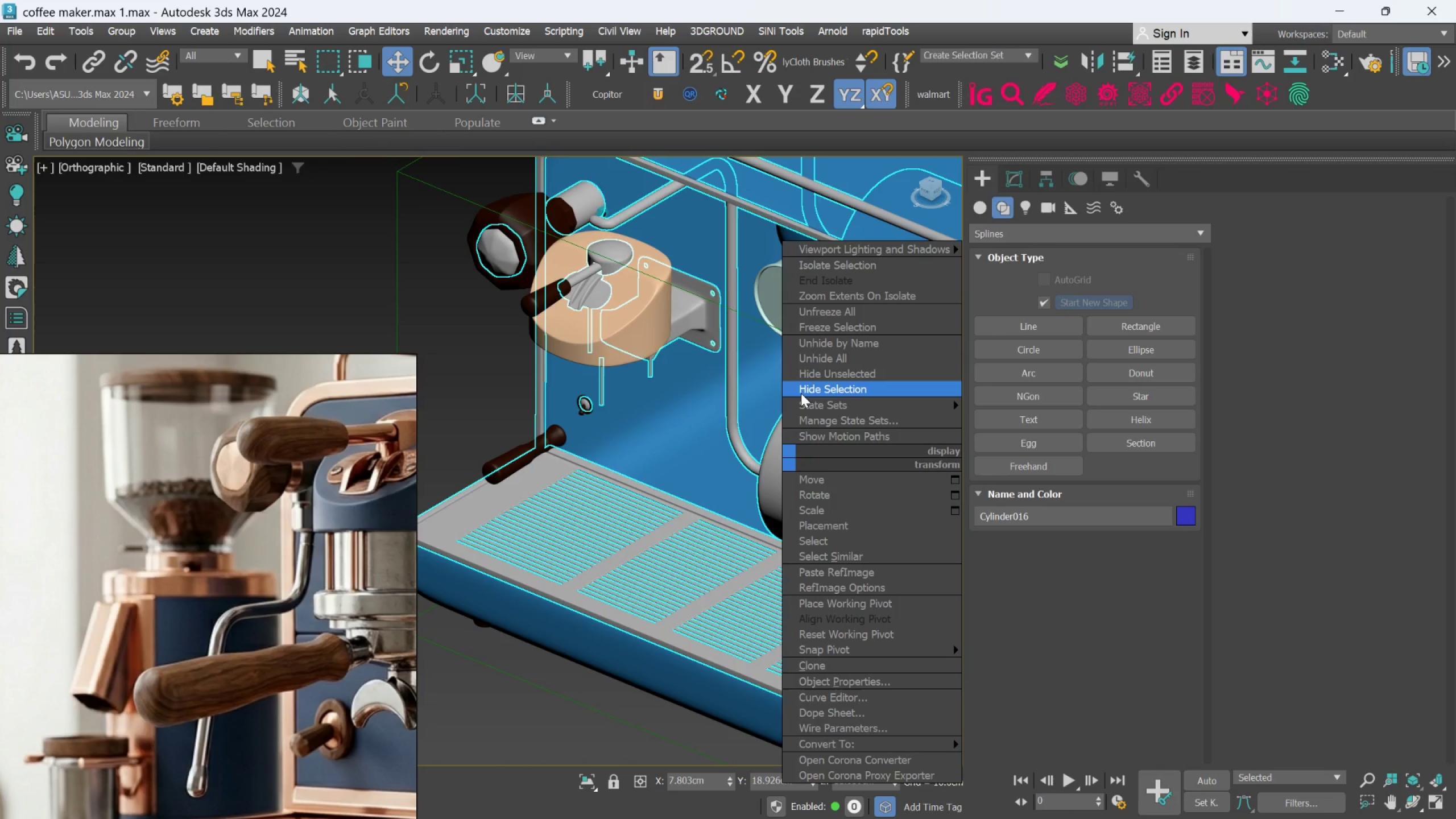 
left_click([801, 393])
 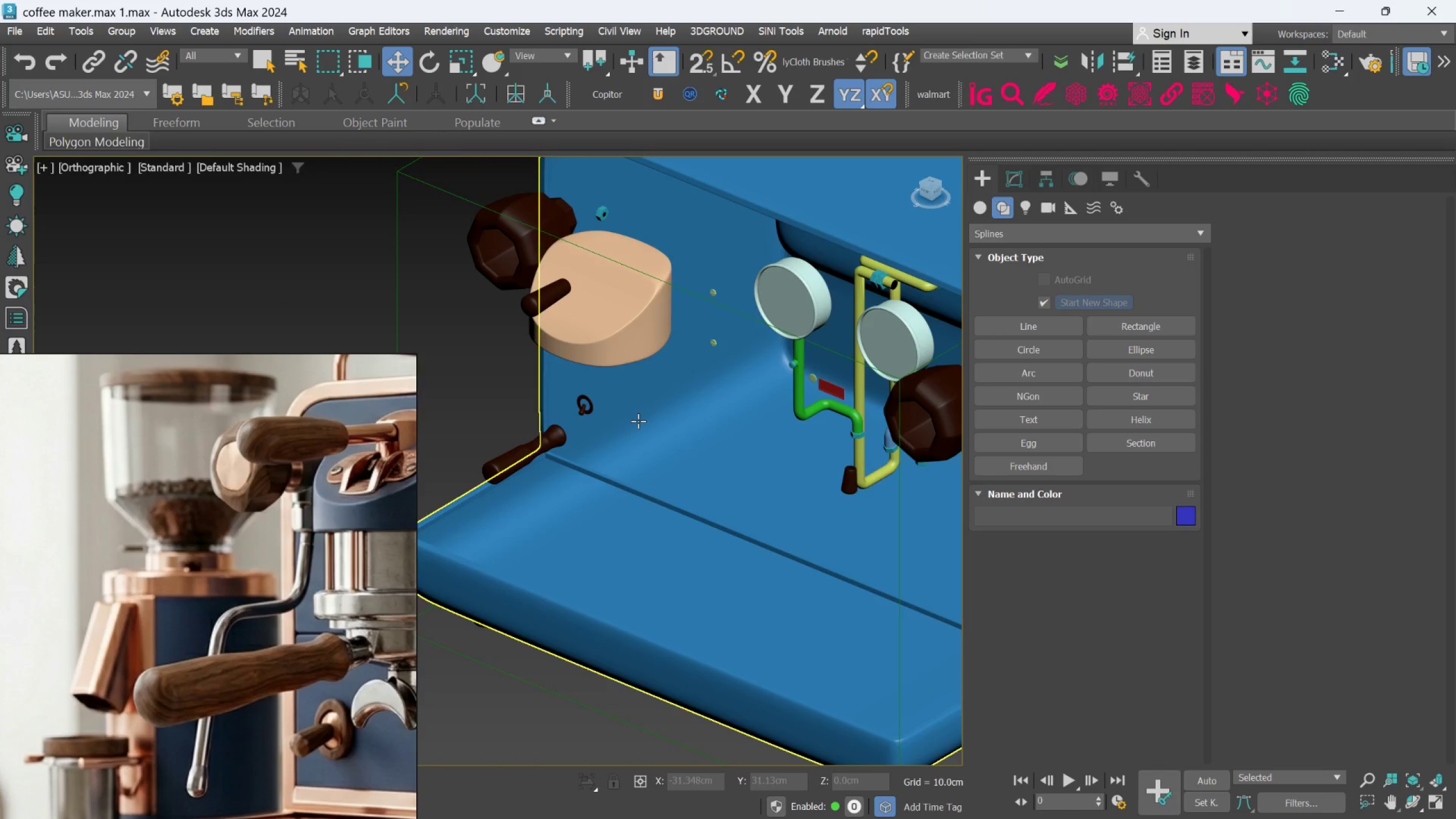 
hold_key(key=AltLeft, duration=0.52)
 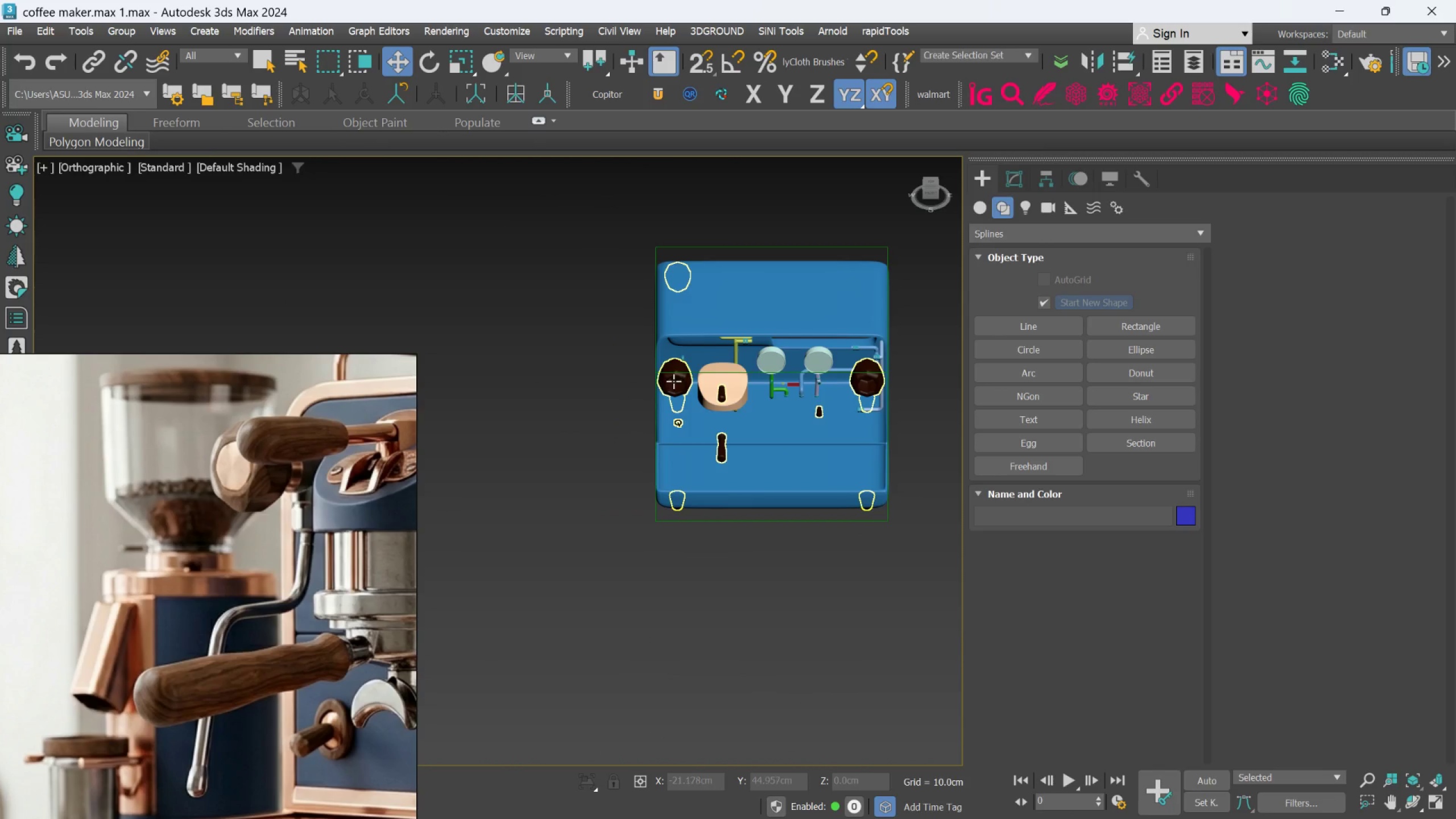 
scroll: coordinate [635, 421], scroll_direction: down, amount: 3.0
 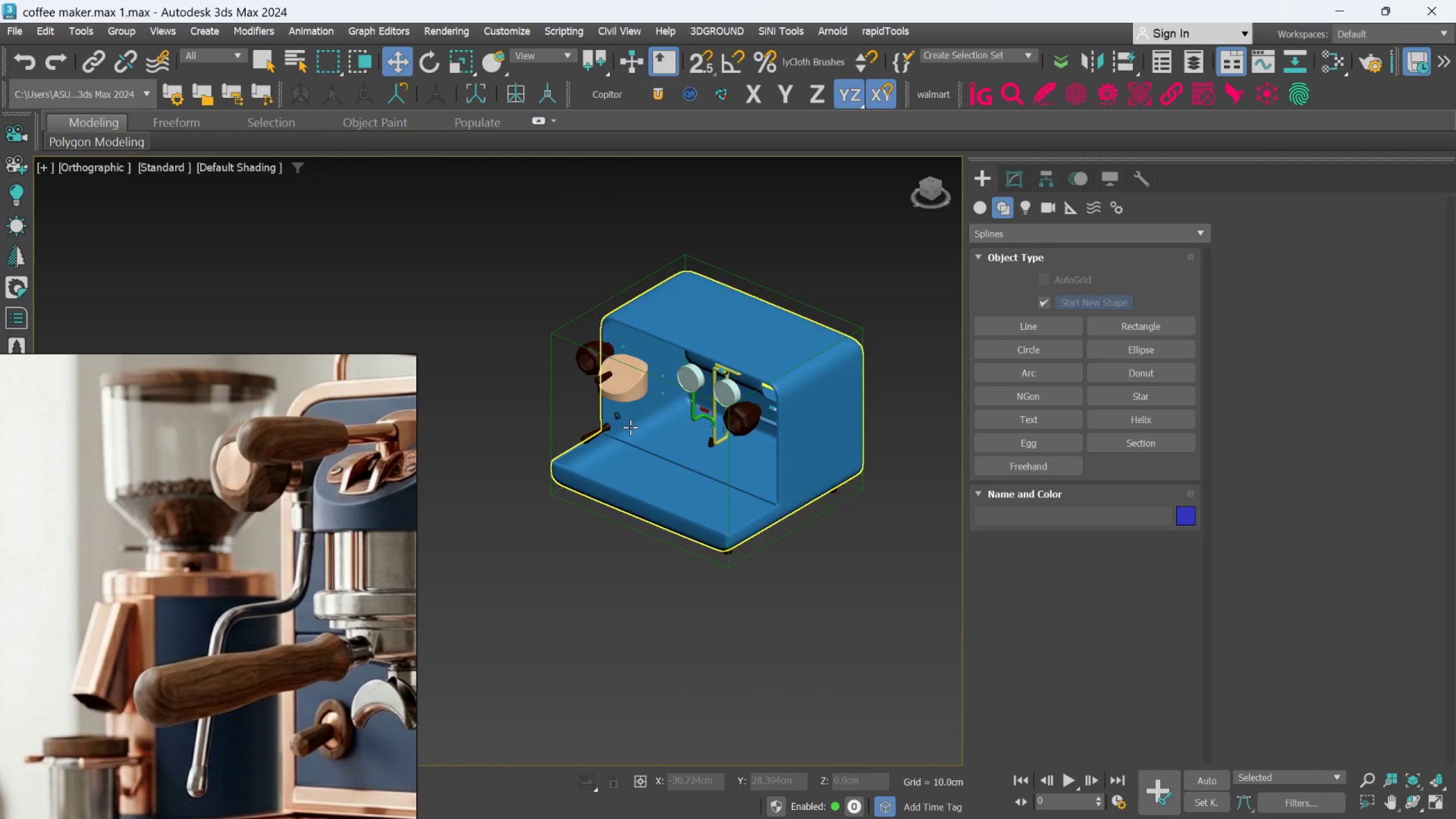 
left_click([673, 381])
 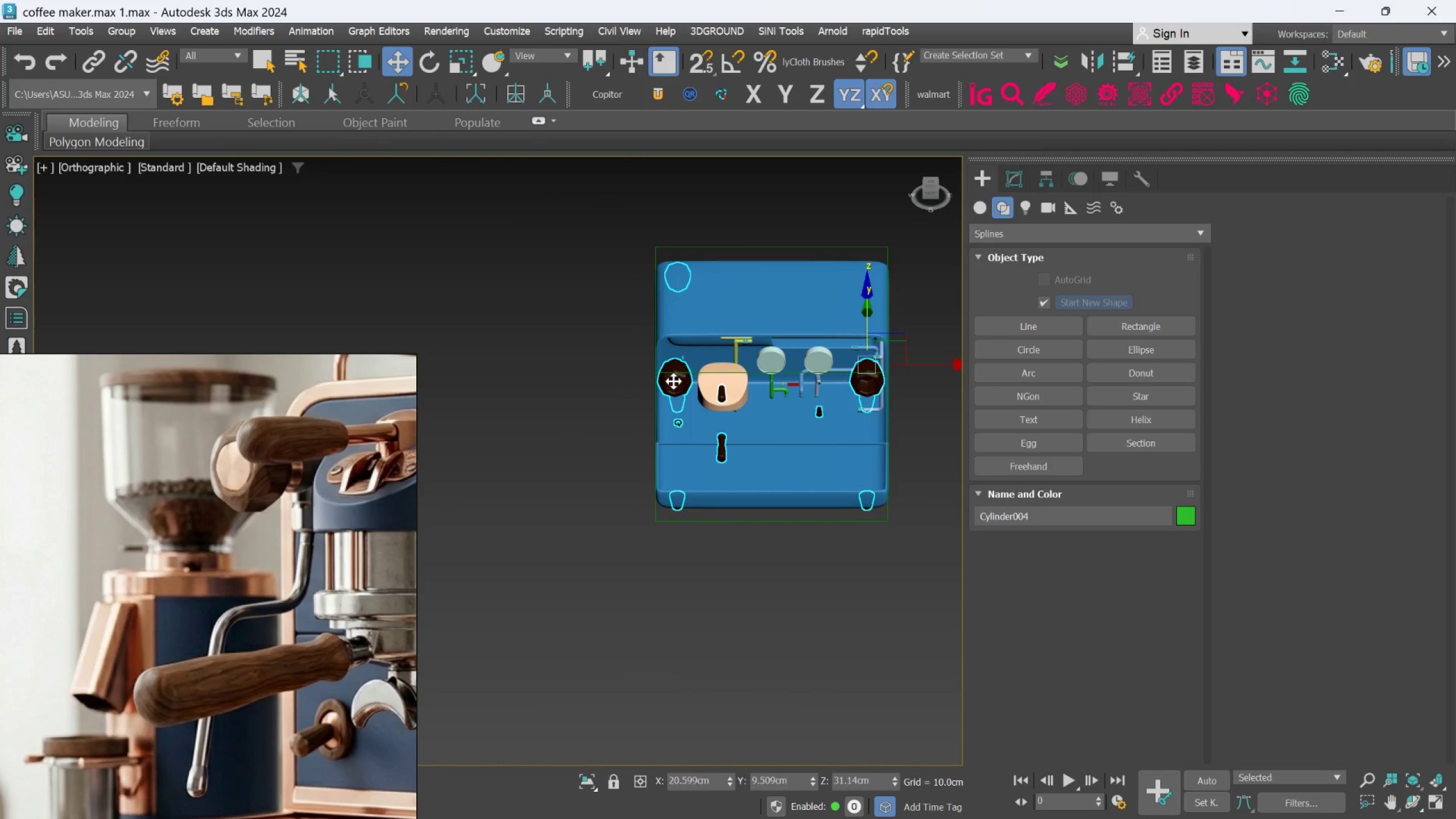 
right_click([673, 381])
 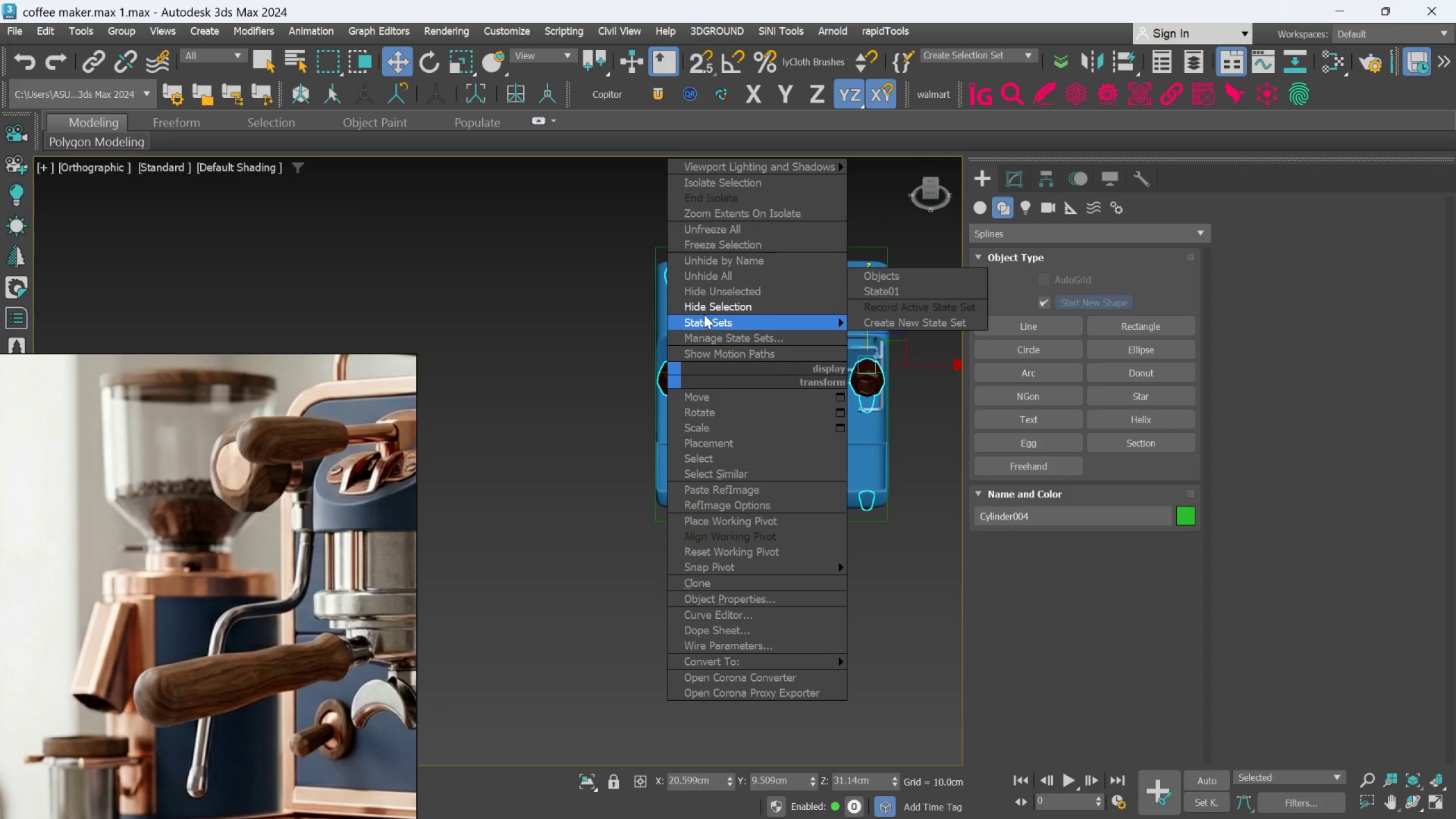 
left_click([704, 312])
 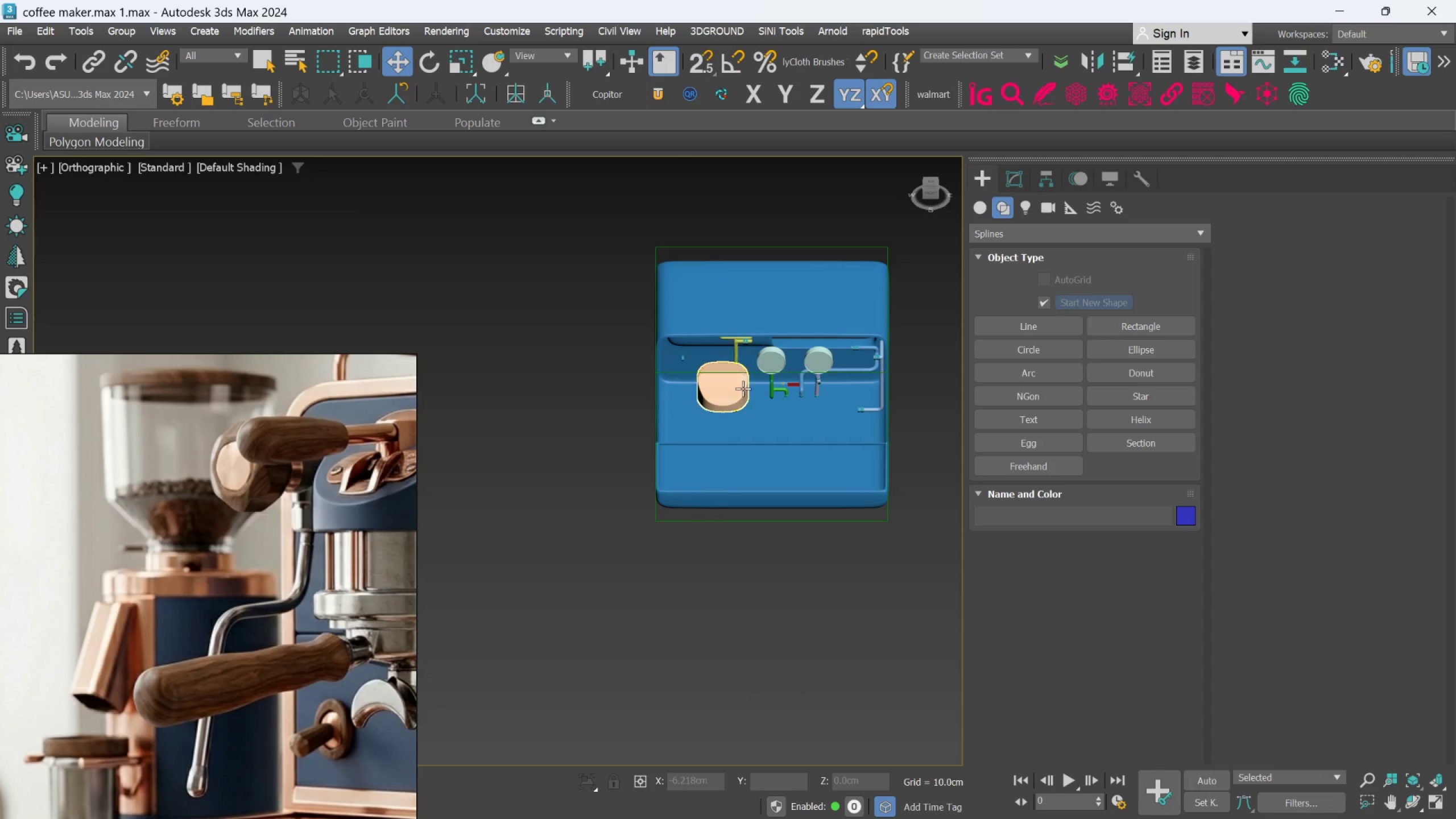 
hold_key(key=AltLeft, duration=0.73)
 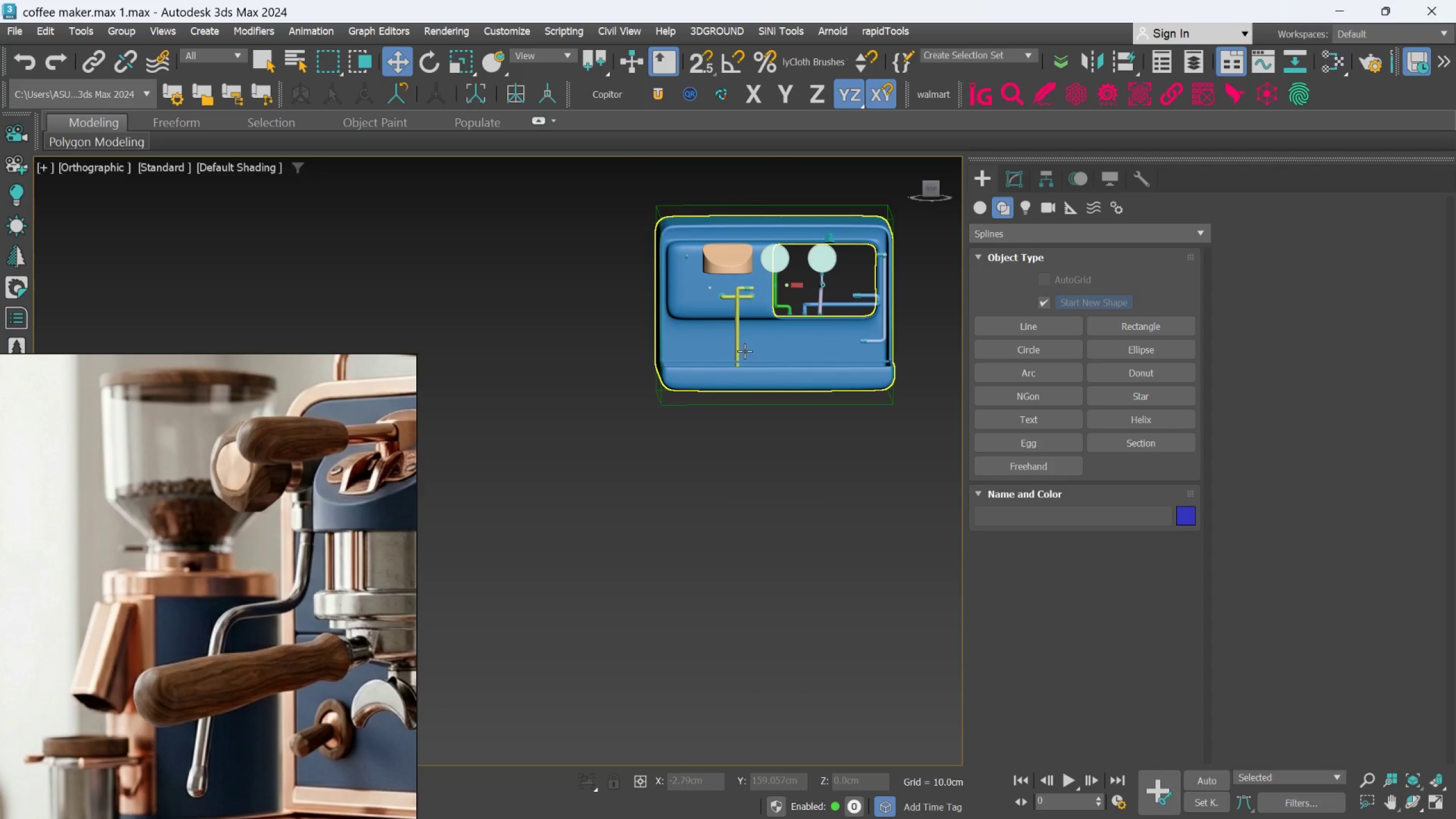 
hold_key(key=AltLeft, duration=0.7)
 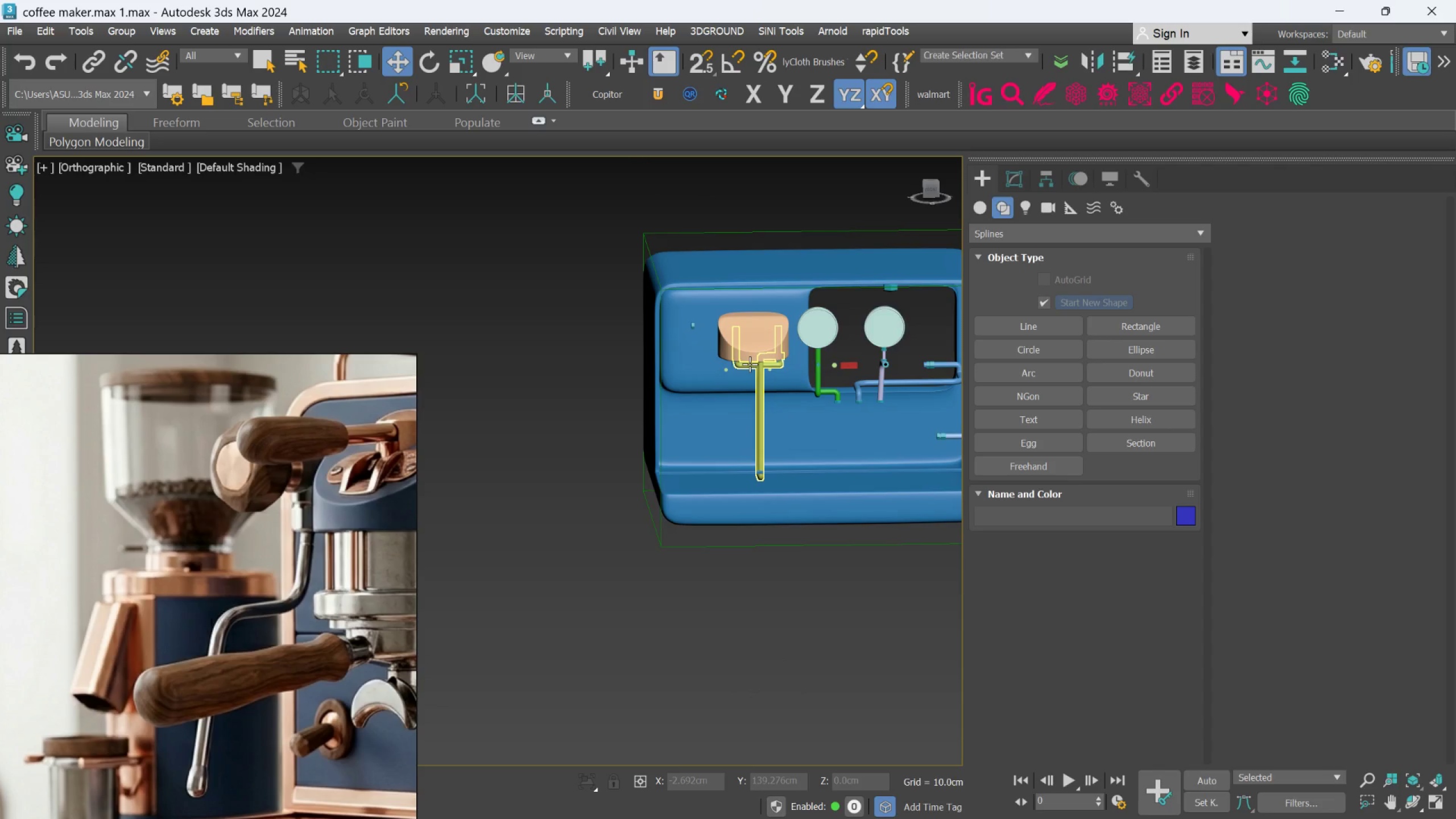 
scroll: coordinate [750, 364], scroll_direction: up, amount: 2.0
 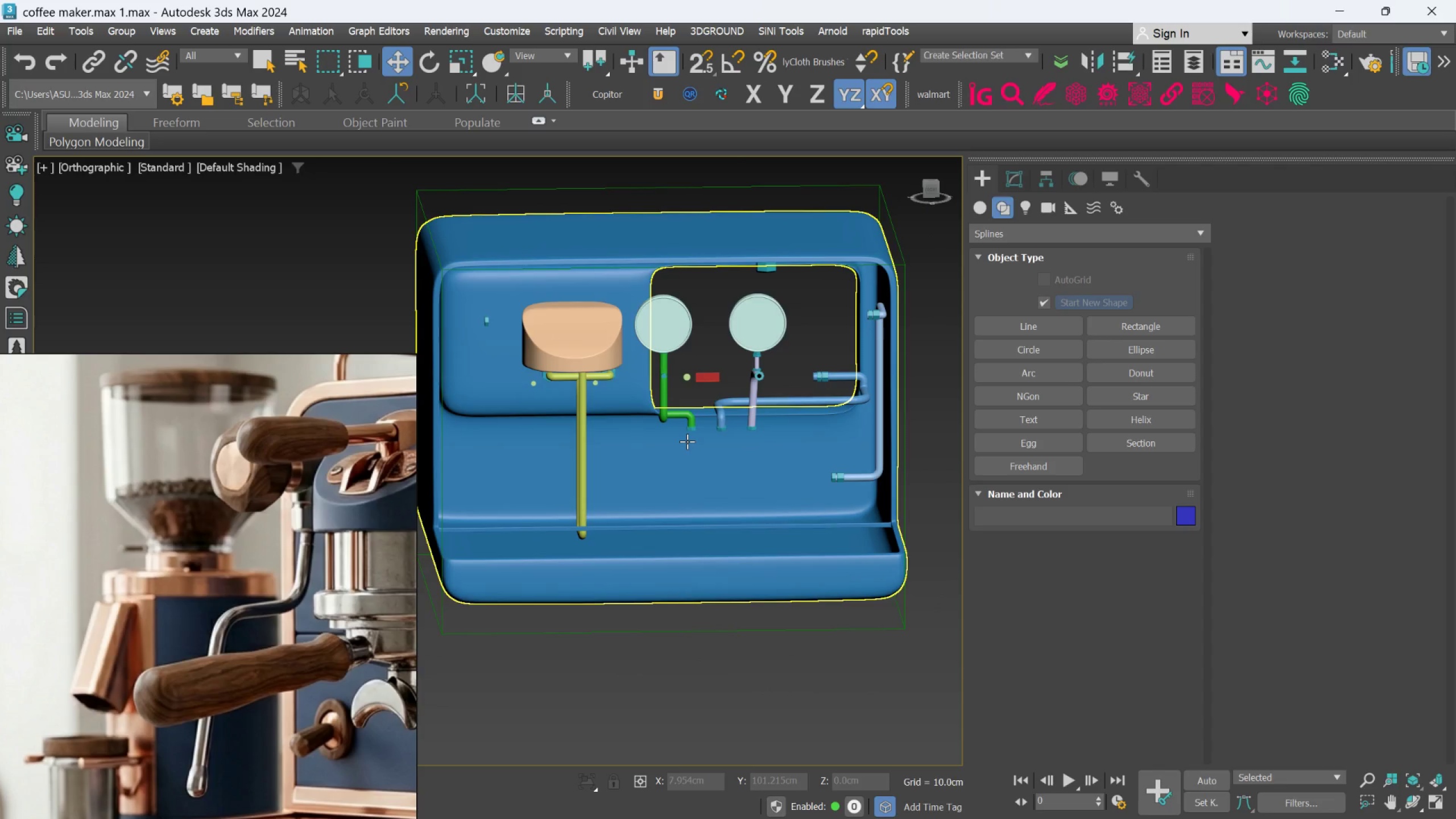 
key(M)
 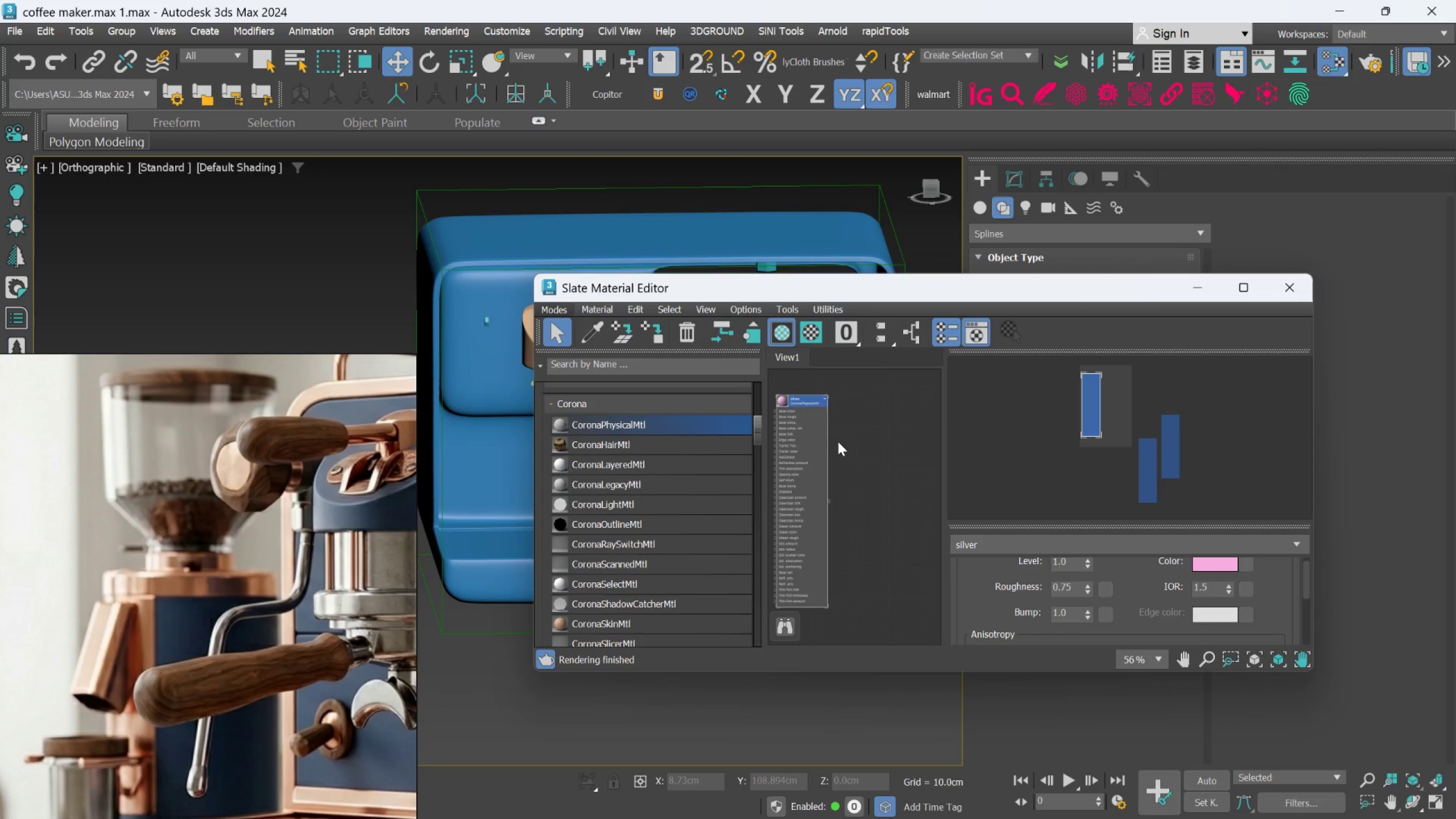 
scroll: coordinate [835, 437], scroll_direction: down, amount: 3.0
 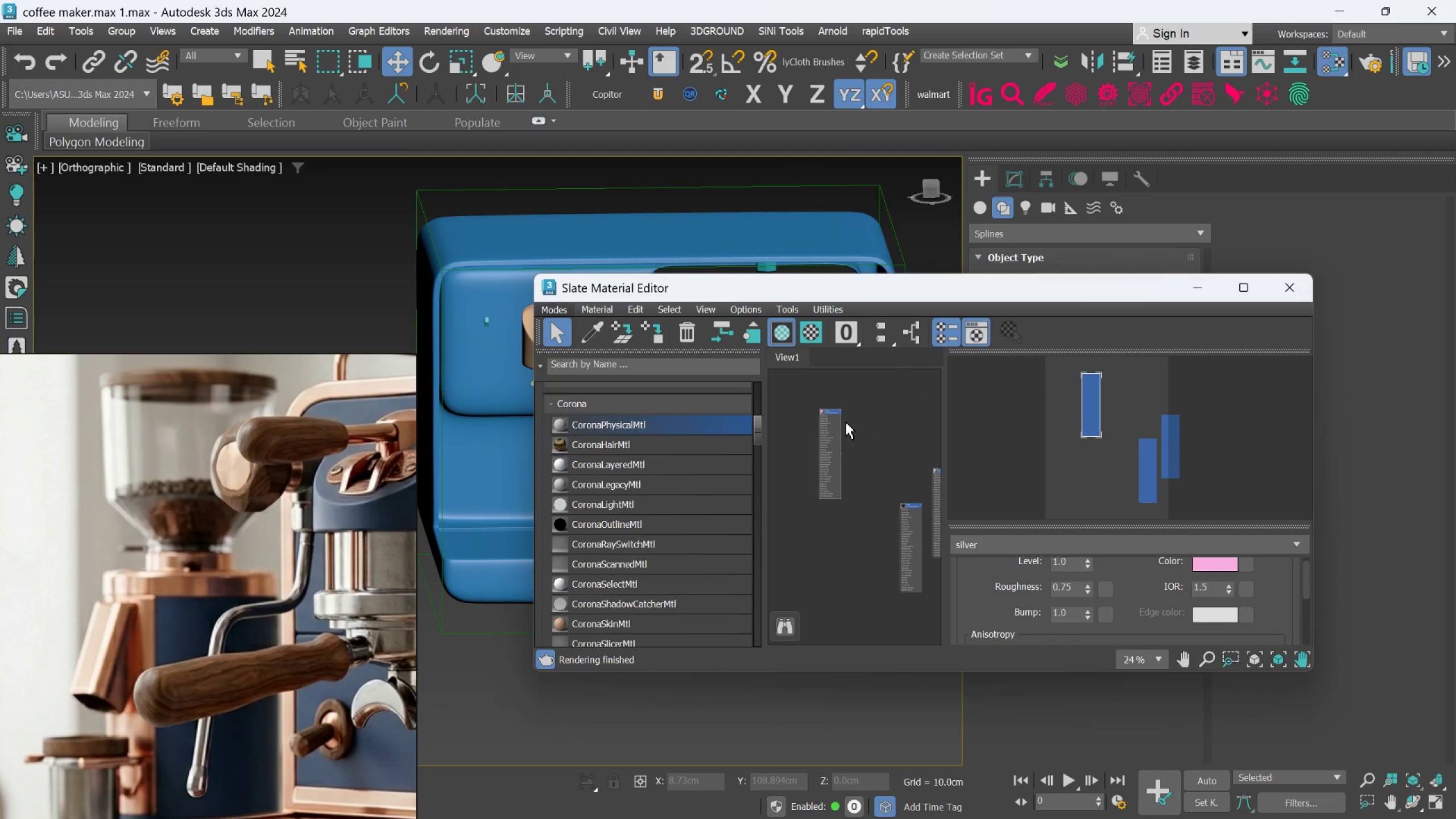 
left_click_drag(start_coordinate=[834, 410], to_coordinate=[898, 409])
 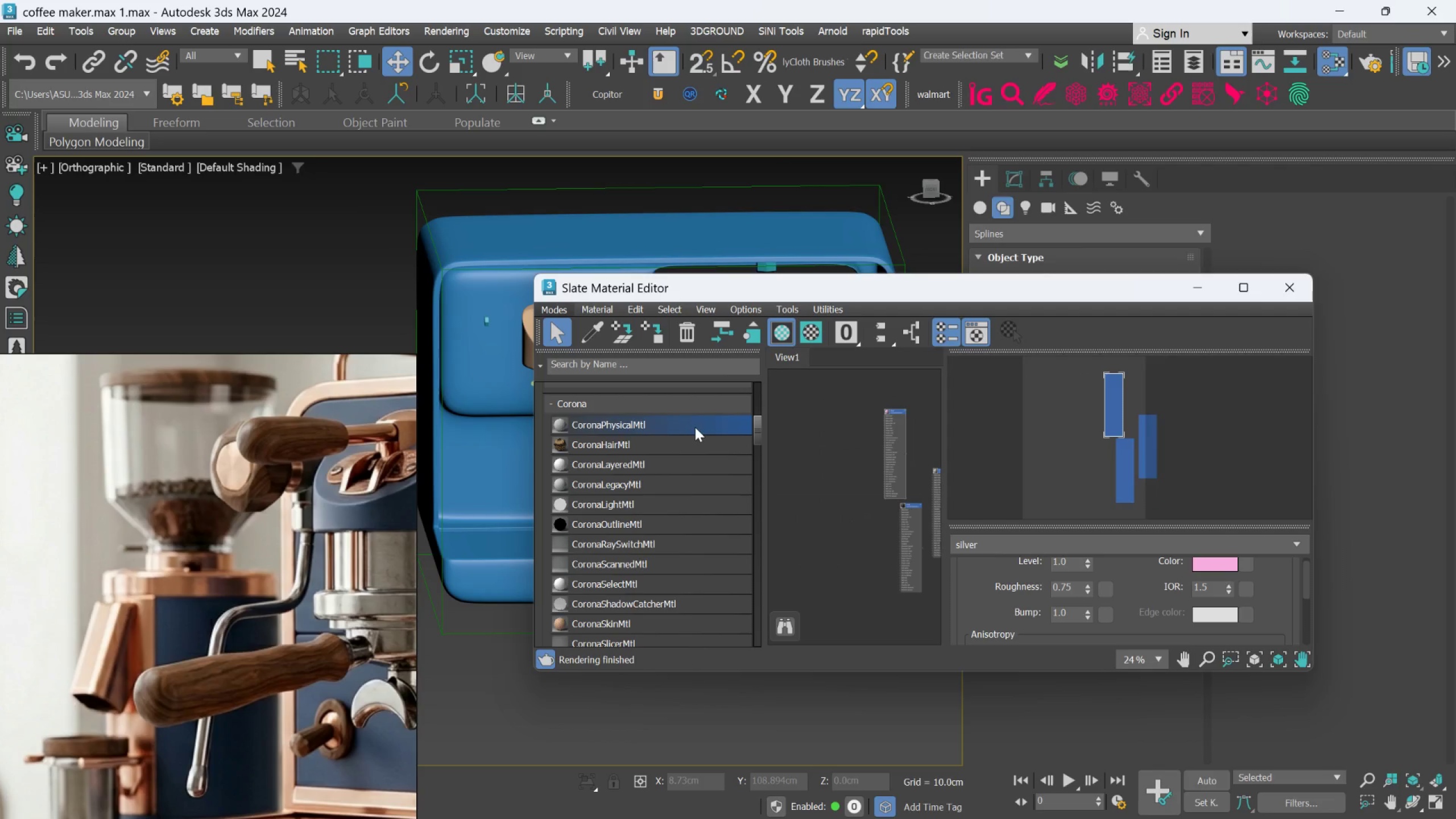 
left_click_drag(start_coordinate=[691, 427], to_coordinate=[799, 446])
 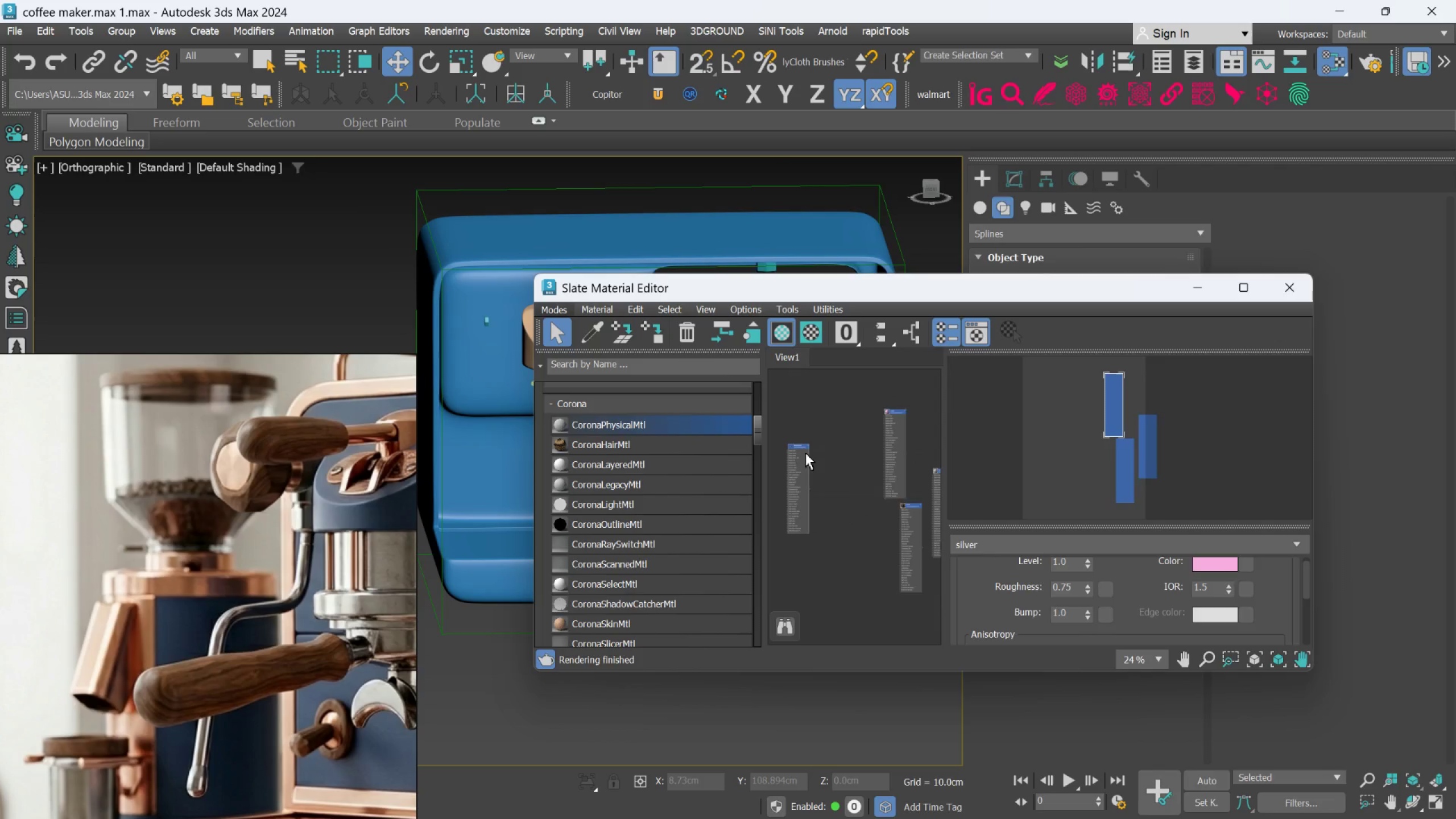 
scroll: coordinate [805, 453], scroll_direction: up, amount: 3.0
 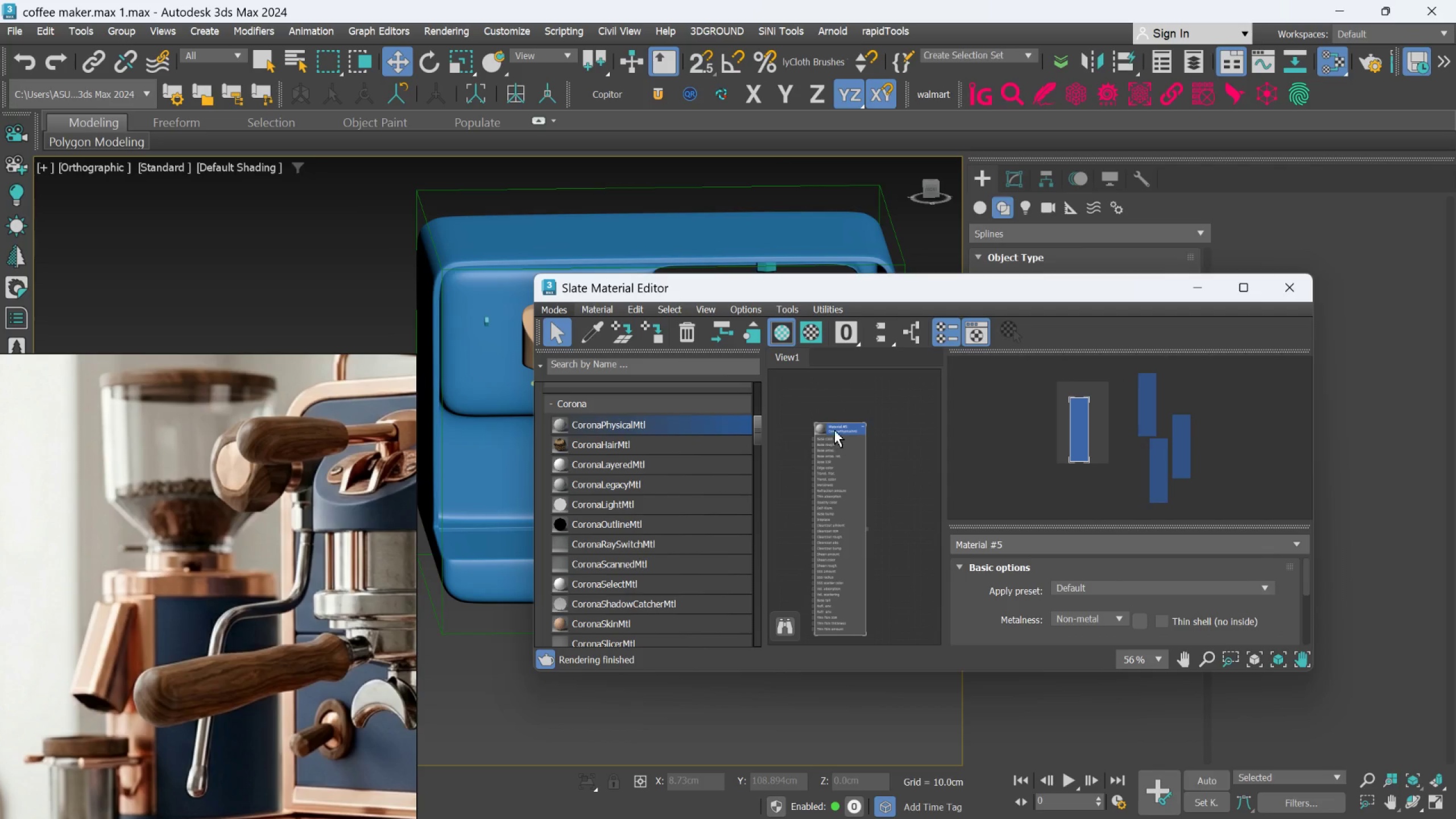 
scroll: coordinate [834, 427], scroll_direction: down, amount: 2.0
 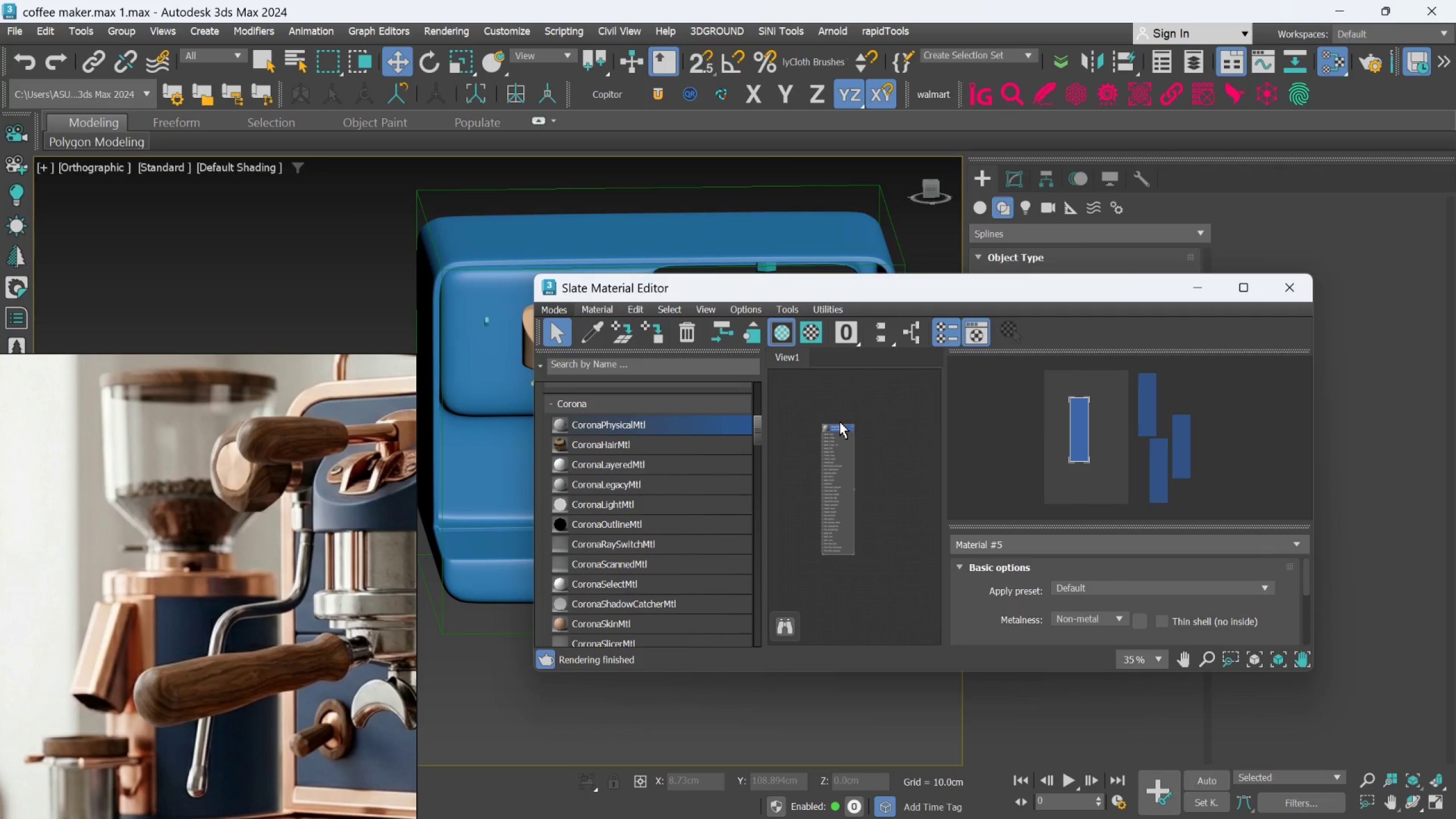 
wait(6.76)
 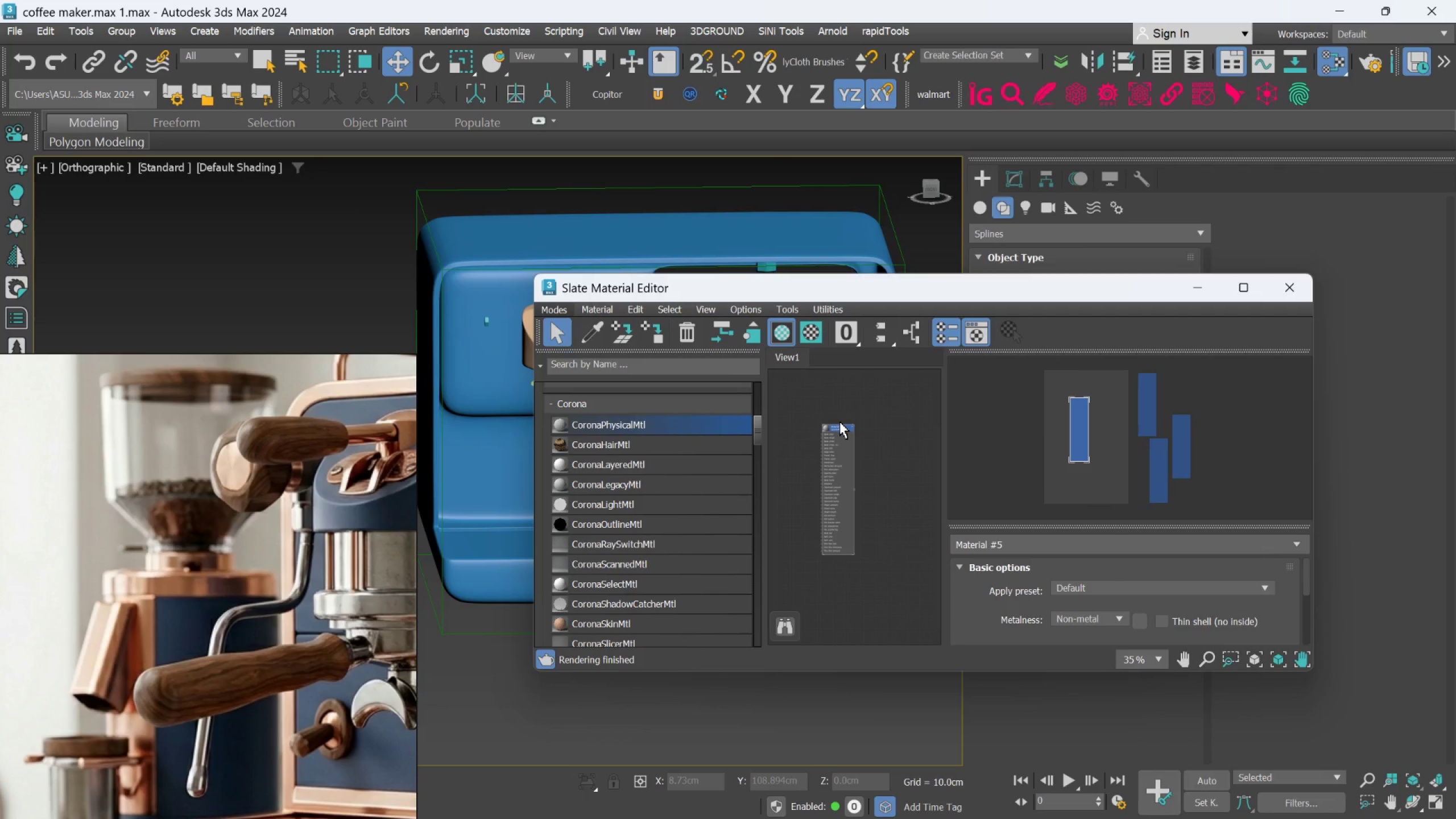 
key(Alt+AltLeft)
 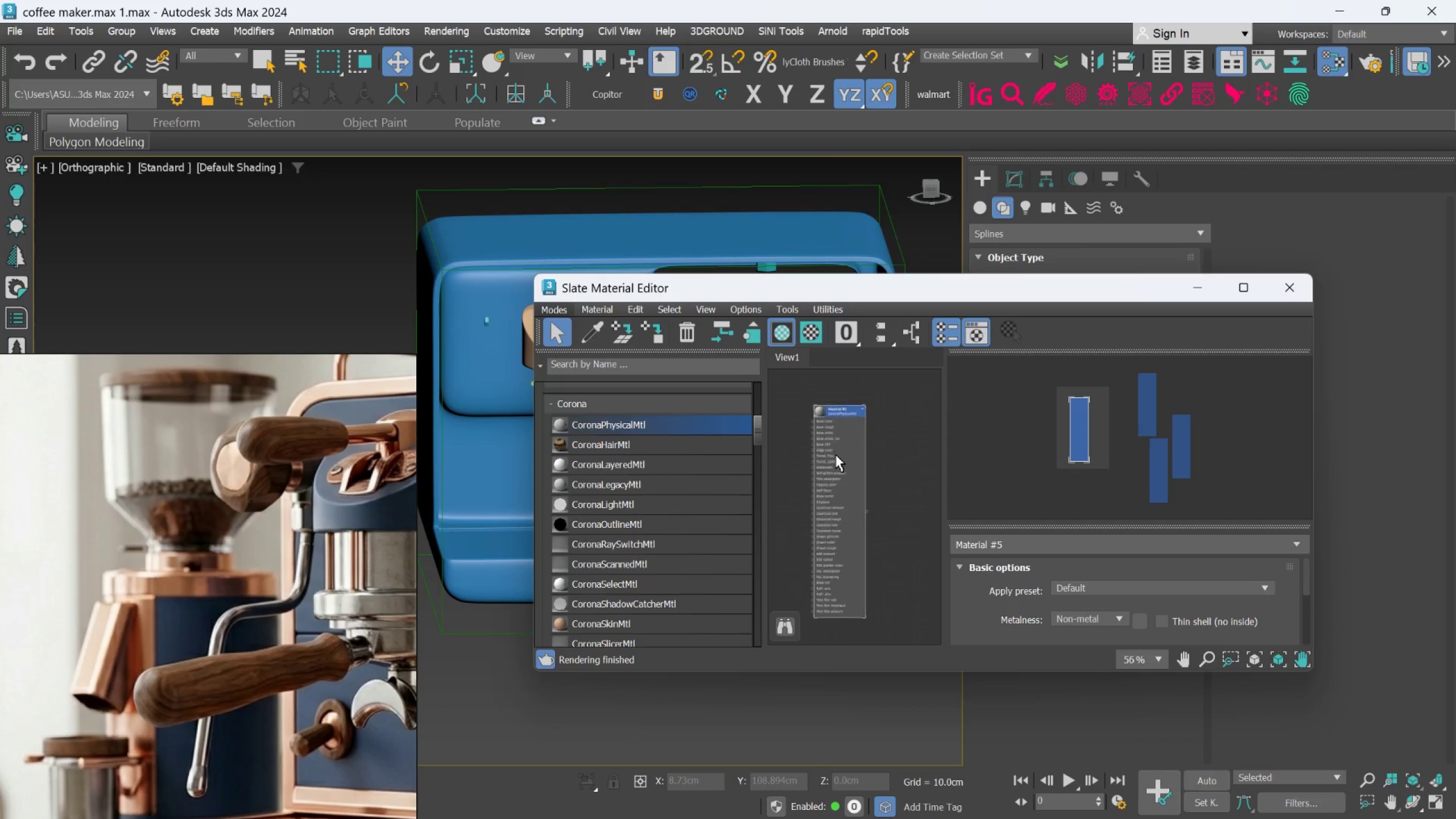 
scroll: coordinate [829, 394], scroll_direction: up, amount: 5.0
 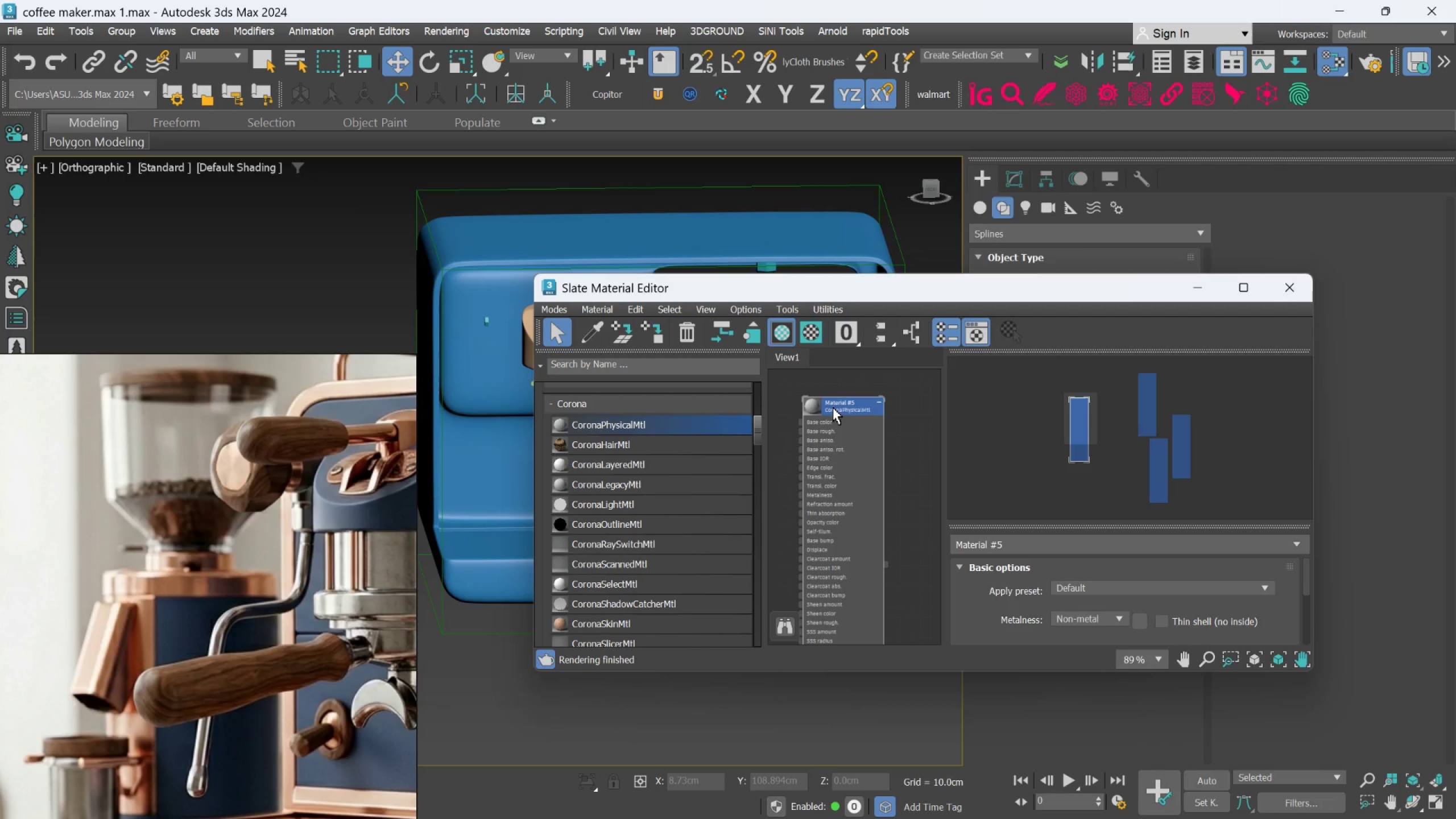 
left_click([833, 407])
 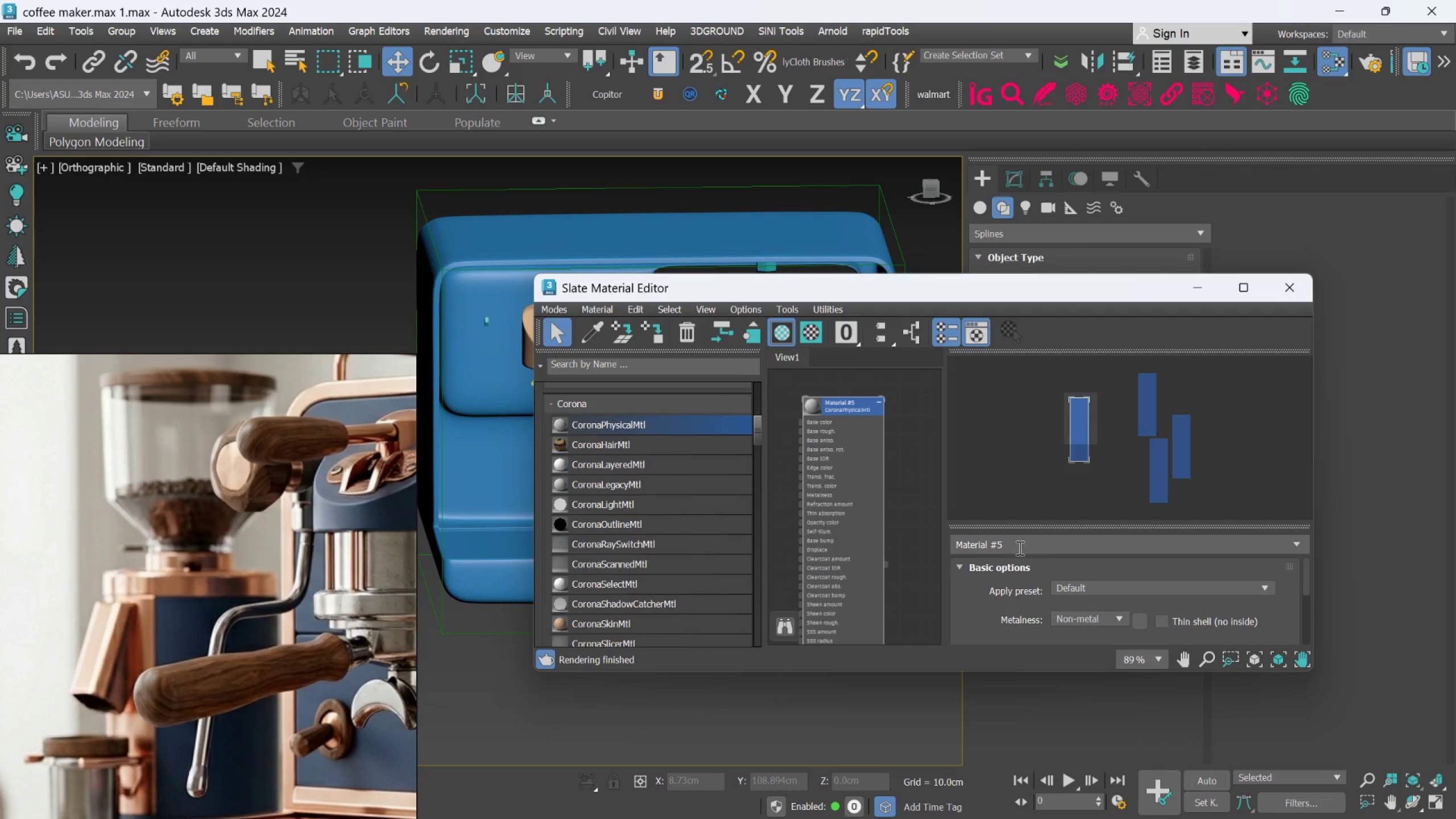 
double_click([1018, 544])
 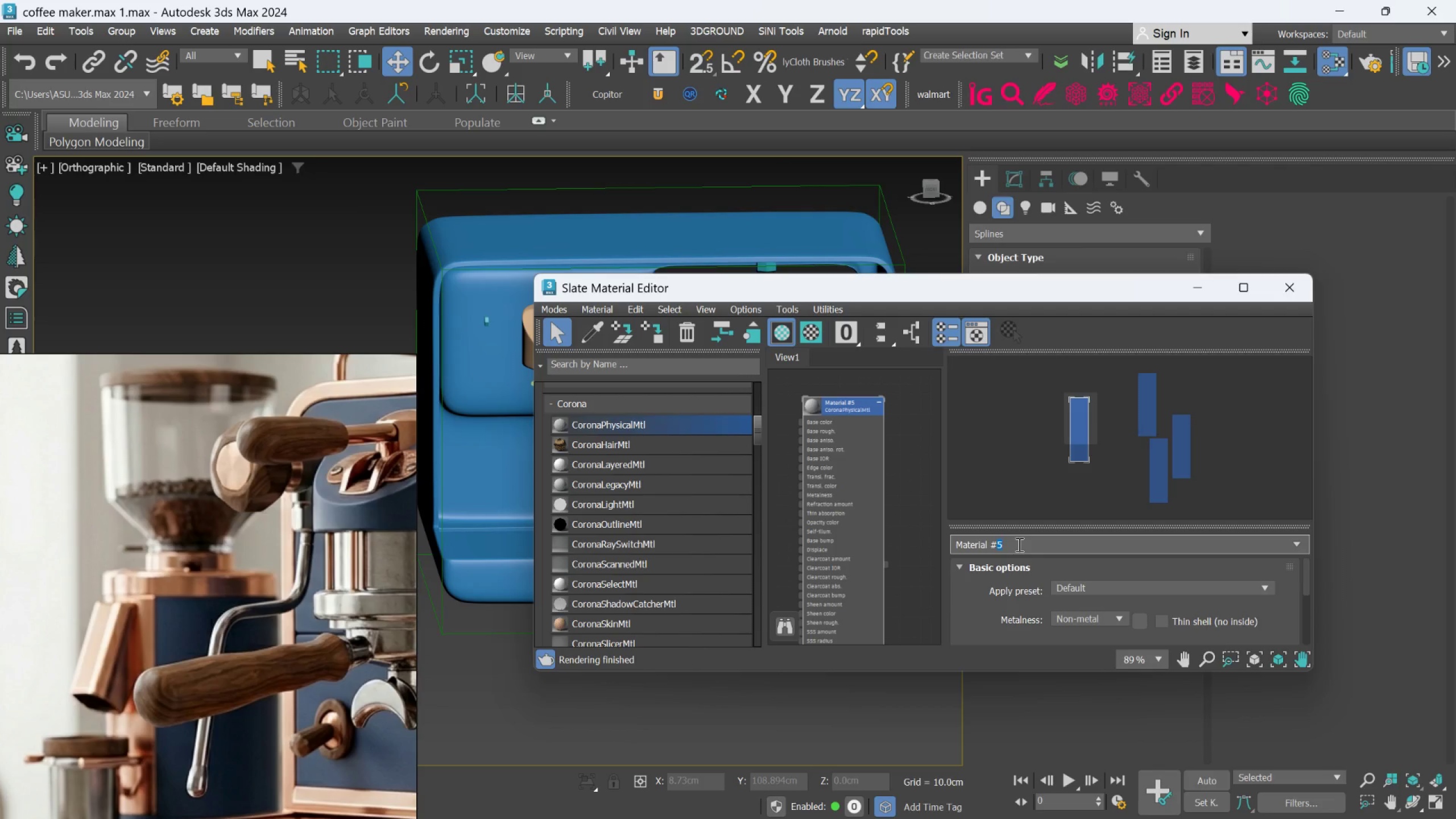 
left_click_drag(start_coordinate=[1018, 544], to_coordinate=[1002, 545])
 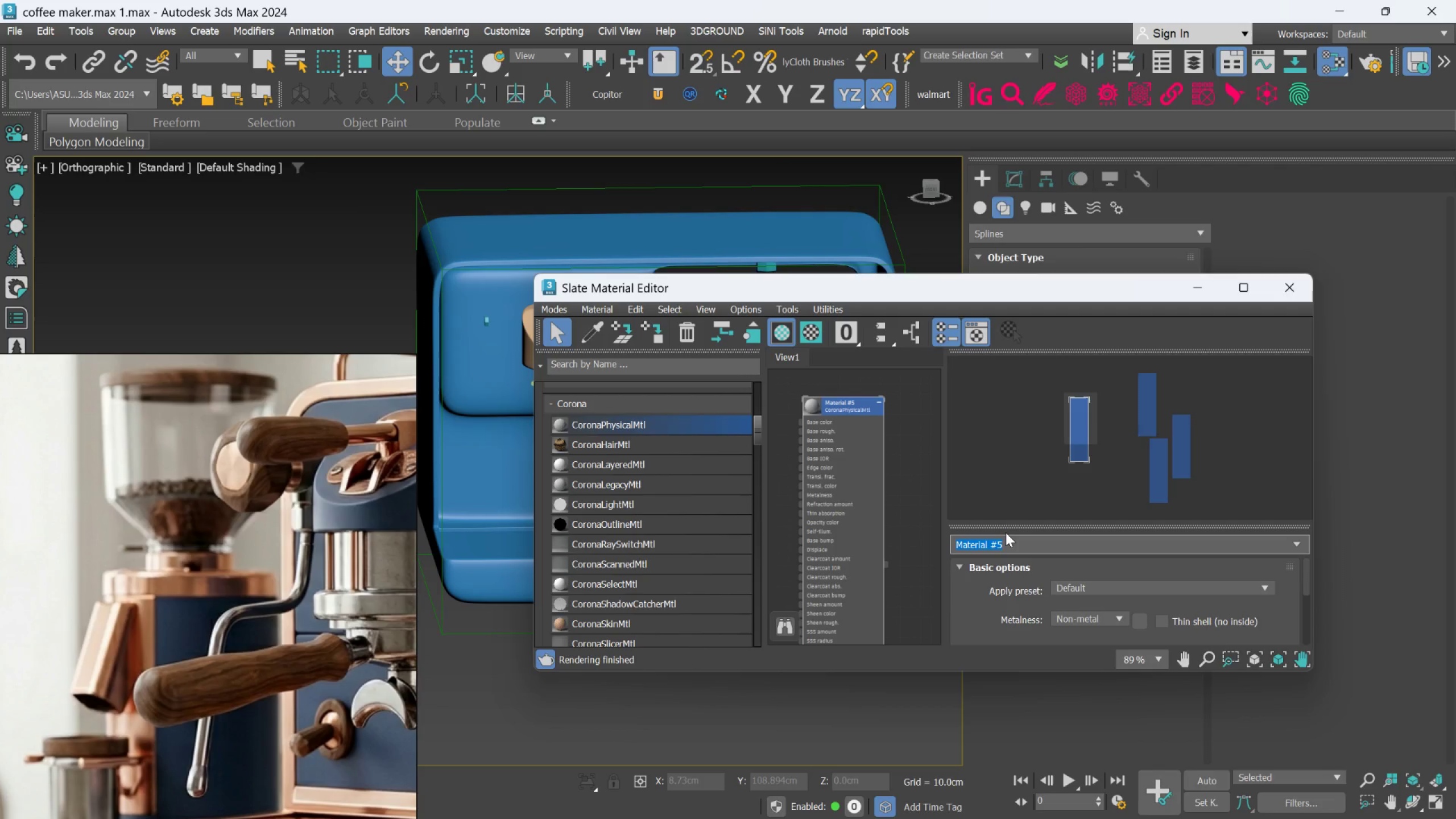 
type(mild gold)
 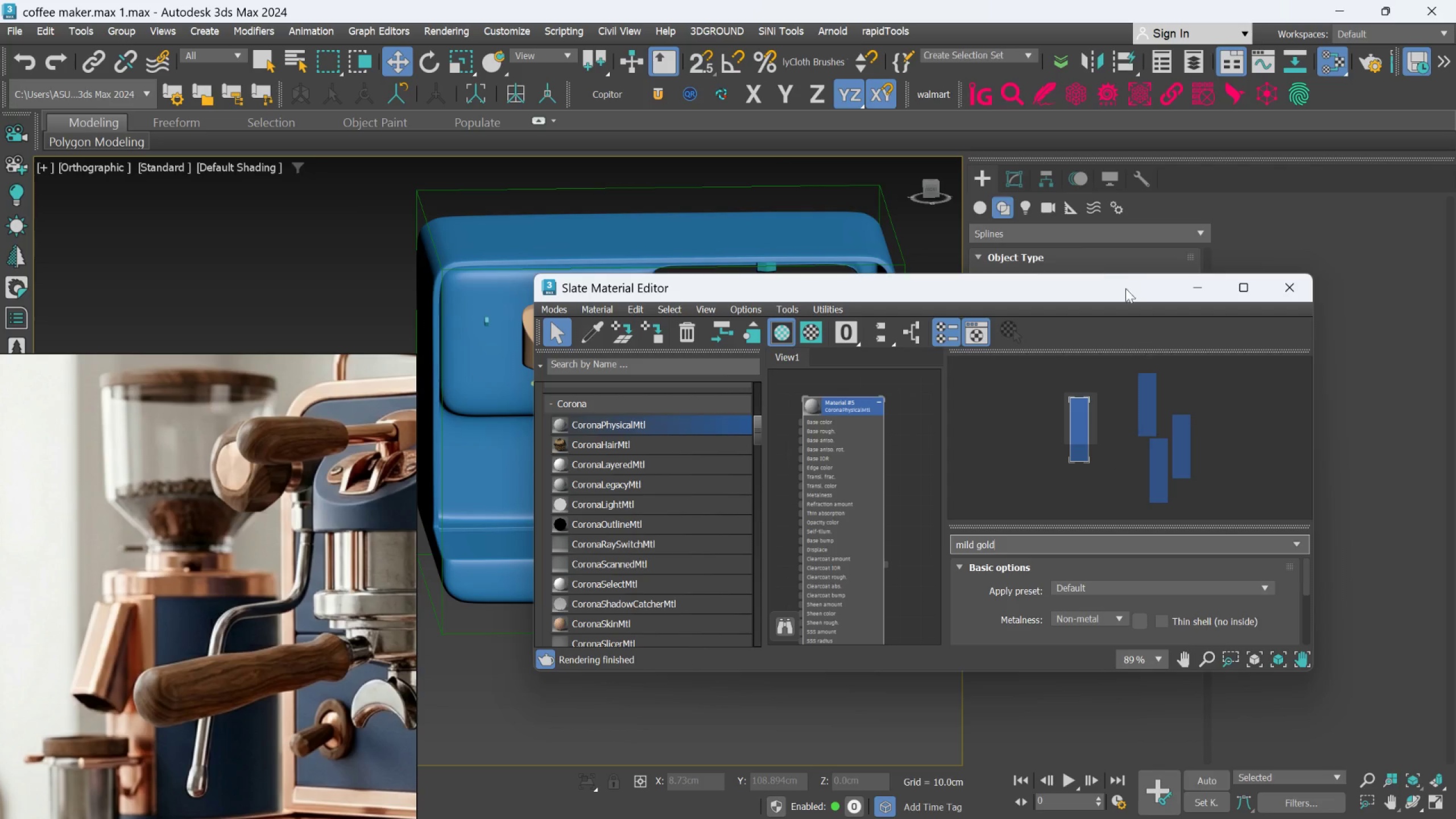 
wait(6.25)
 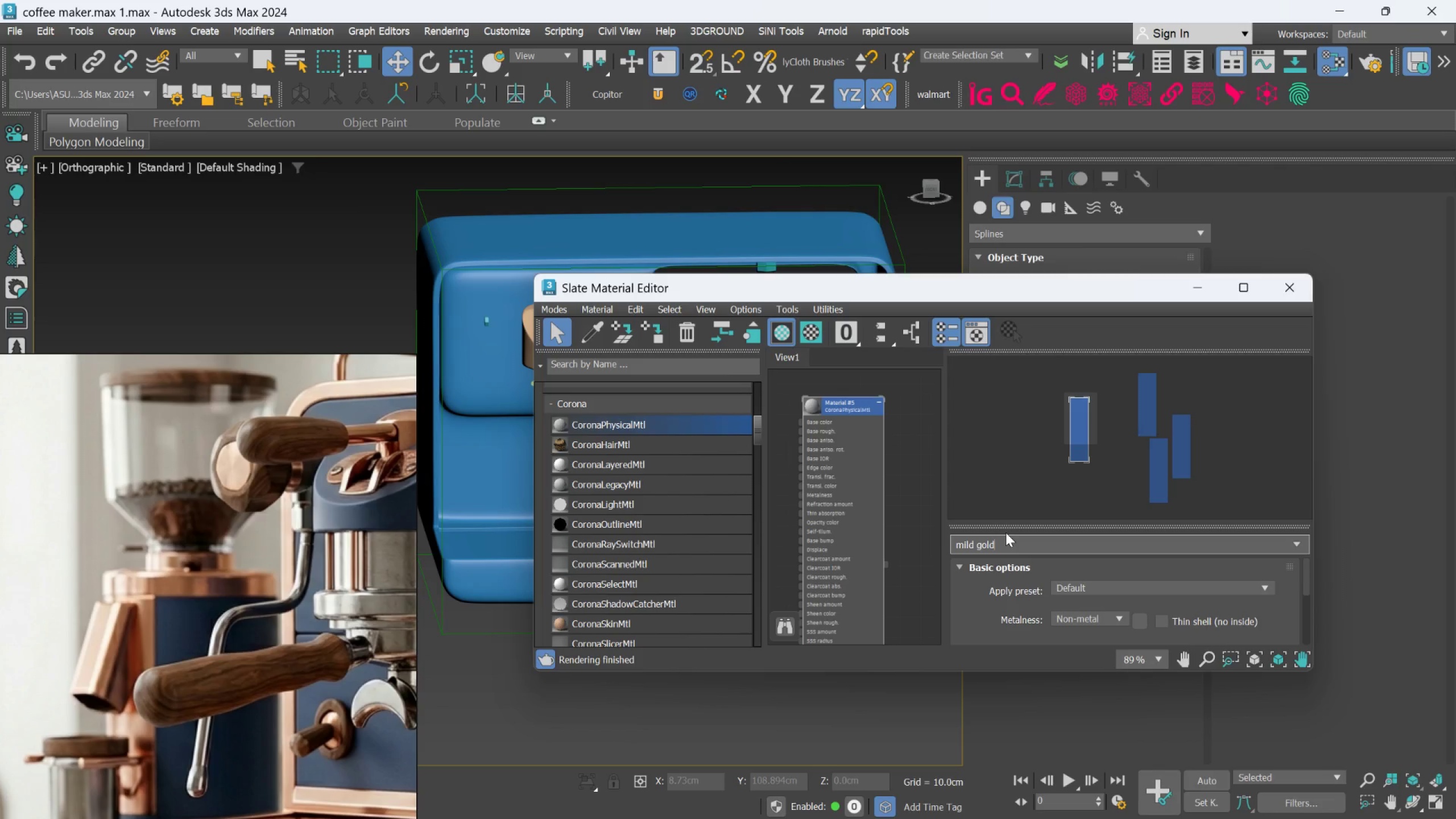 
left_click([807, 409])
 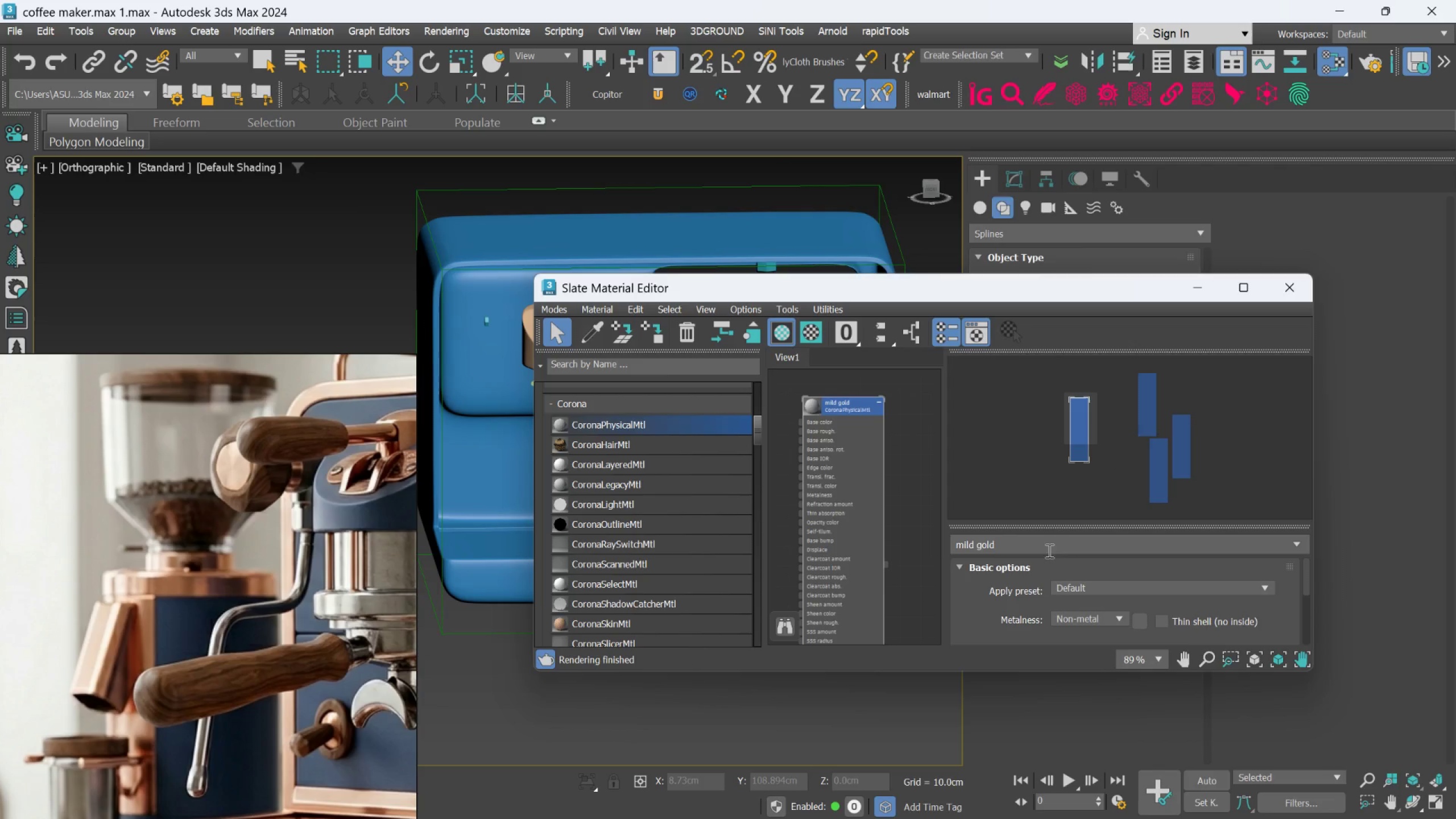 
scroll: coordinate [1151, 582], scroll_direction: down, amount: 1.0
 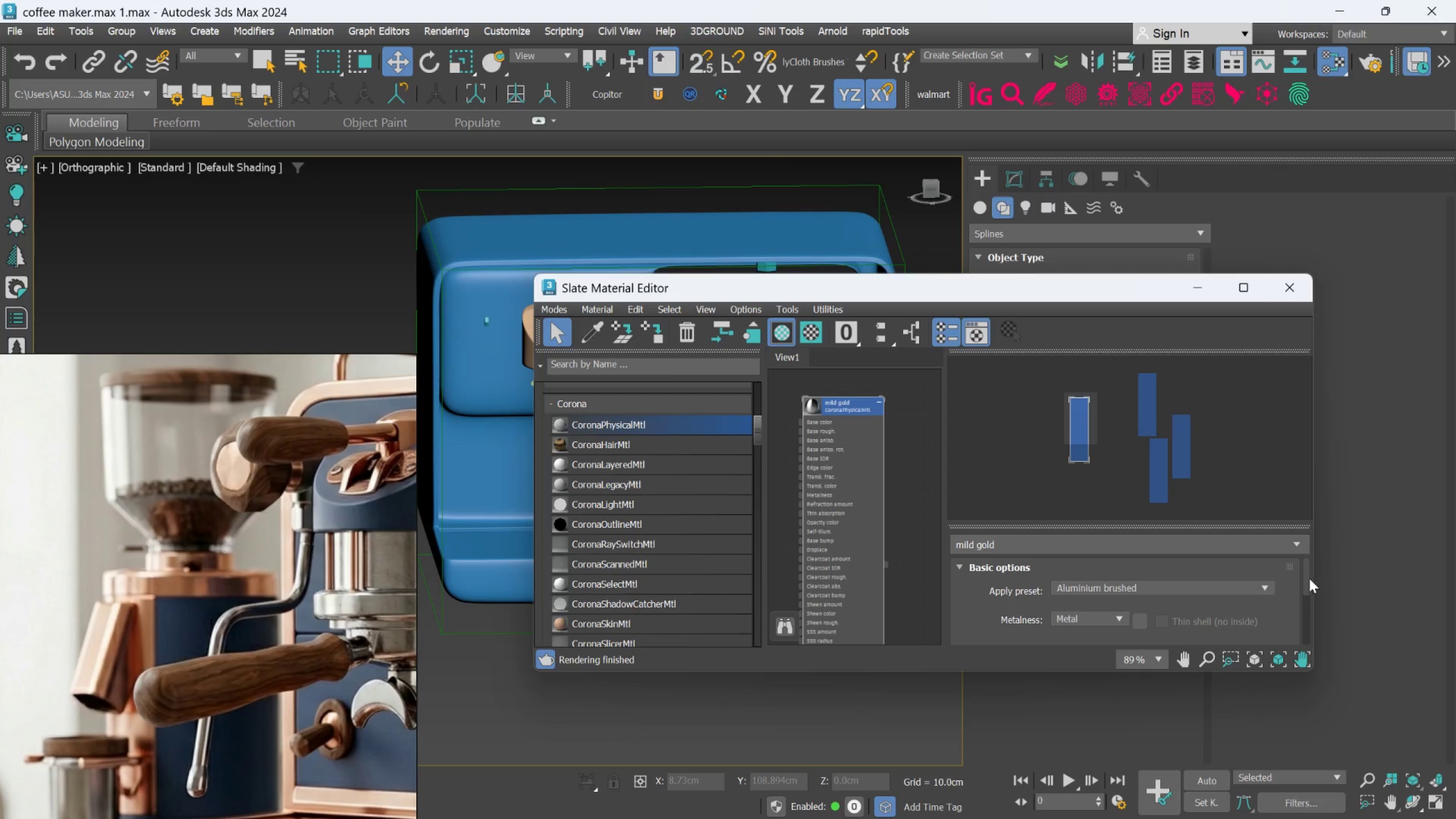 
left_click_drag(start_coordinate=[1305, 581], to_coordinate=[1306, 577])
 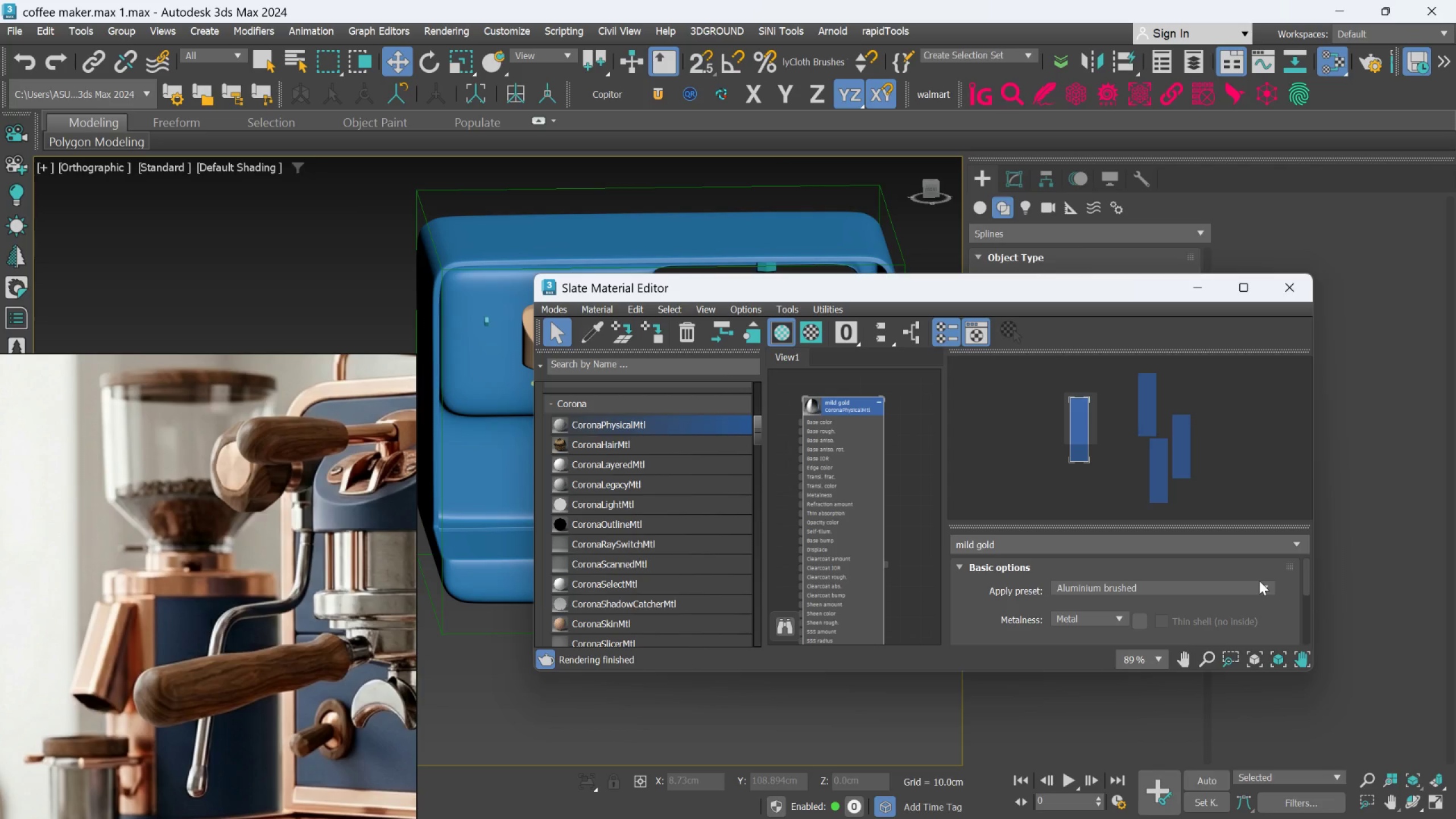 
left_click([1259, 581])
 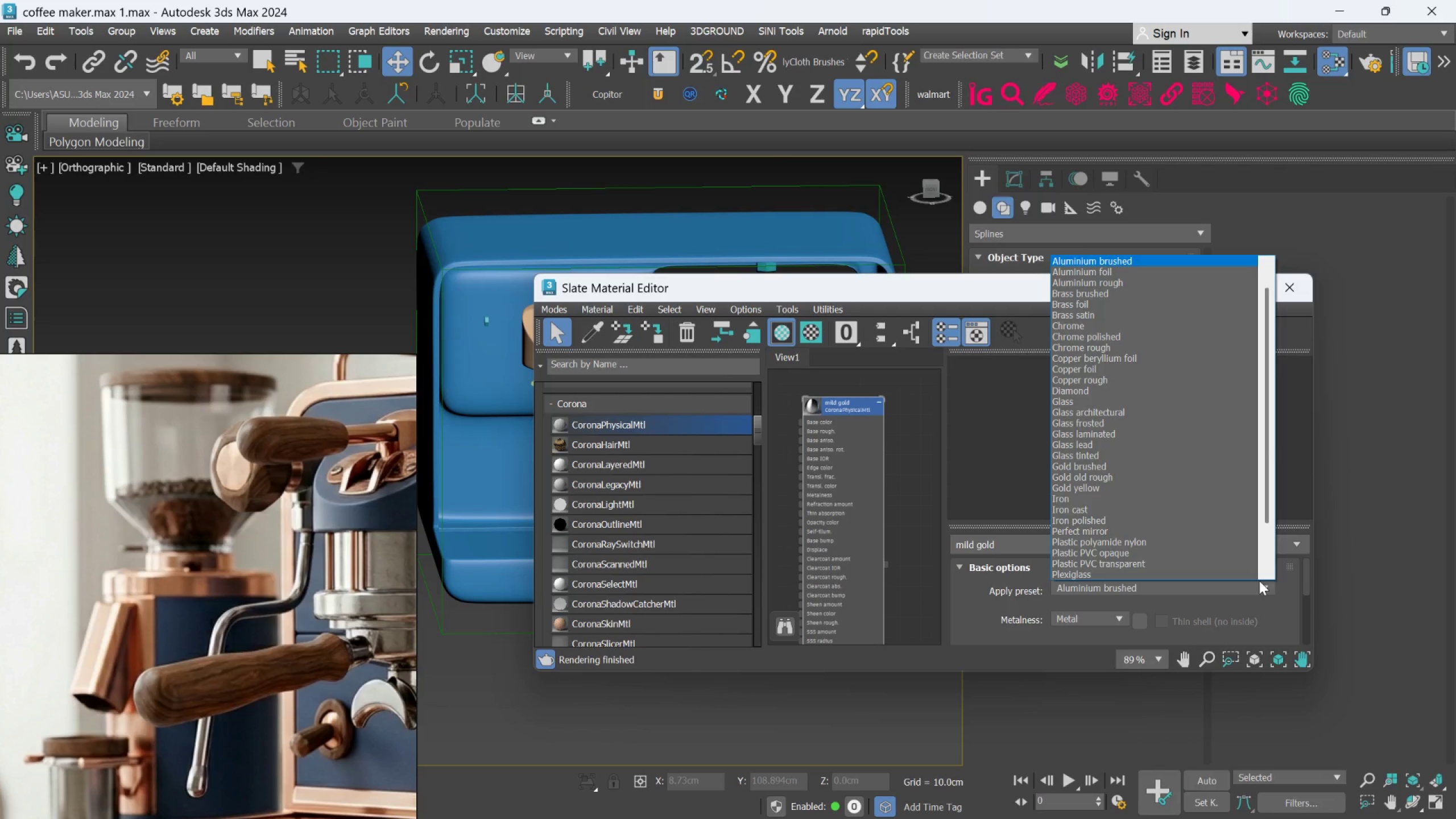 
scroll: coordinate [1188, 544], scroll_direction: down, amount: 5.0
 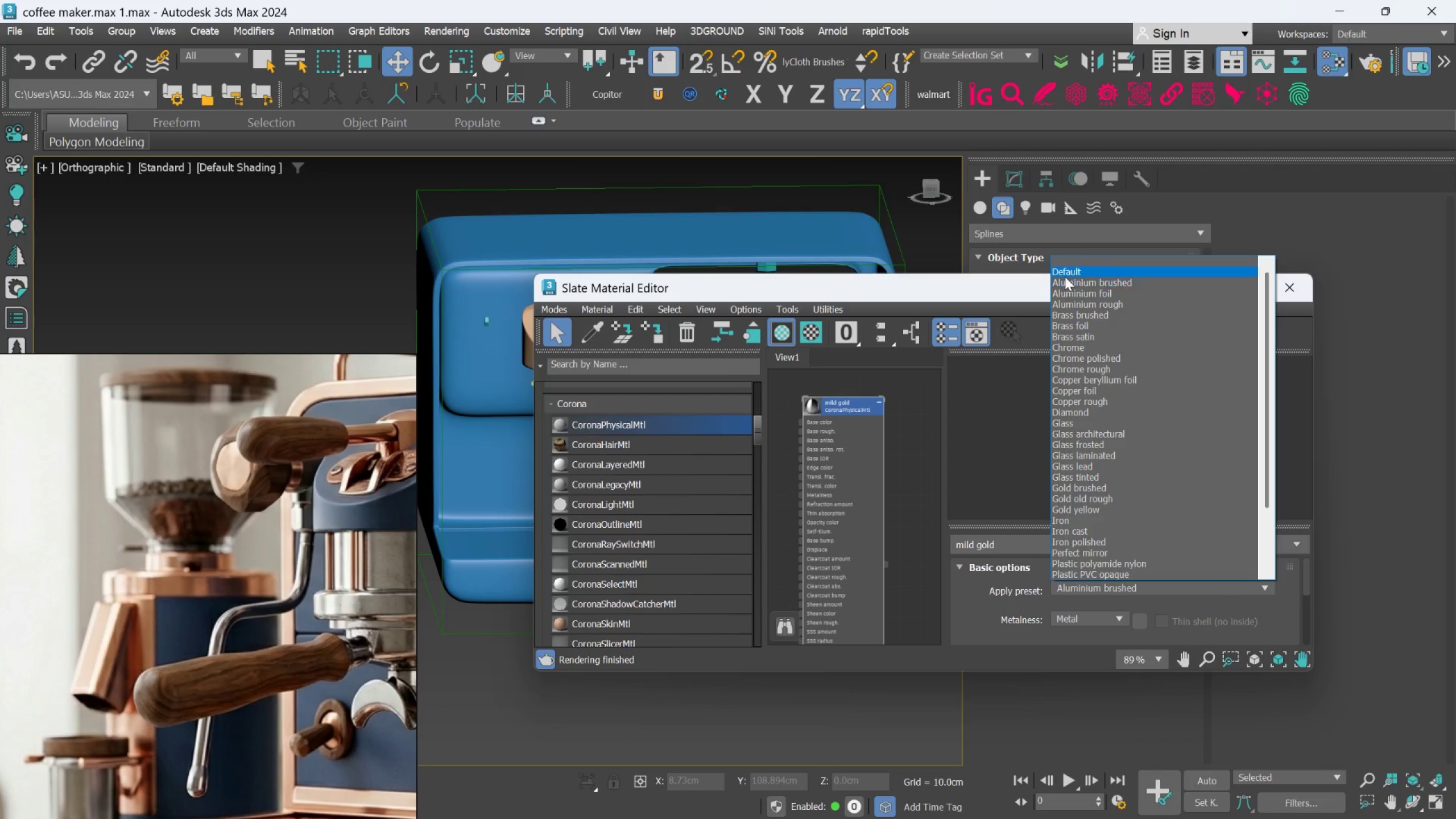 
left_click([1065, 276])
 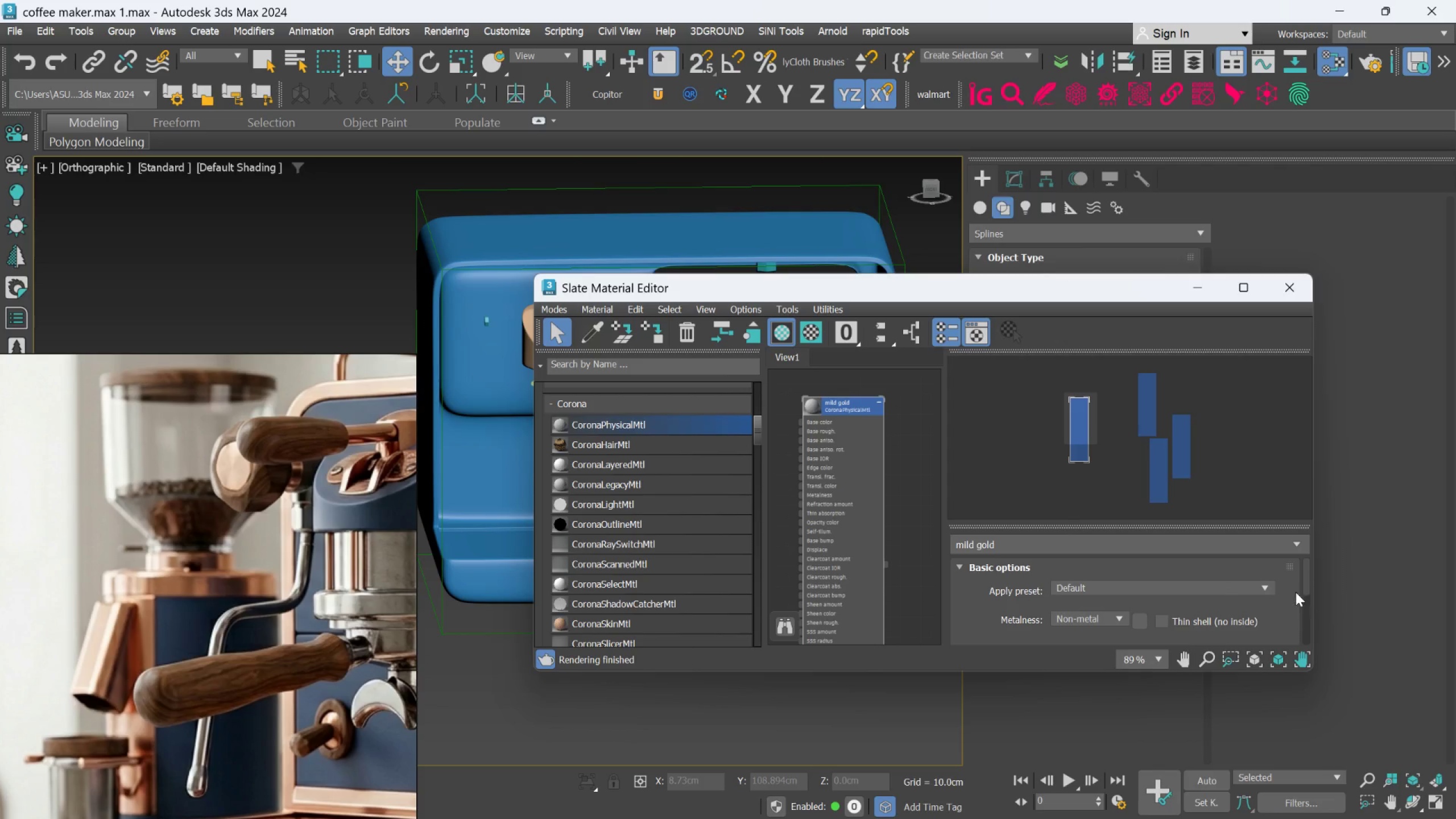 
left_click_drag(start_coordinate=[1304, 583], to_coordinate=[1306, 585])
 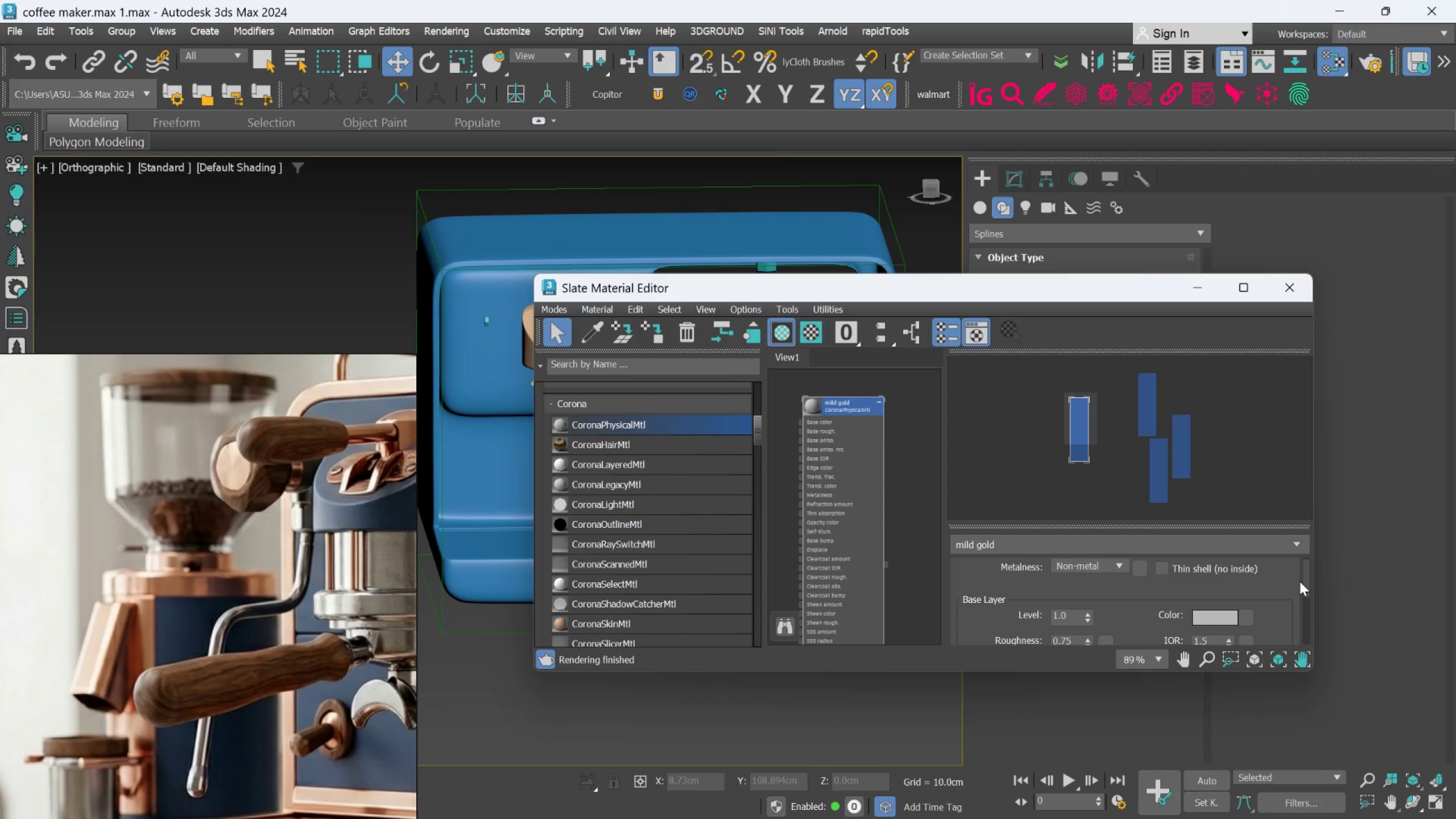 
wait(5.53)
 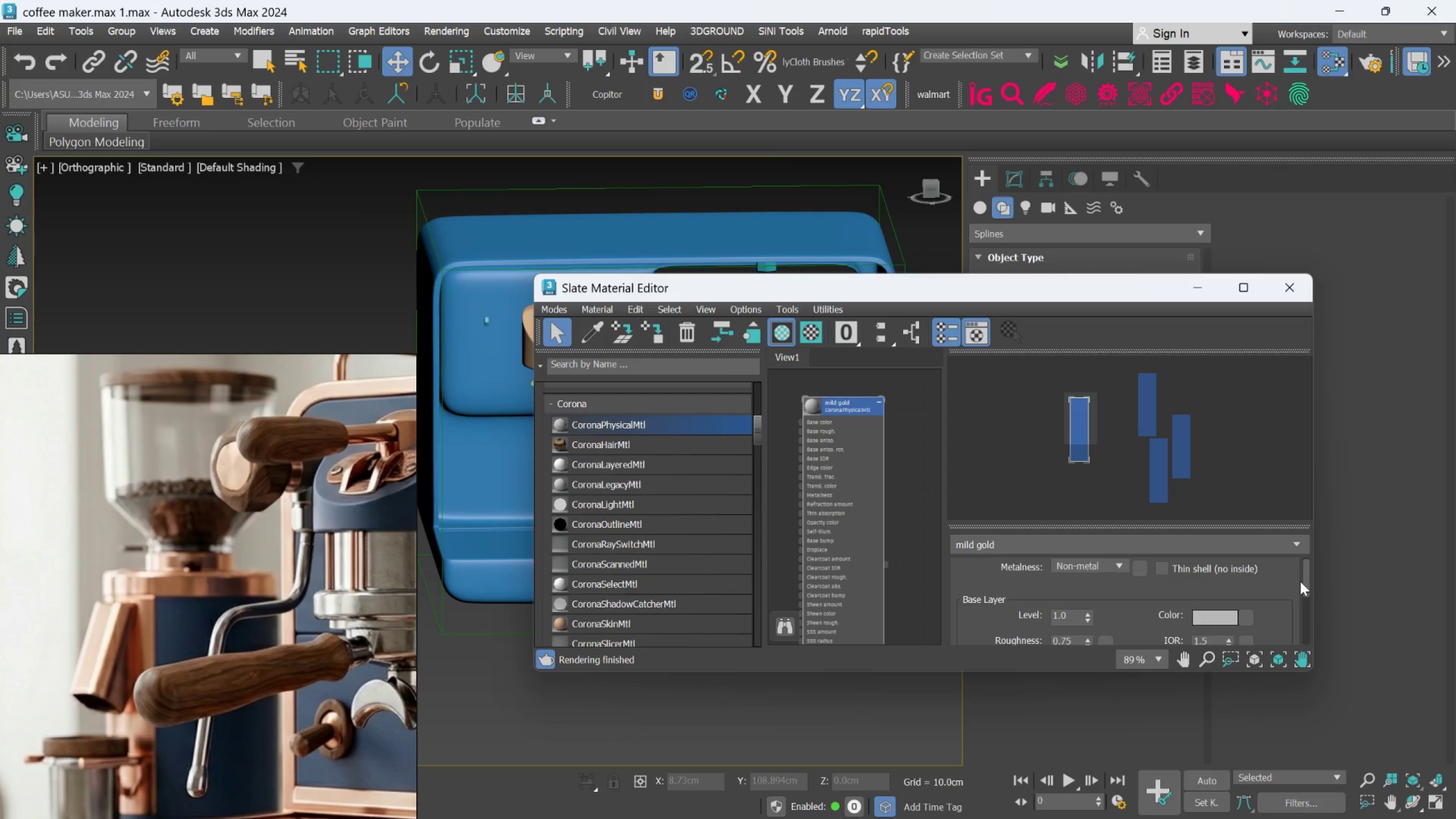 
left_click([1211, 621])
 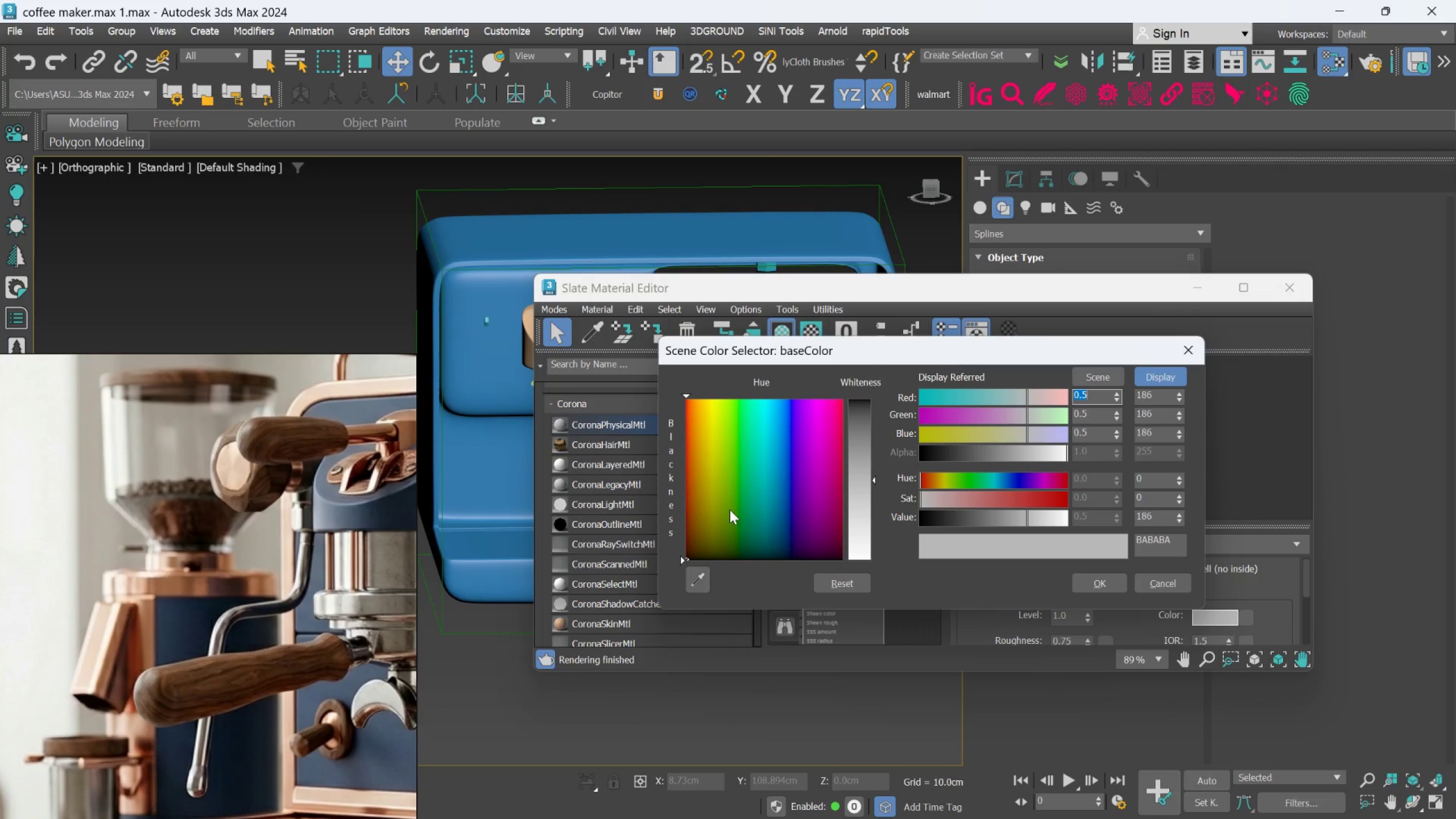 
wait(18.31)
 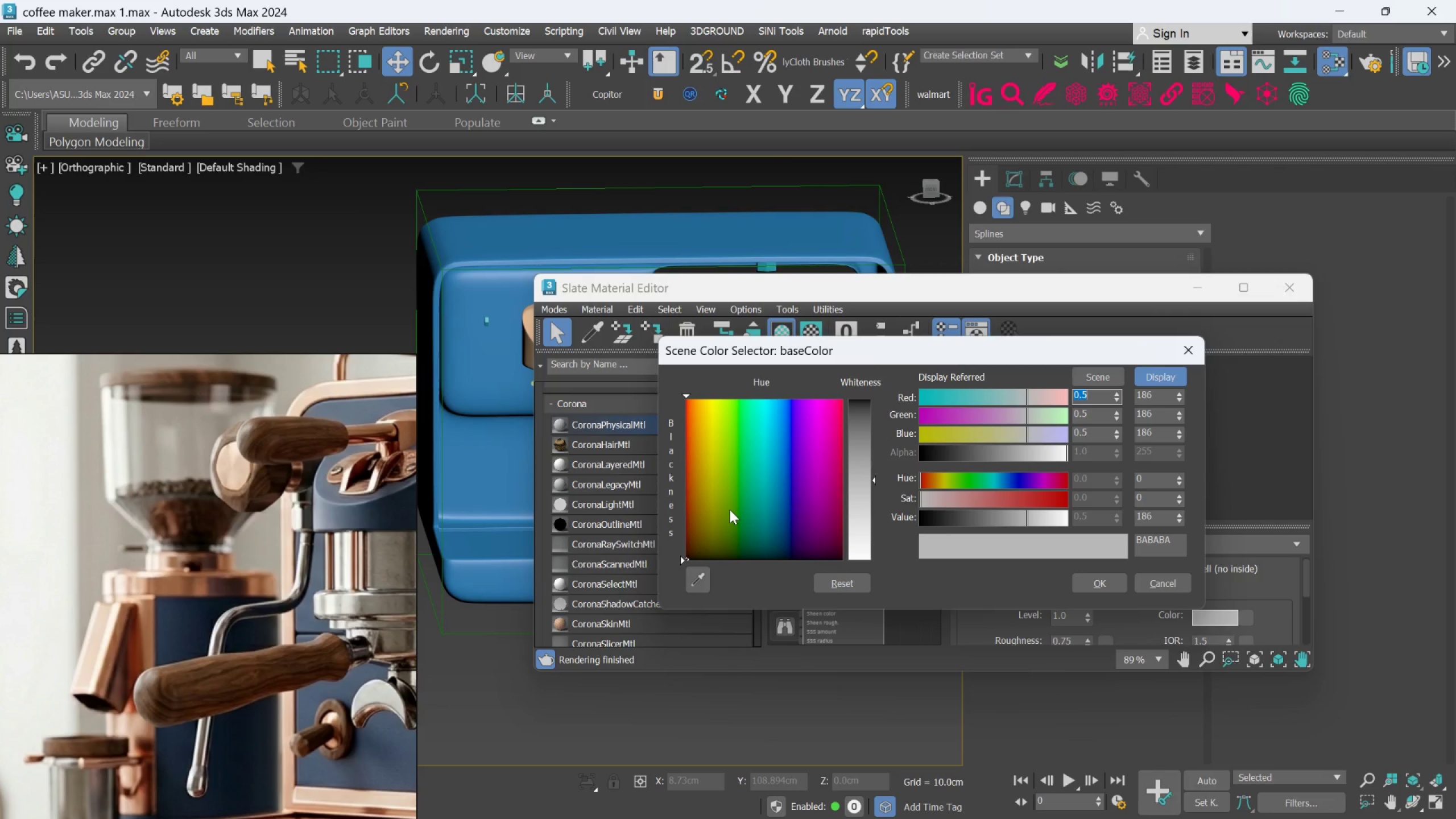 
left_click([696, 580])
 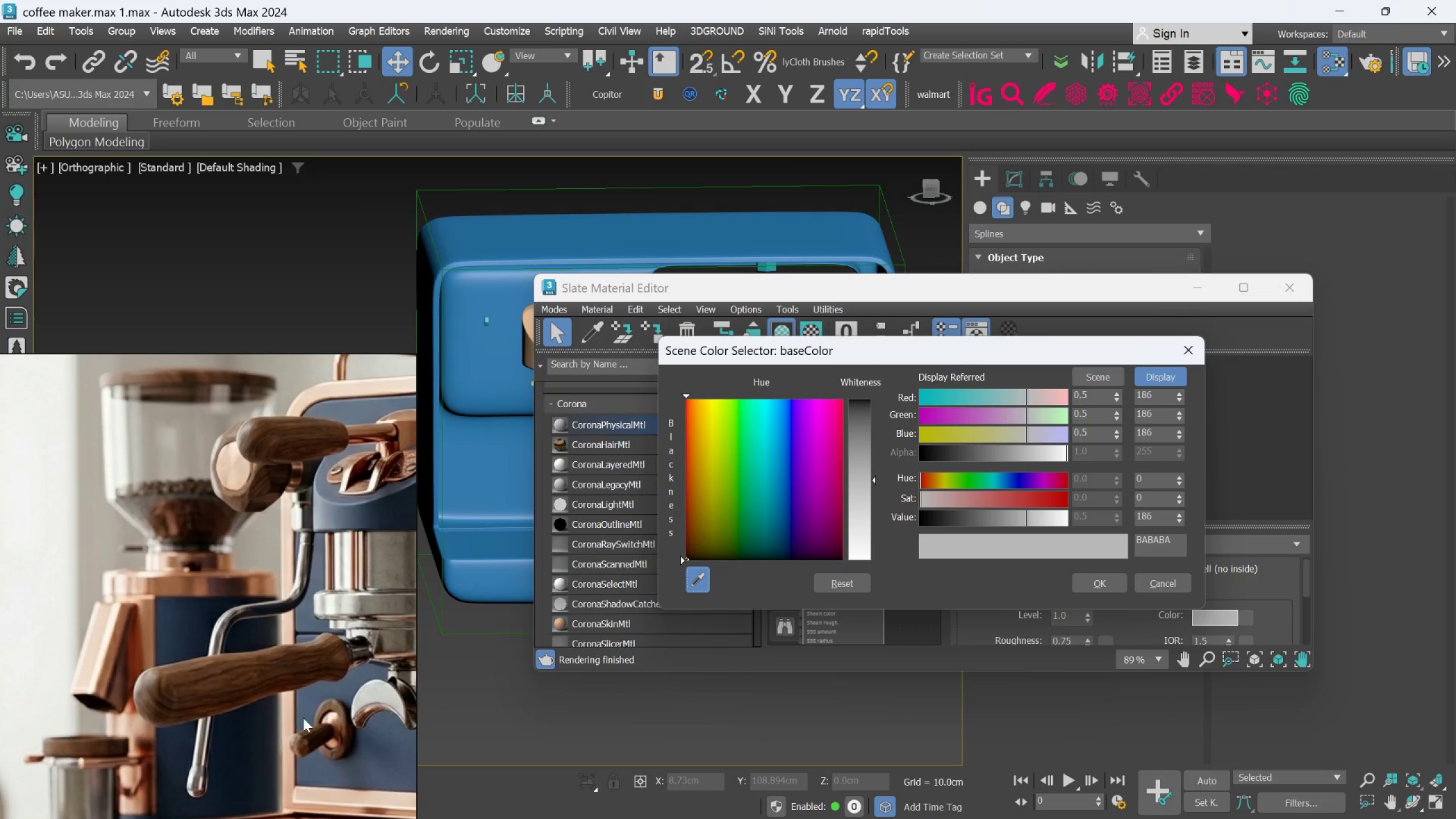 
scroll: coordinate [326, 707], scroll_direction: down, amount: 5.0
 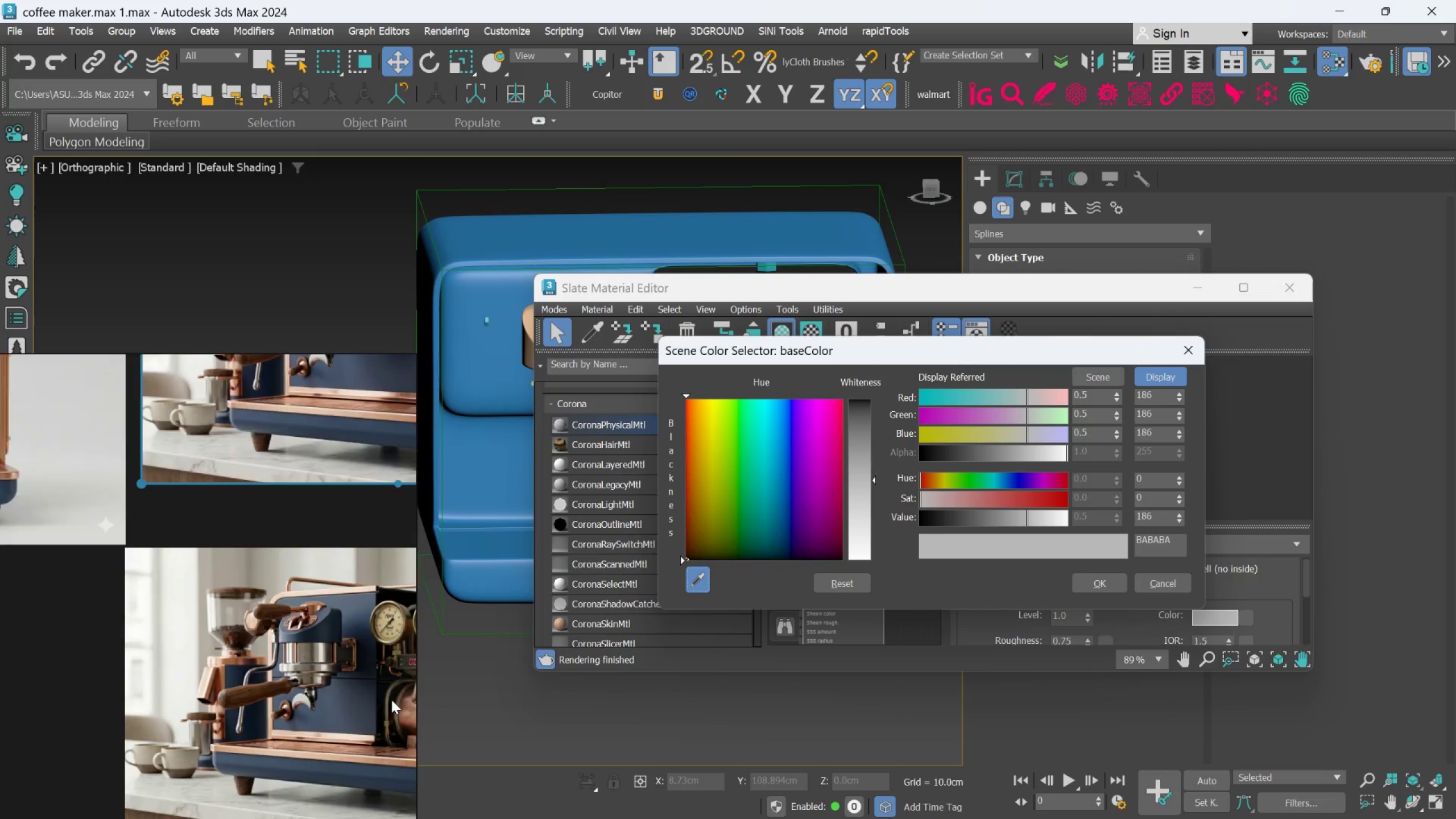 
scroll: coordinate [392, 696], scroll_direction: up, amount: 2.0
 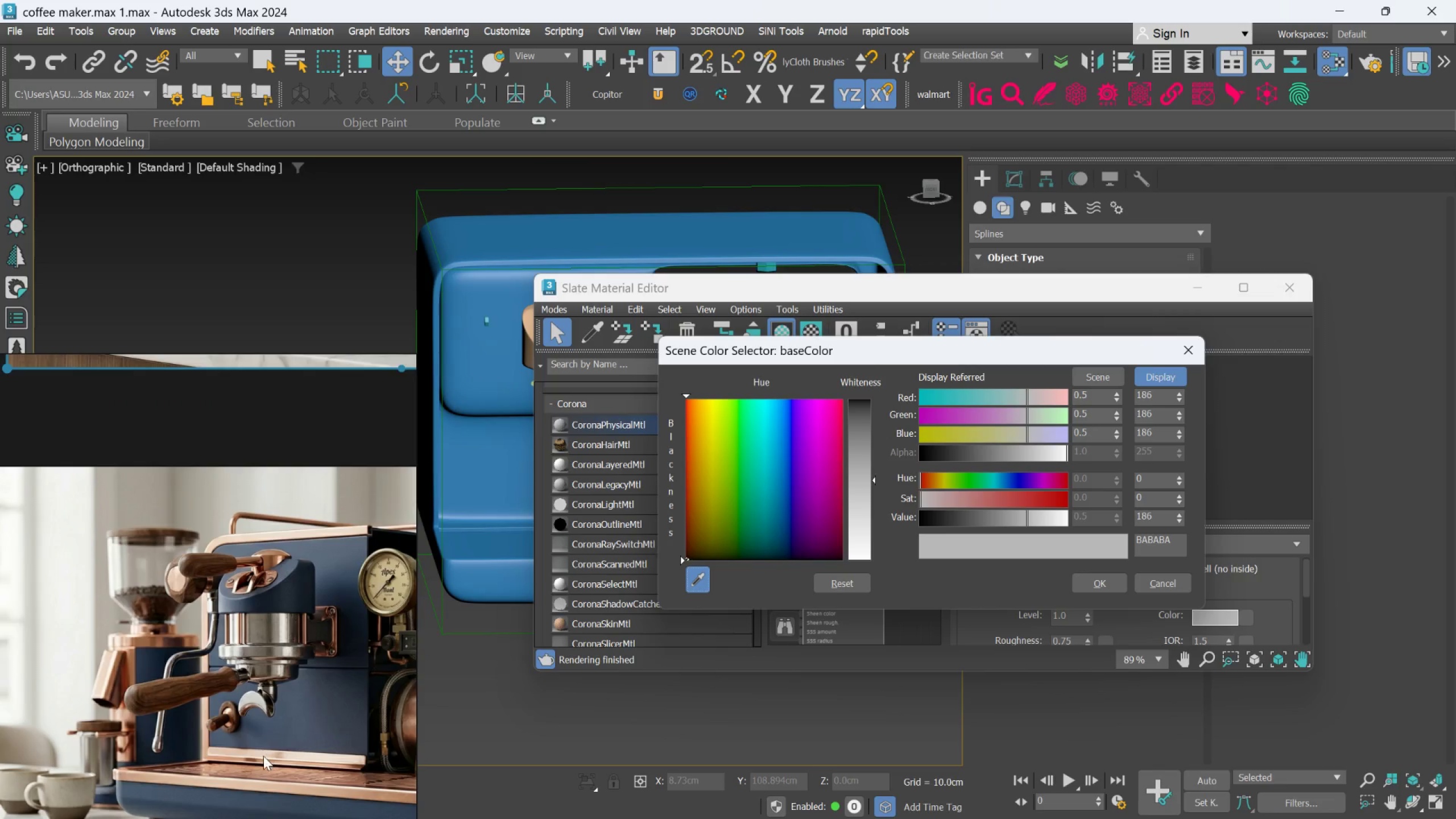 
scroll: coordinate [262, 757], scroll_direction: down, amount: 2.0
 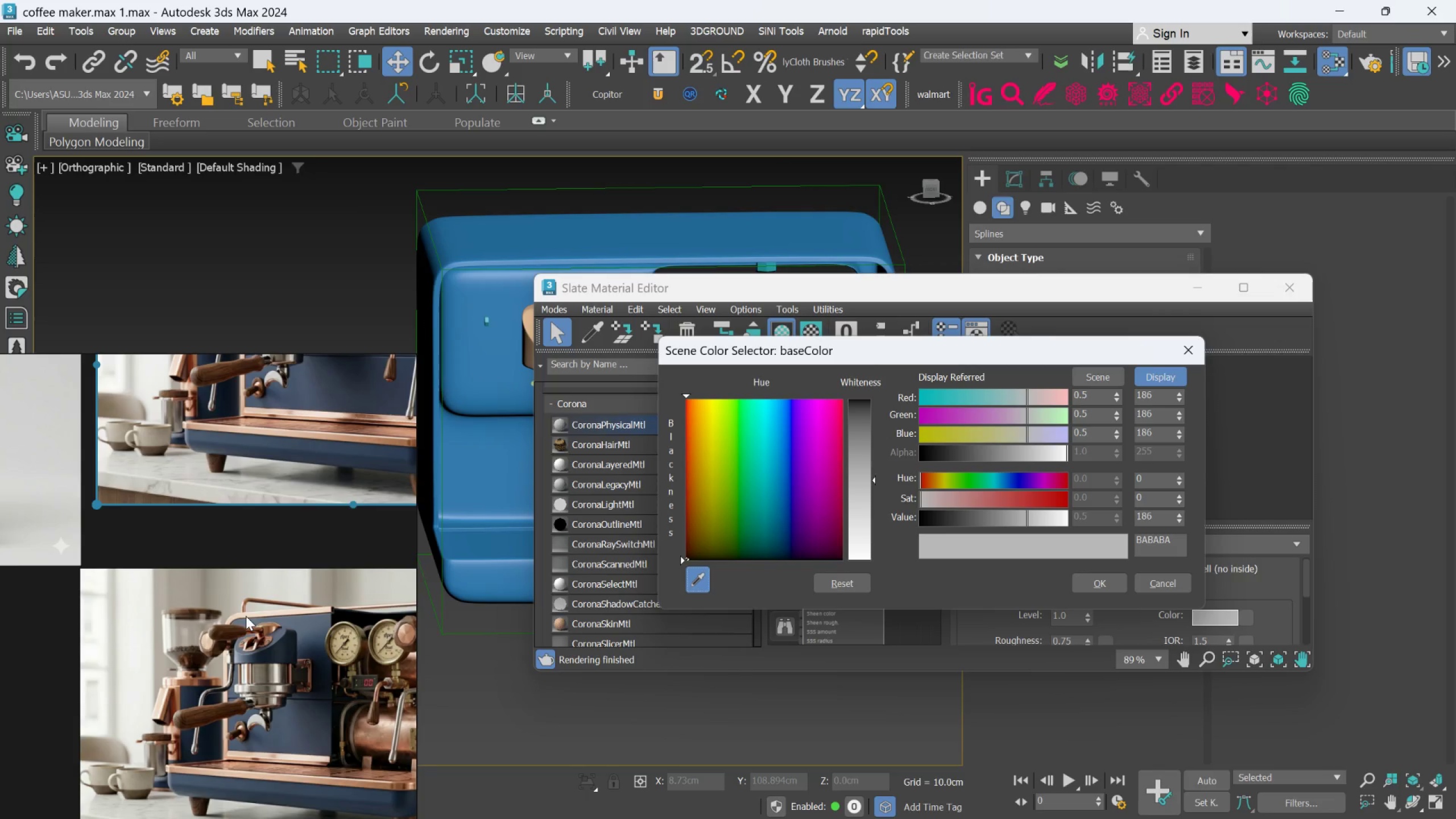 
scroll: coordinate [268, 640], scroll_direction: up, amount: 2.0
 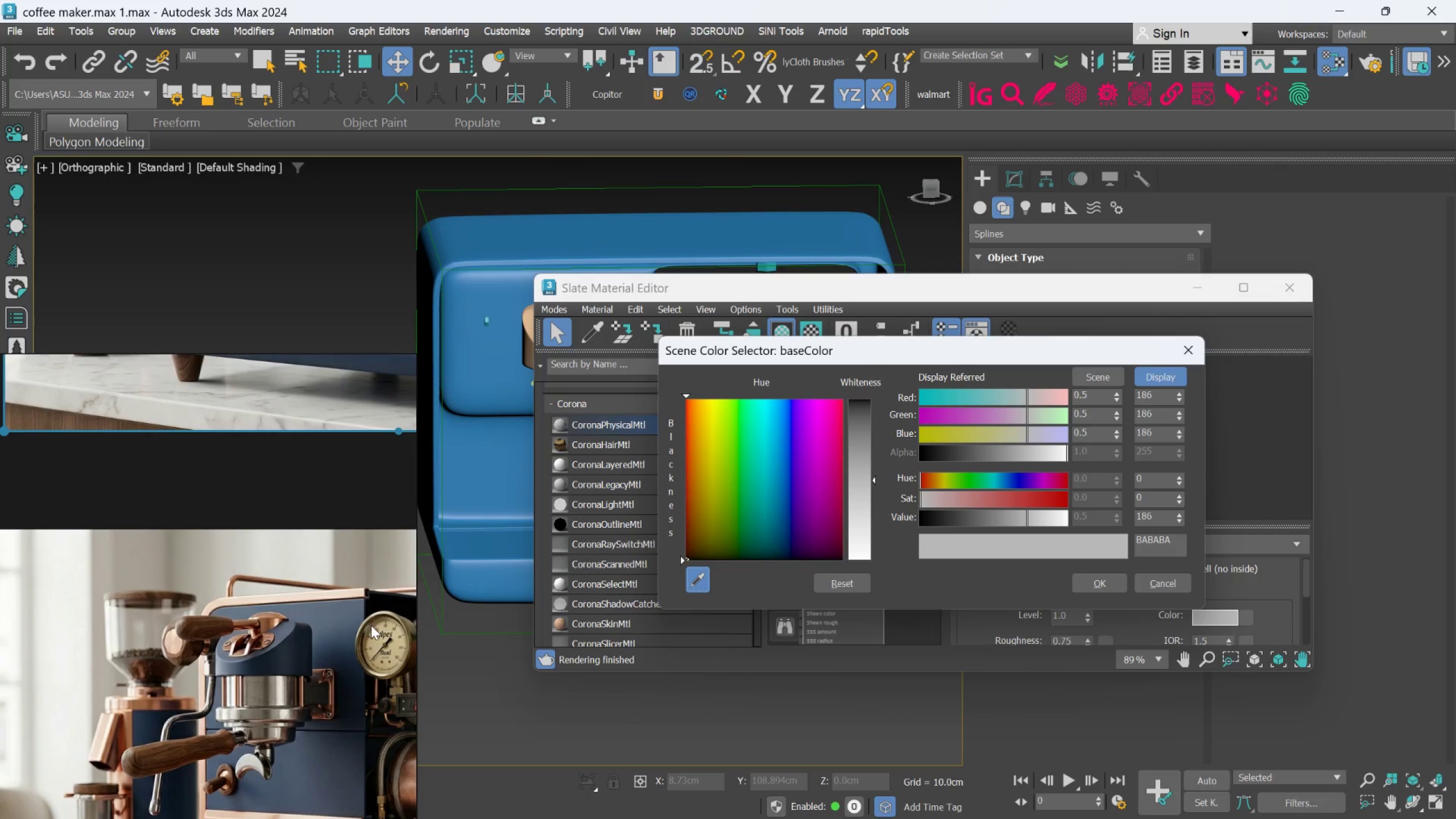 
left_click([370, 619])
 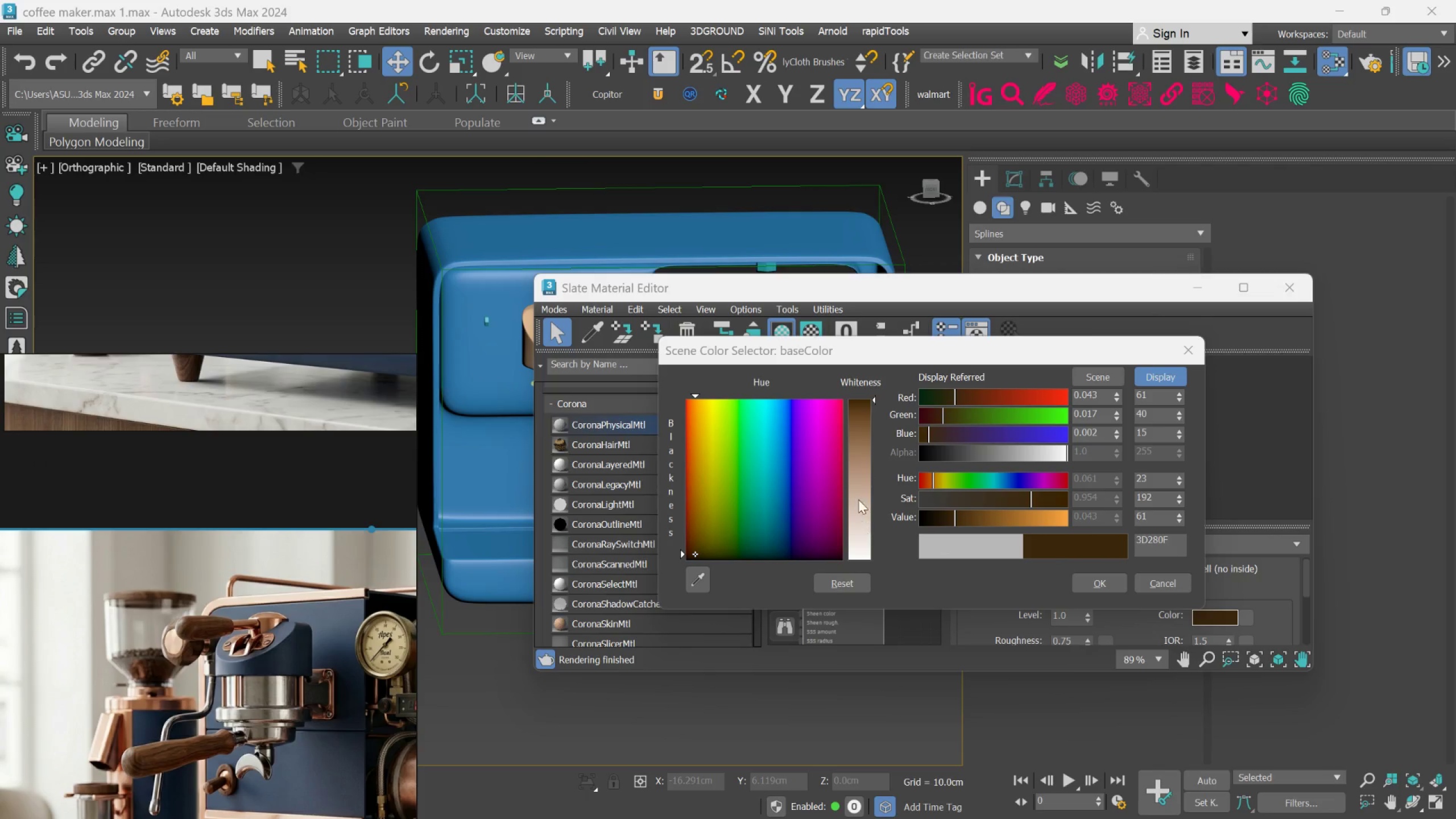 
left_click_drag(start_coordinate=[859, 420], to_coordinate=[849, 438])
 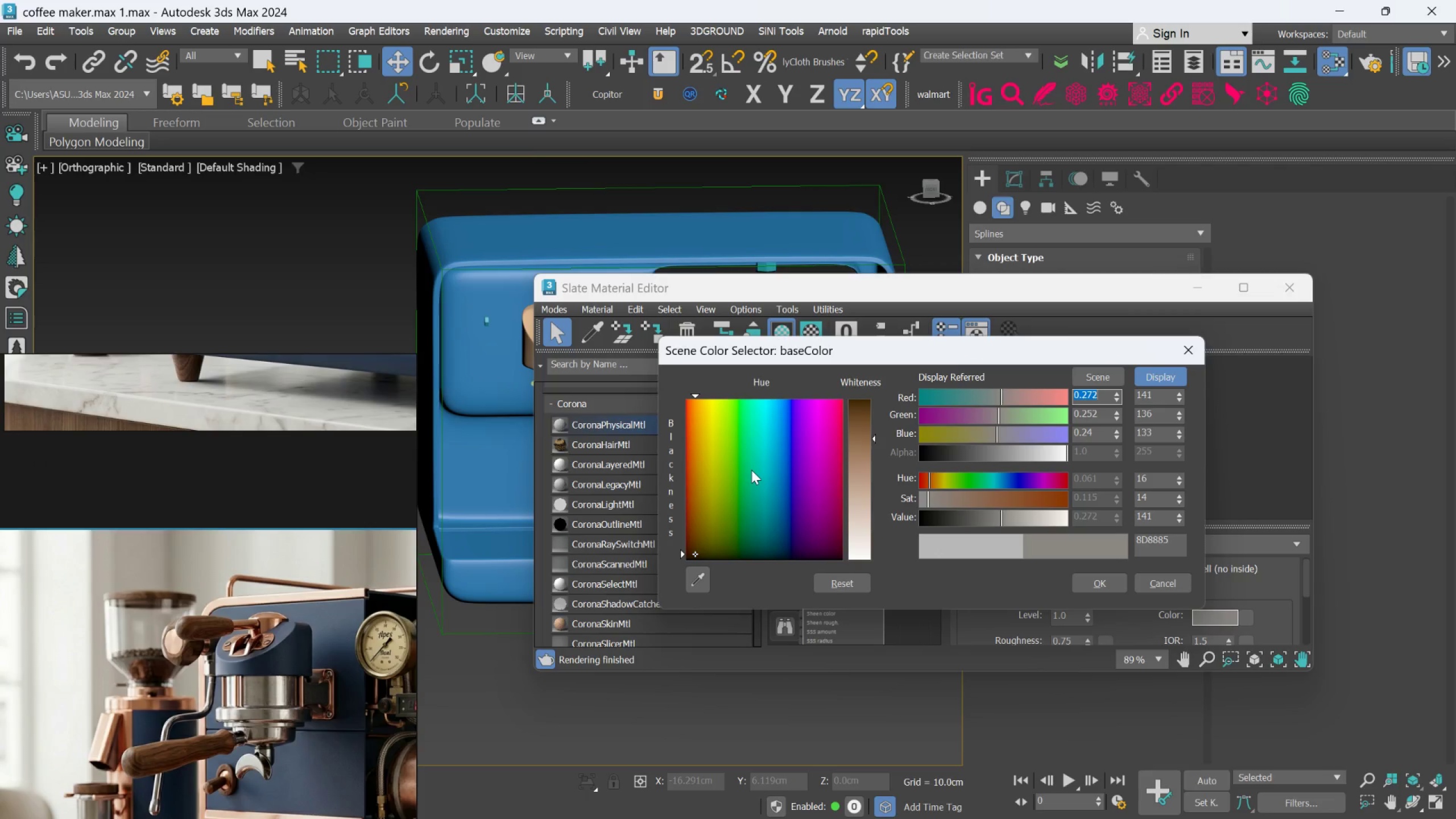 
left_click_drag(start_coordinate=[751, 470], to_coordinate=[794, 439])
 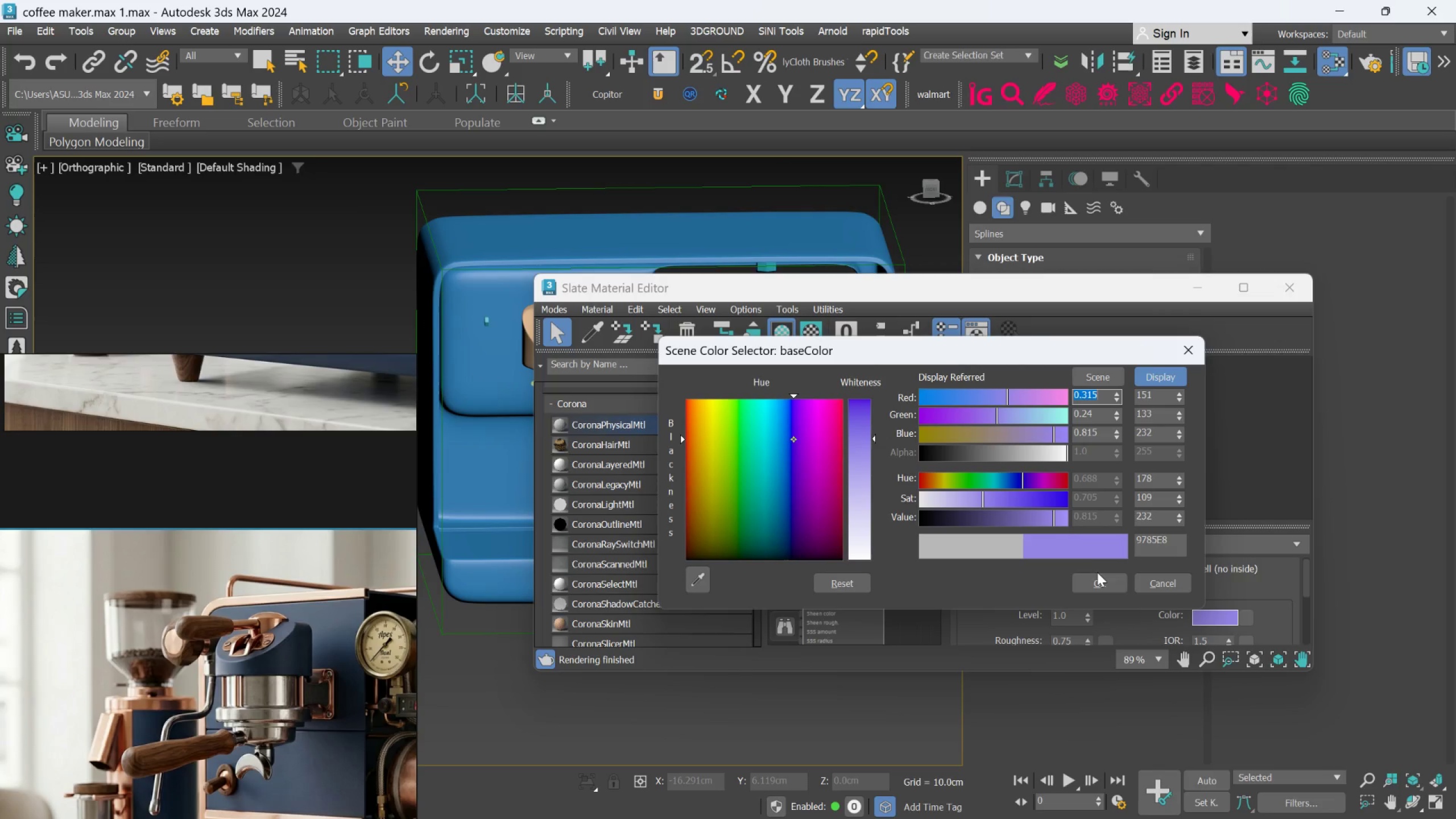 
left_click([1097, 573])
 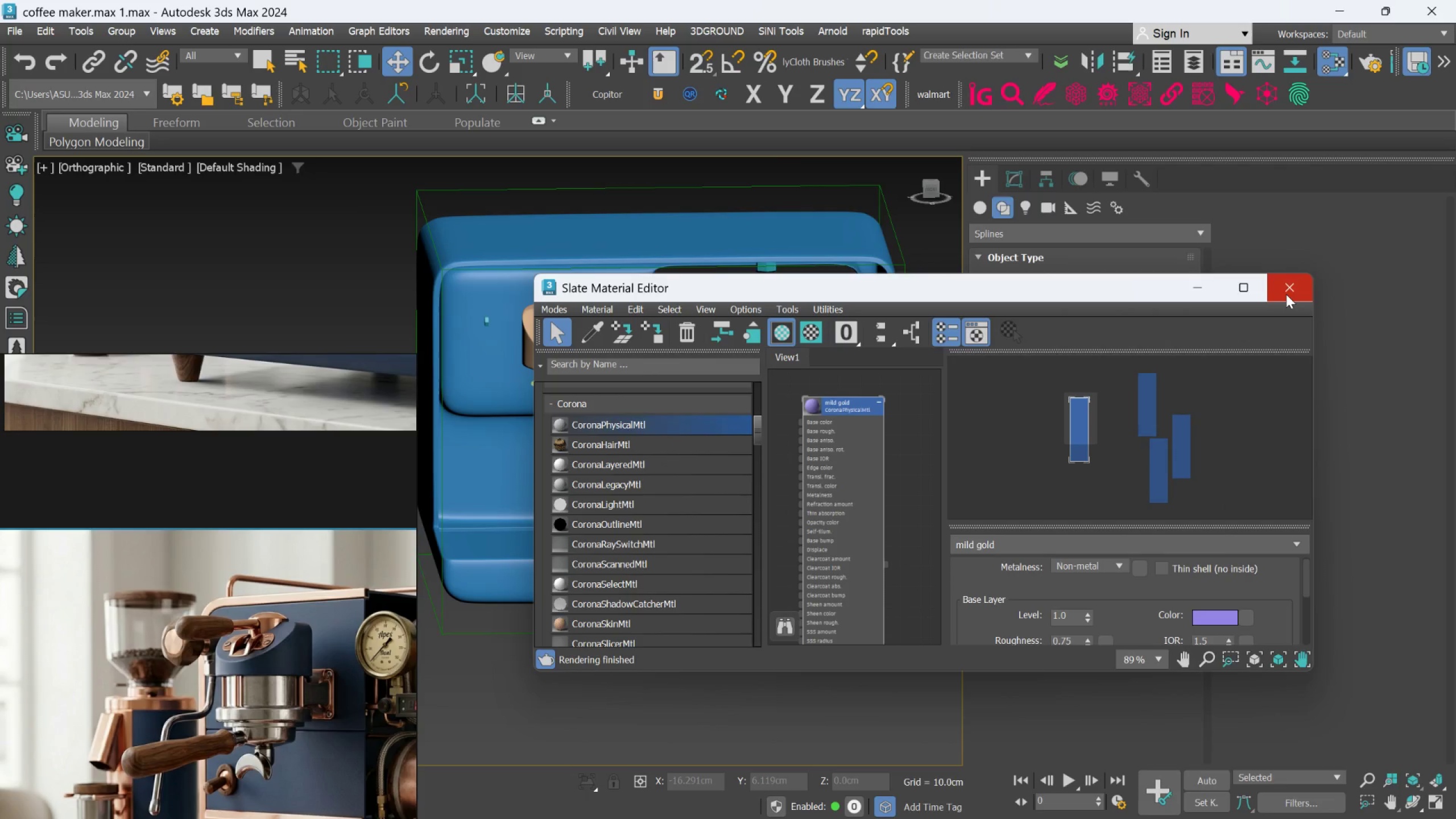 
left_click([1286, 294])
 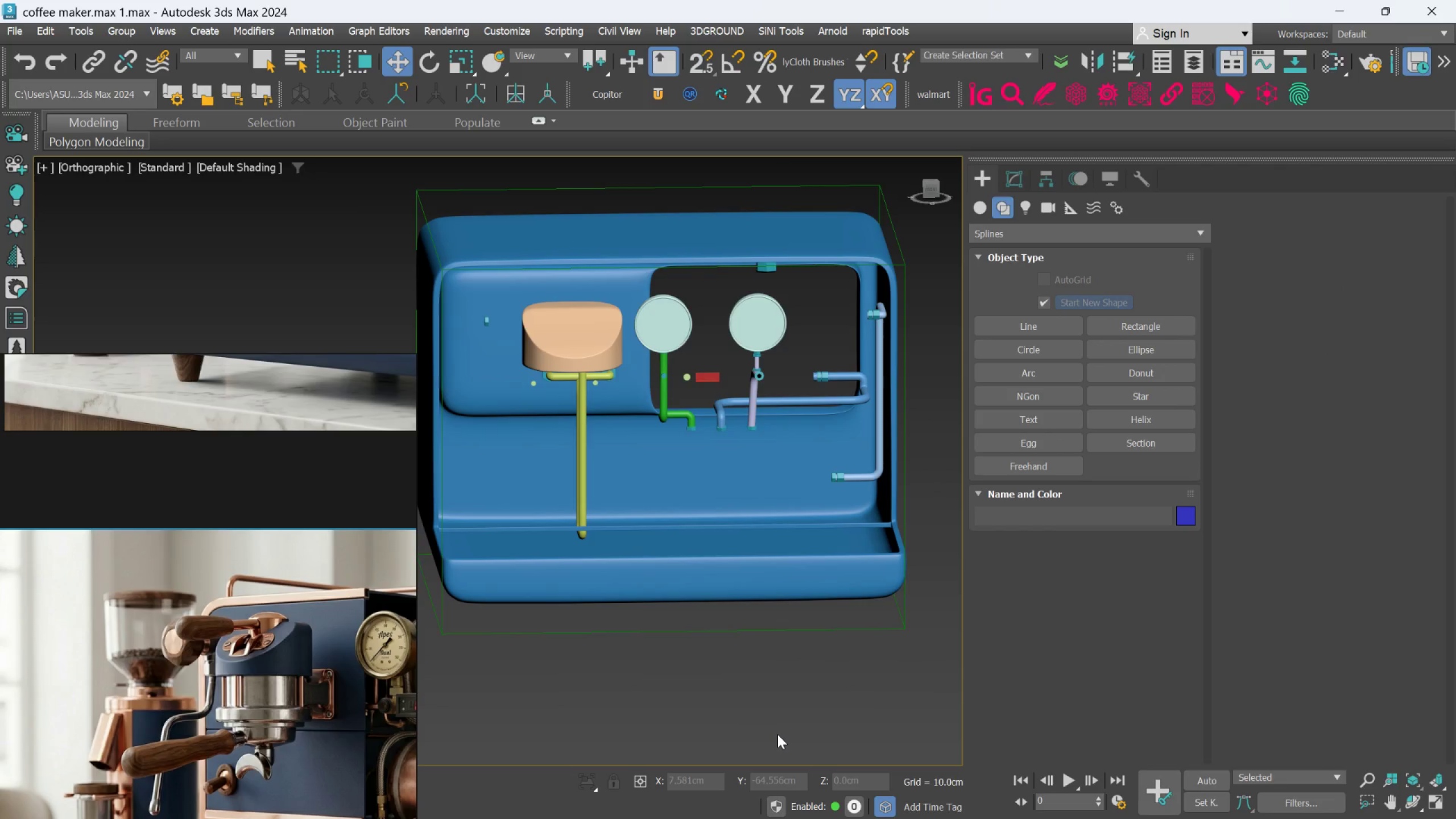 
key(M)
 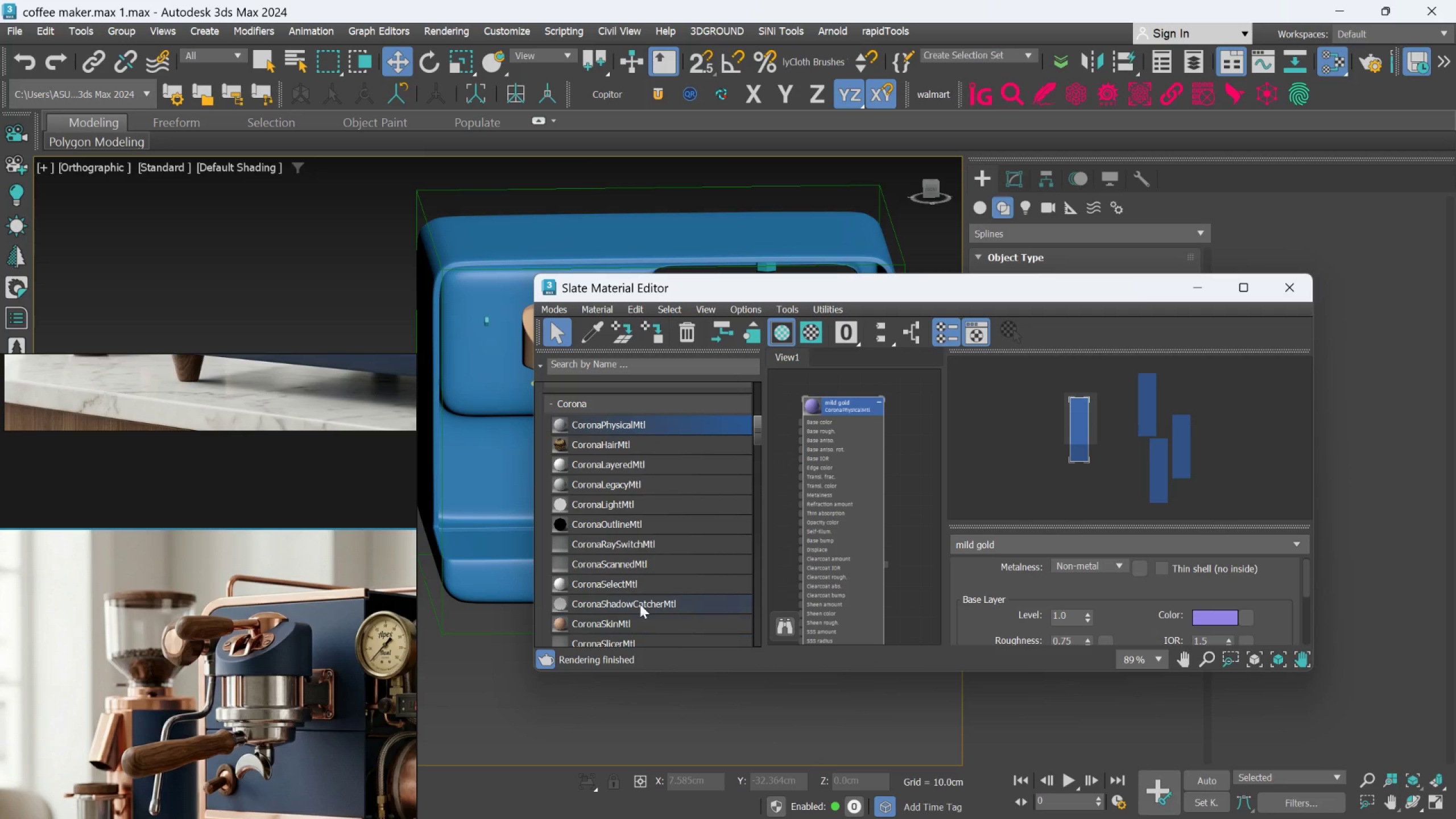 
scroll: coordinate [367, 521], scroll_direction: down, amount: 2.0
 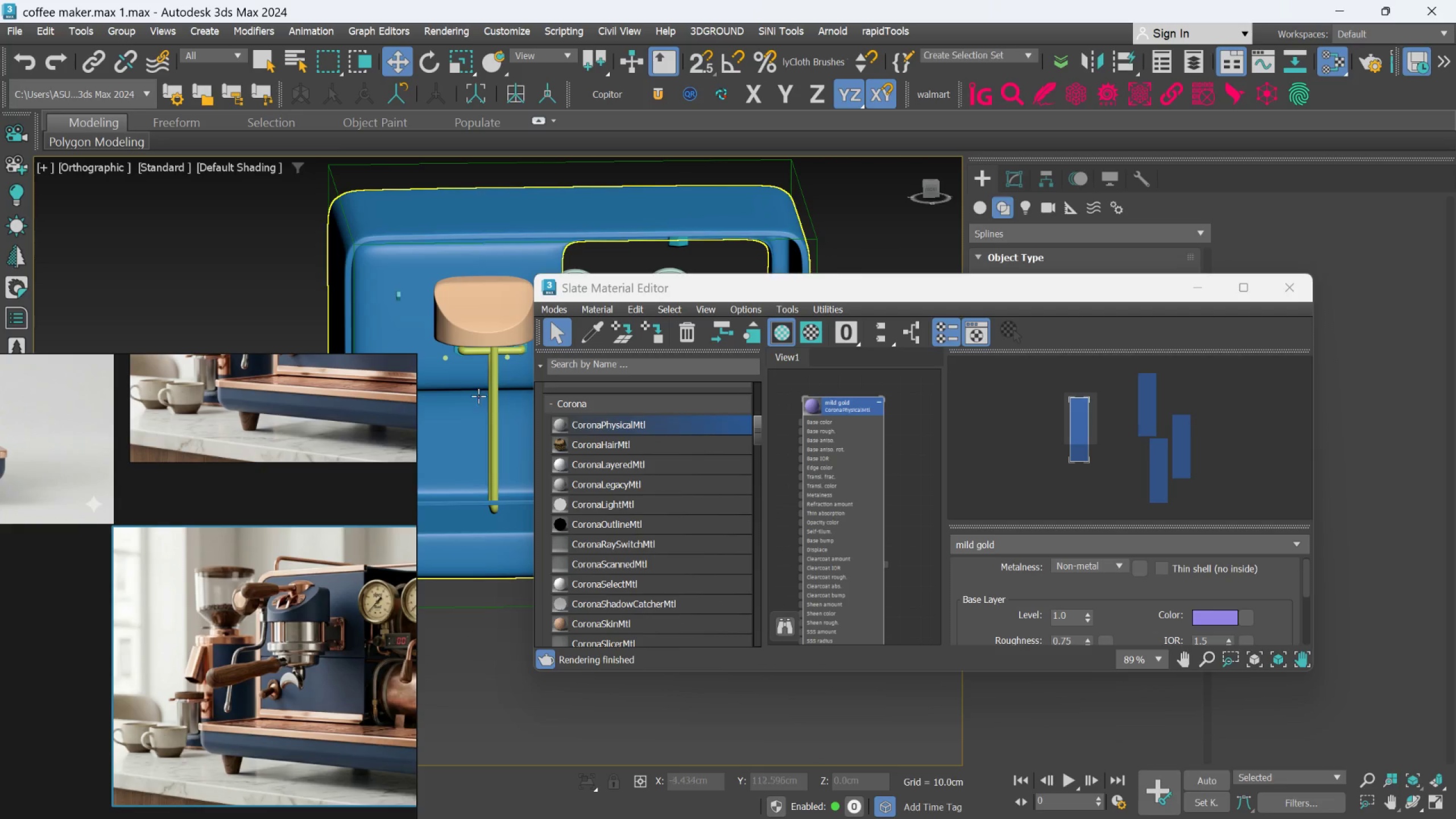 
left_click([489, 392])
 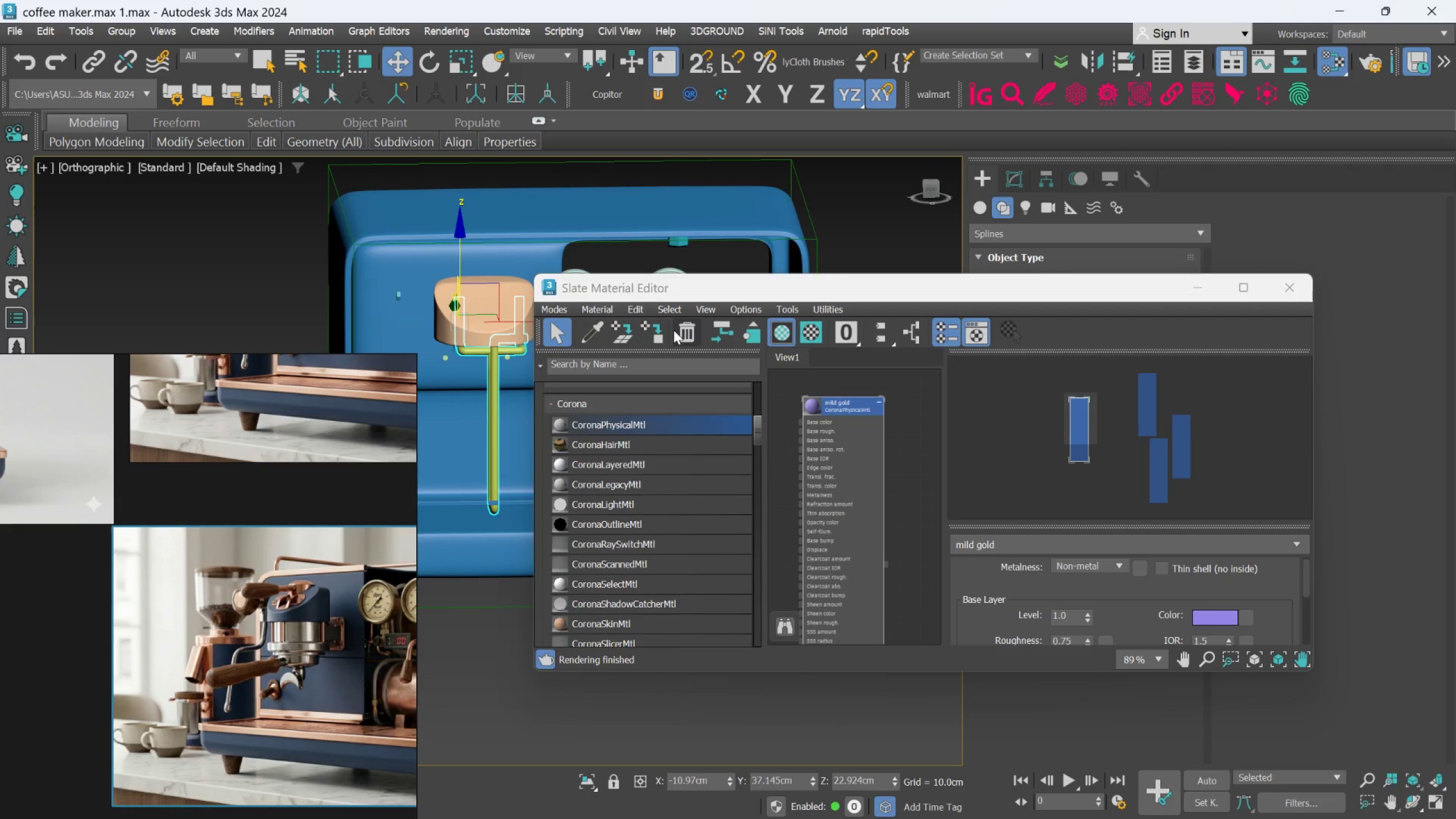 
left_click([658, 336])
 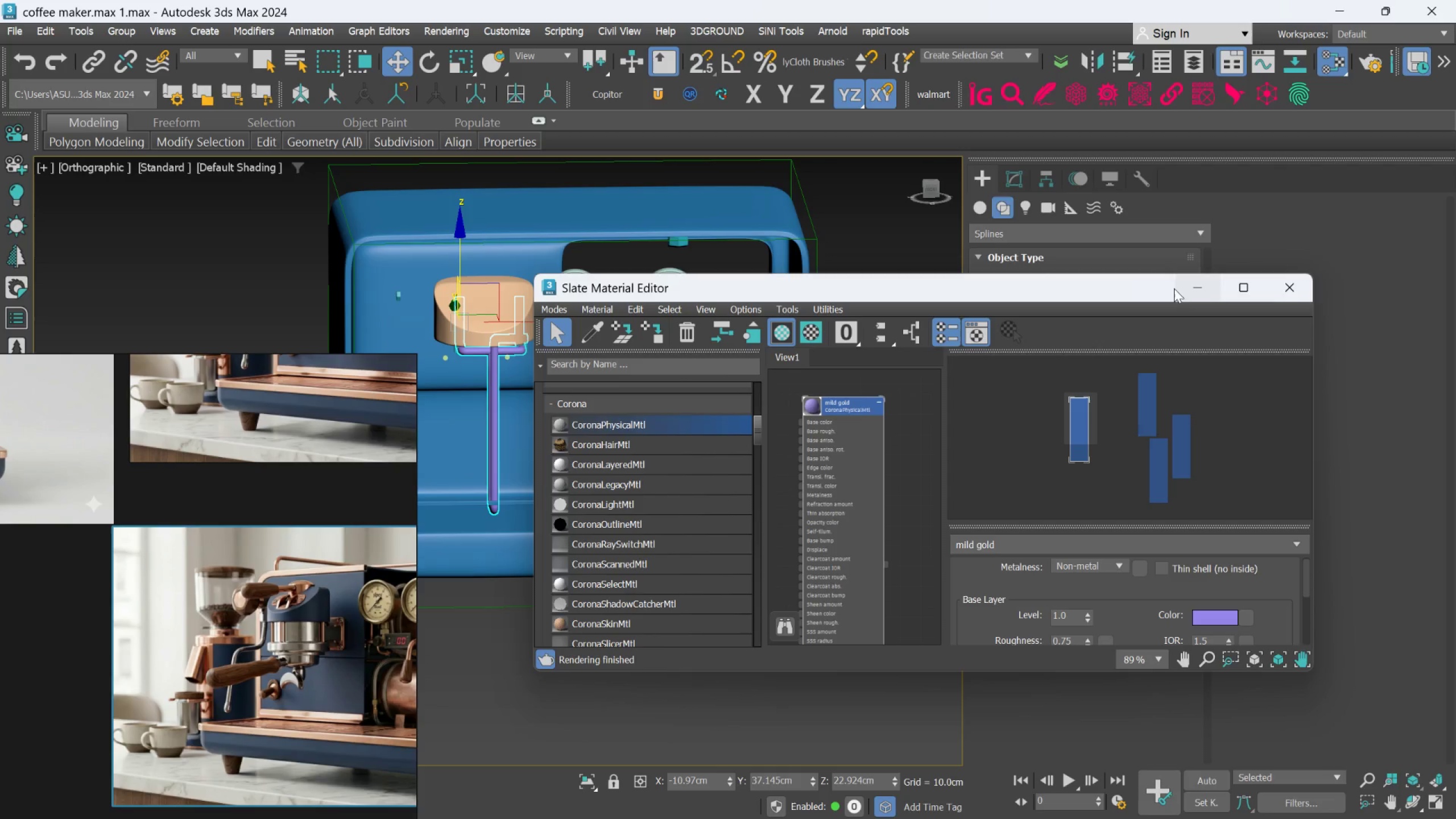 
left_click([1191, 279])
 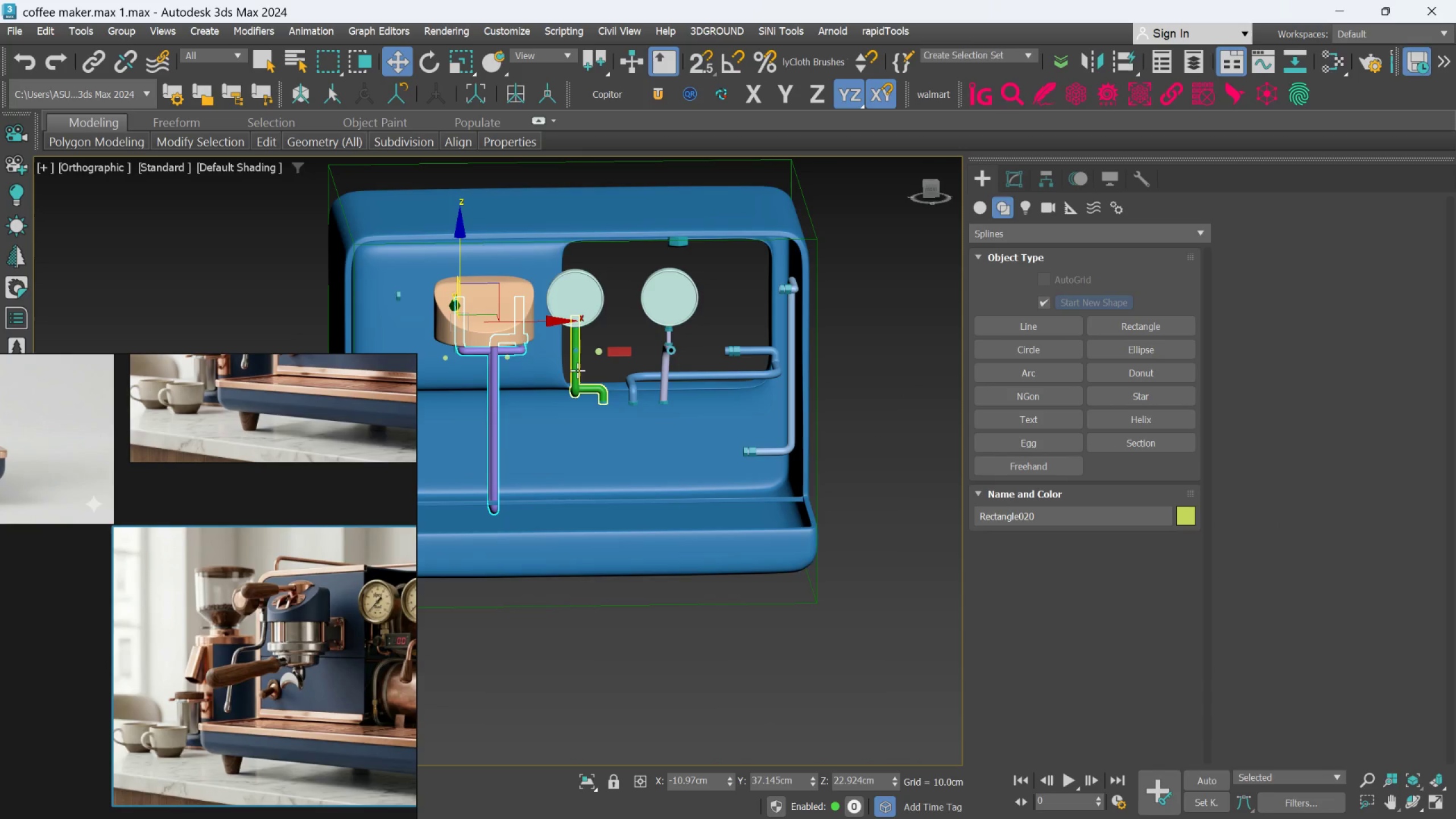 
scroll: coordinate [349, 582], scroll_direction: down, amount: 3.0
 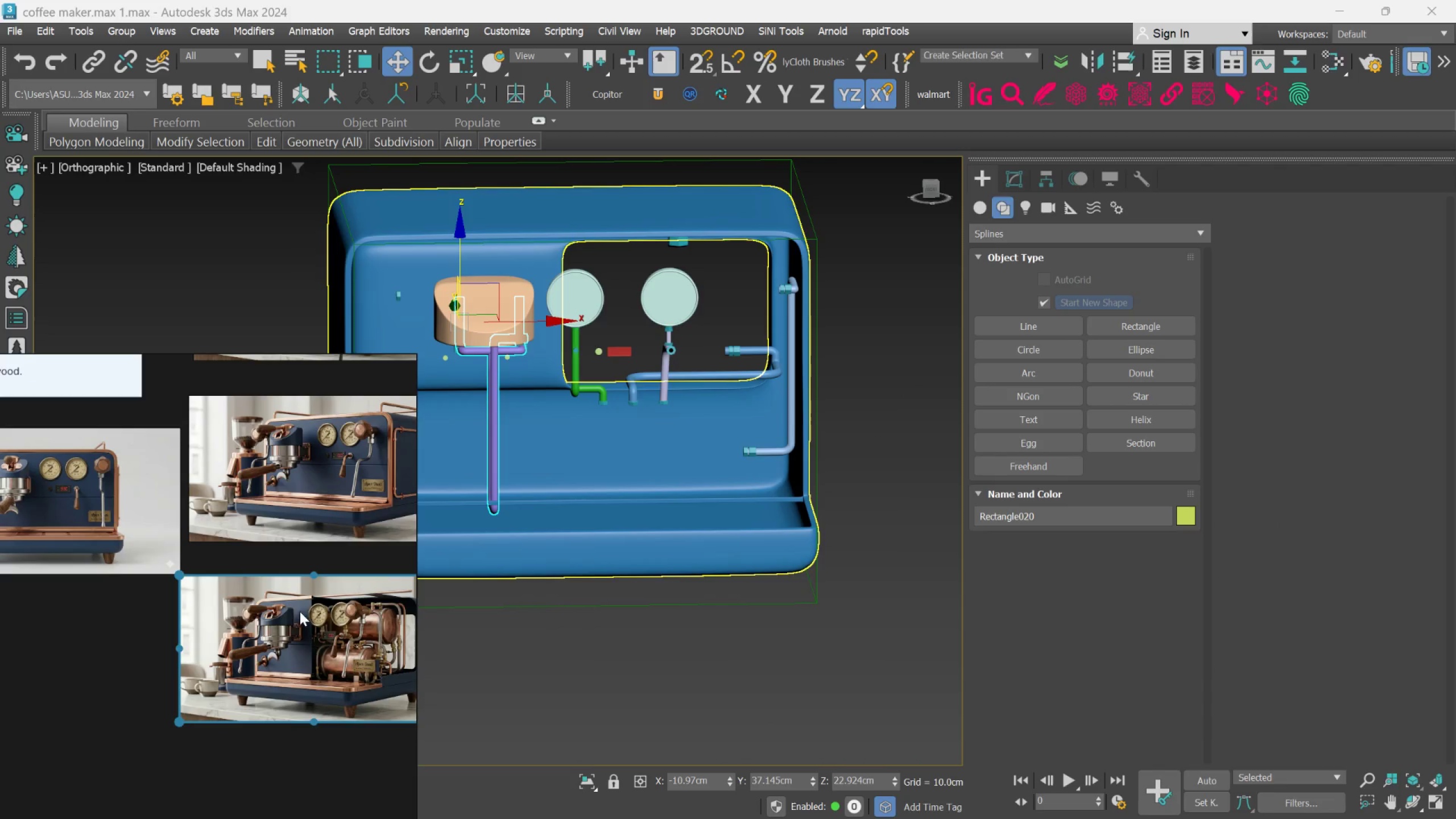 
scroll: coordinate [346, 635], scroll_direction: up, amount: 4.0
 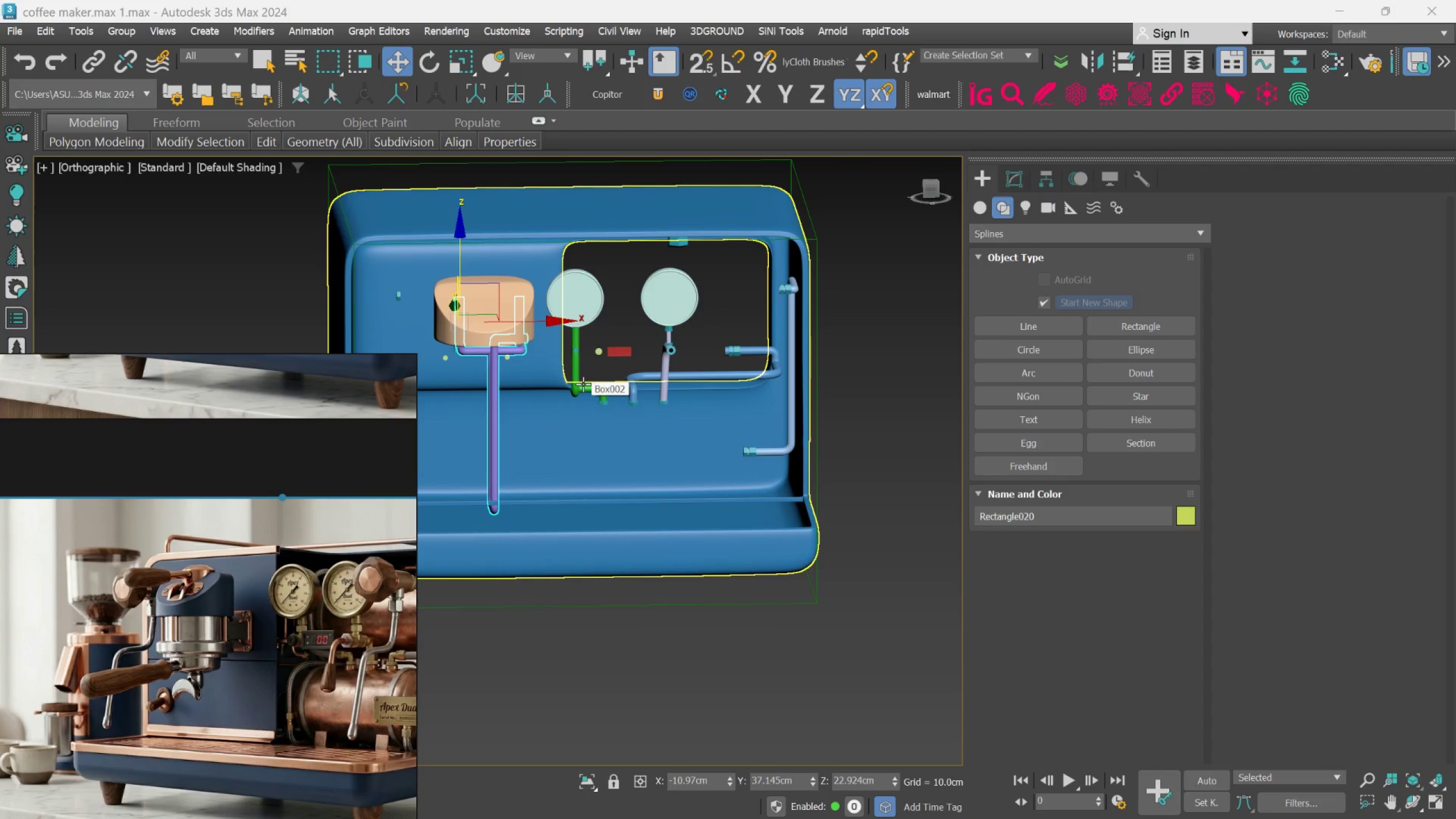 
wait(7.51)
 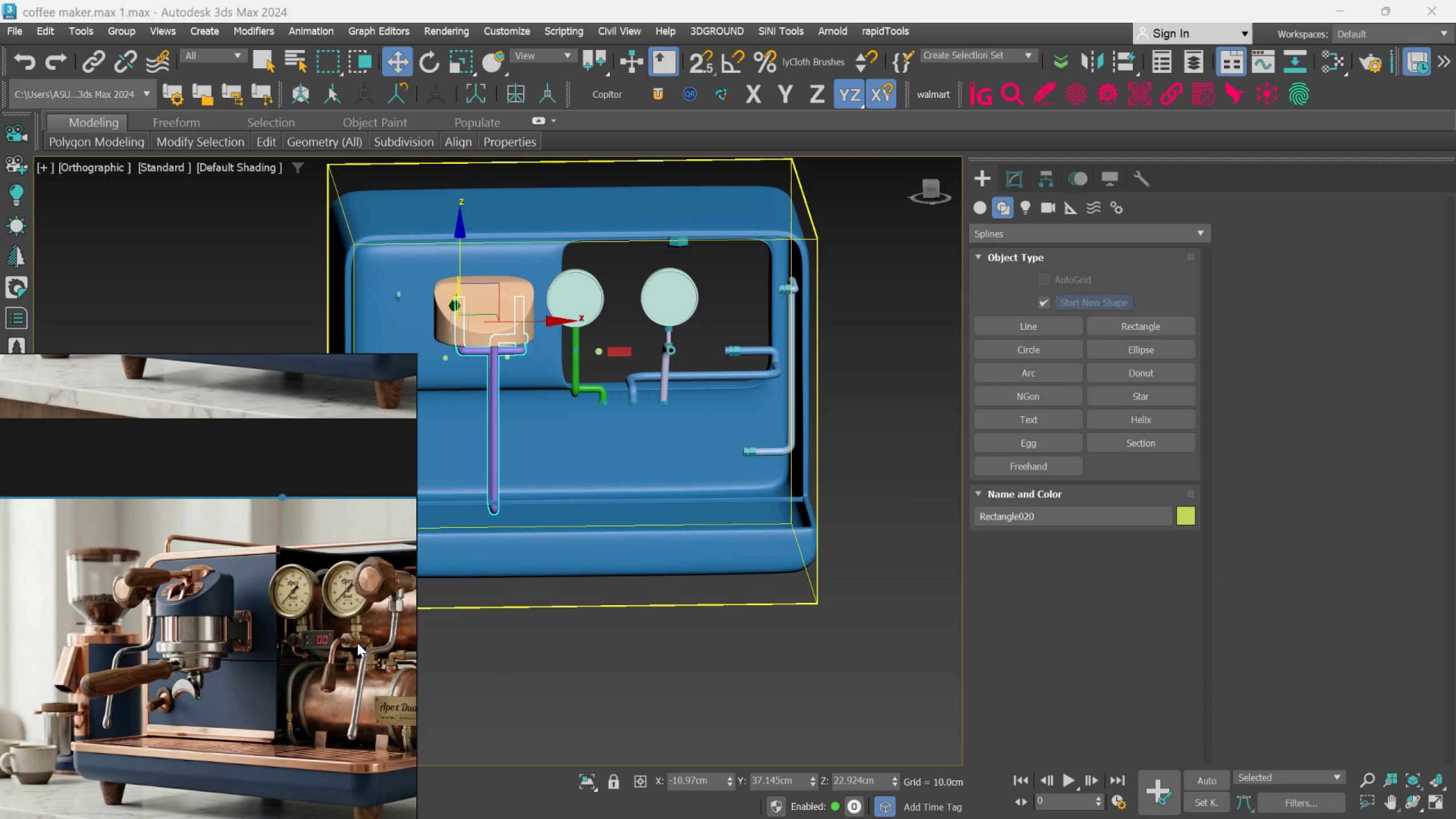 
left_click([574, 385])
 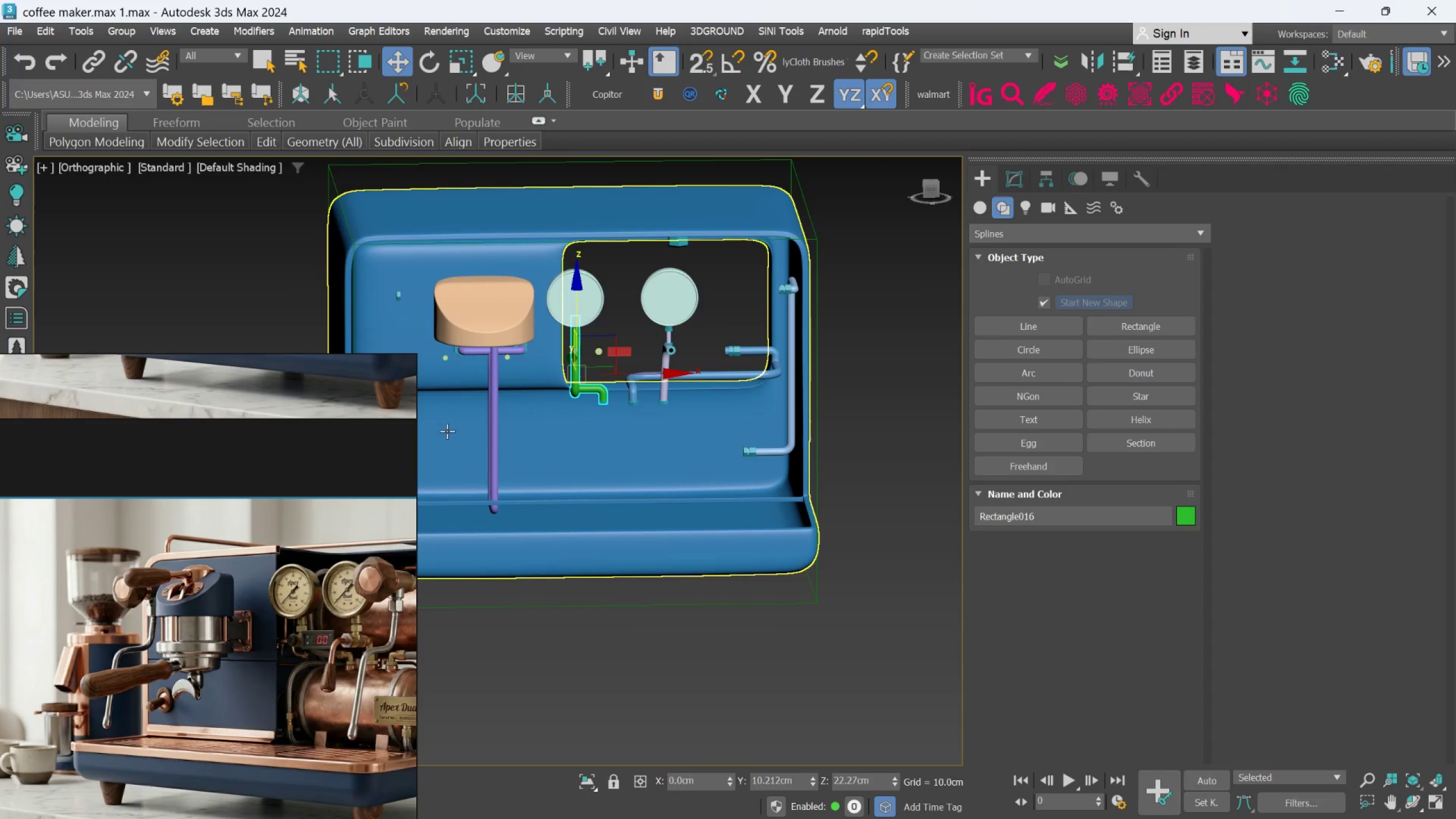 
left_click([490, 416])
 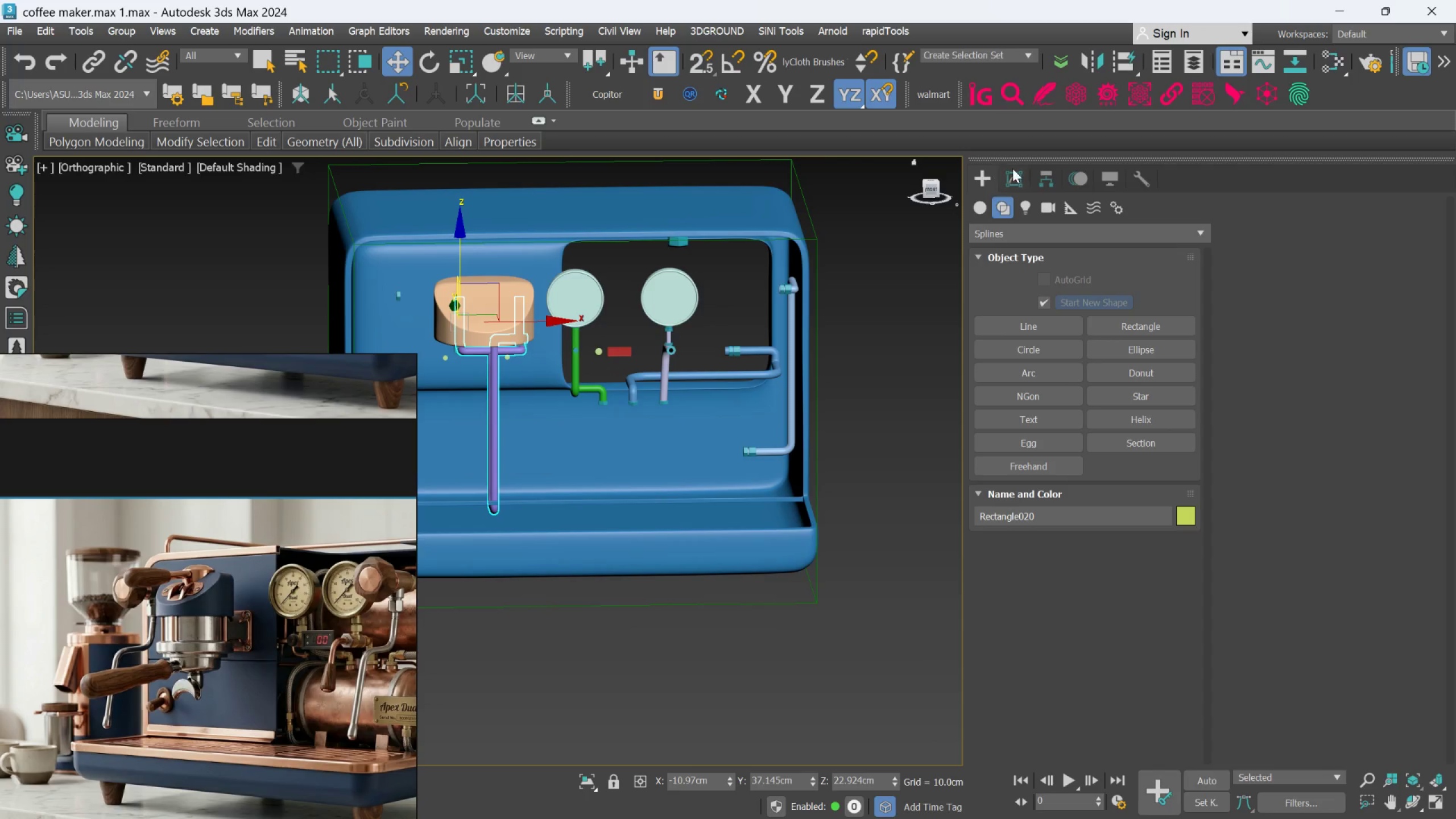 
left_click([1015, 170])
 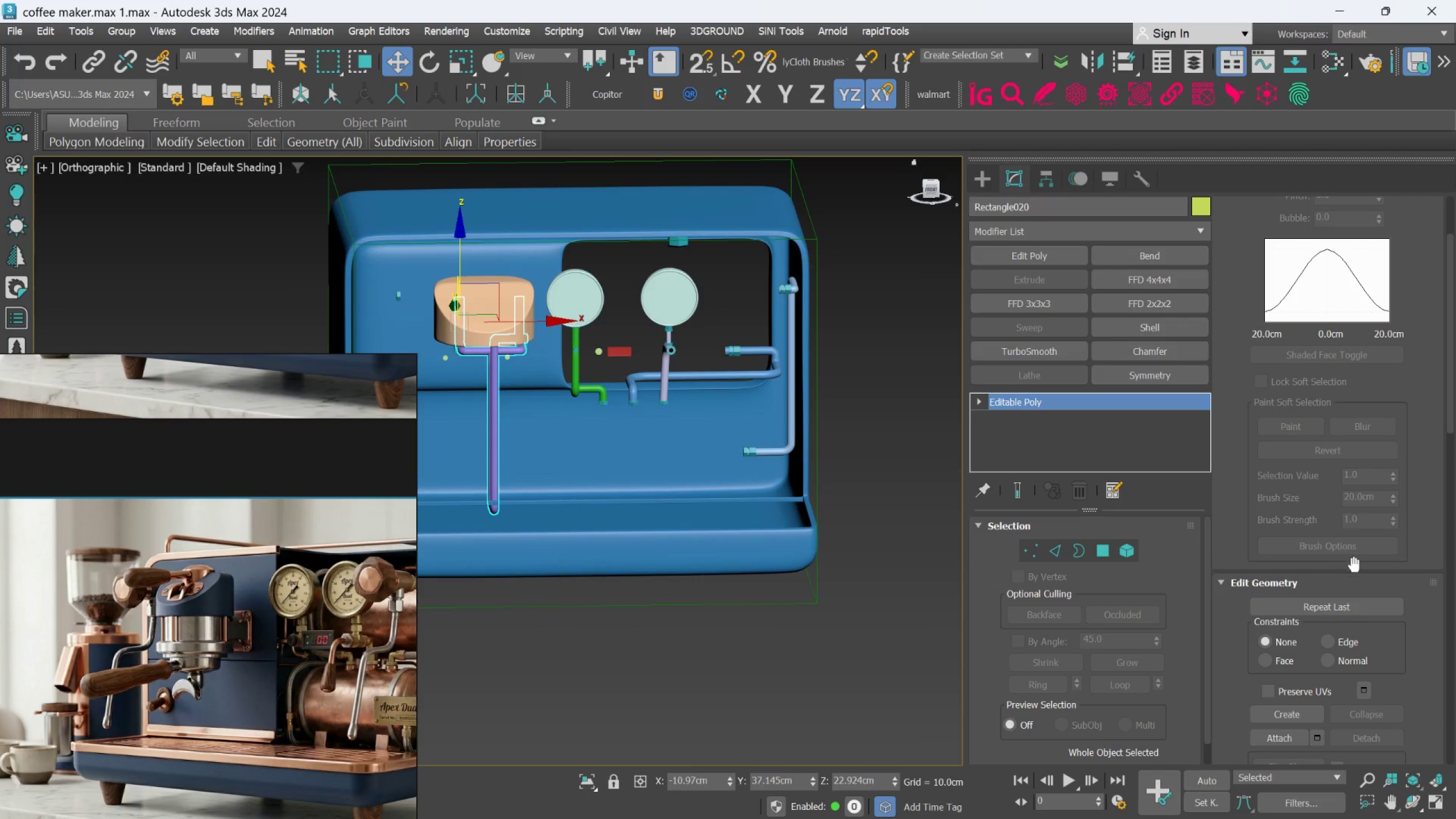 
scroll: coordinate [1357, 575], scroll_direction: down, amount: 2.0
 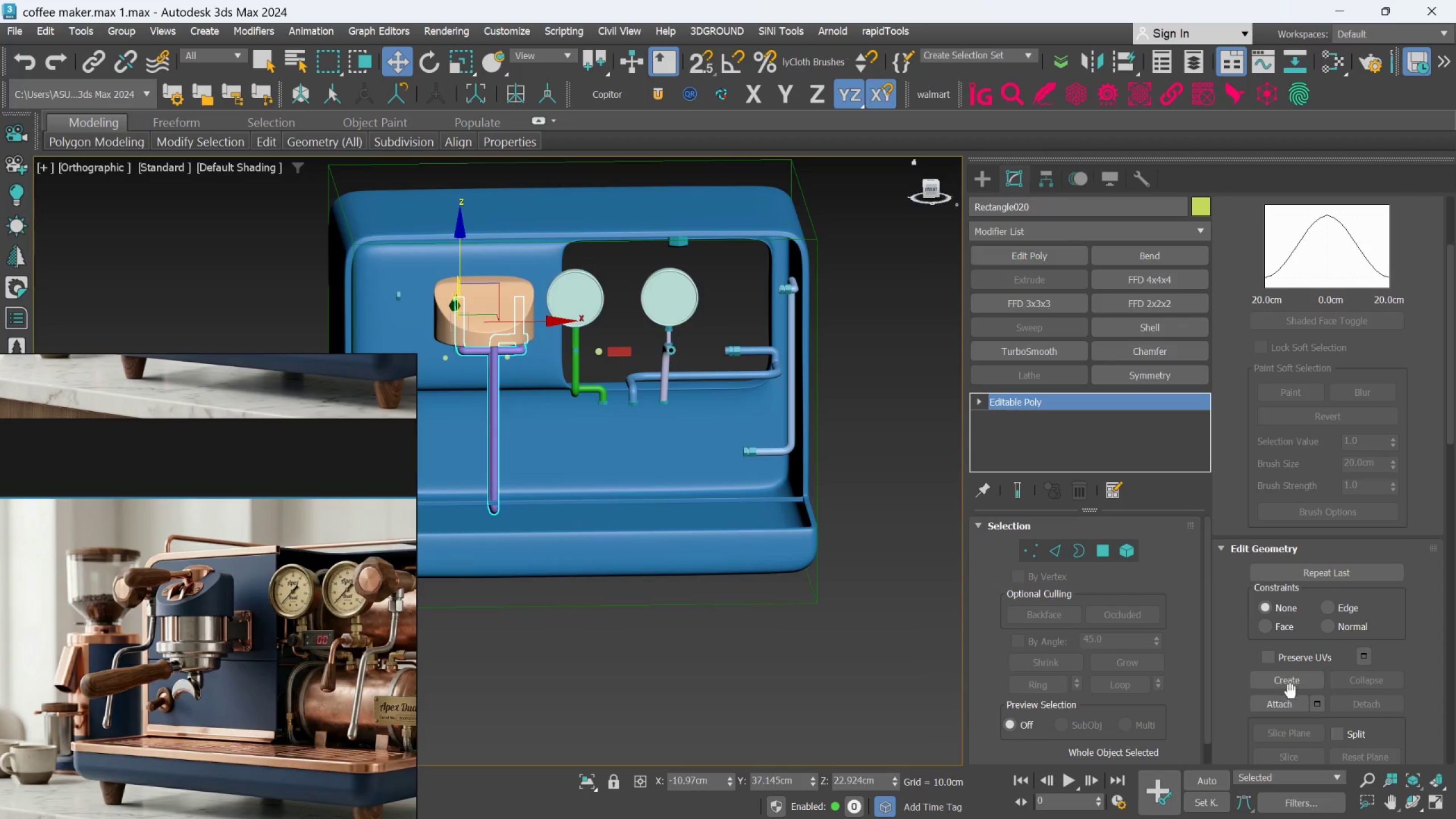 
left_click([1288, 700])
 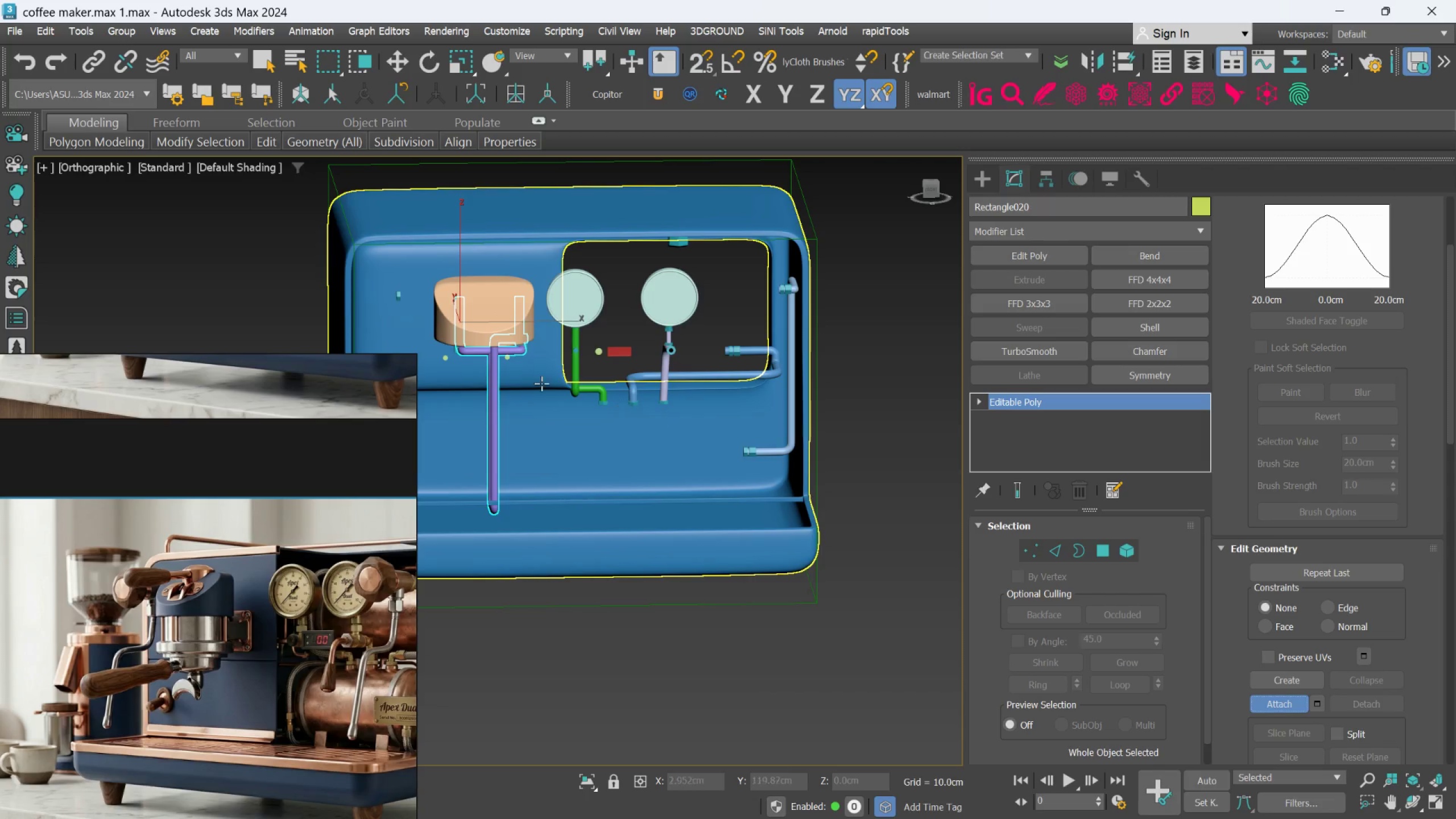 
scroll: coordinate [544, 375], scroll_direction: up, amount: 1.0
 